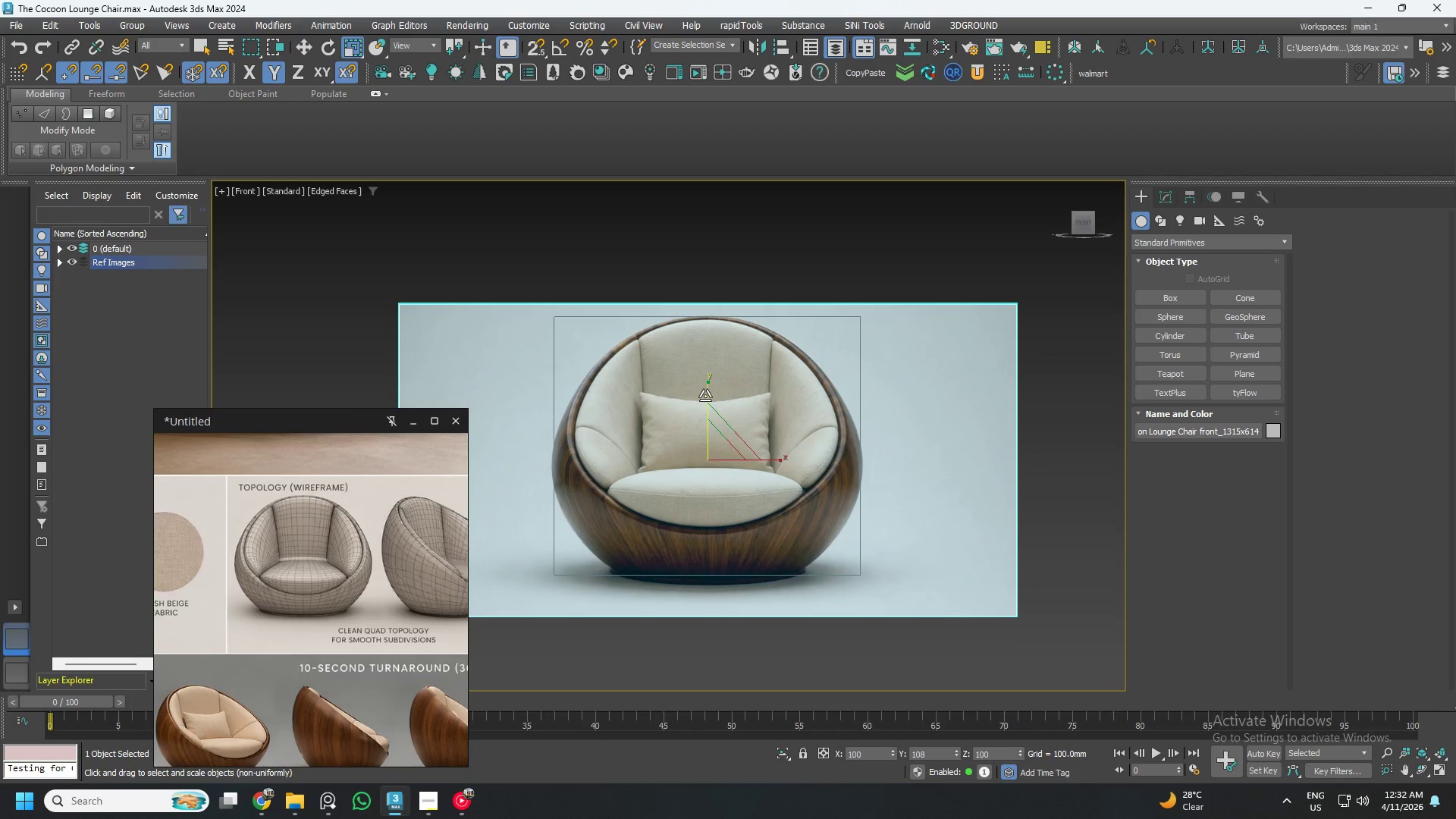 
key(W)
 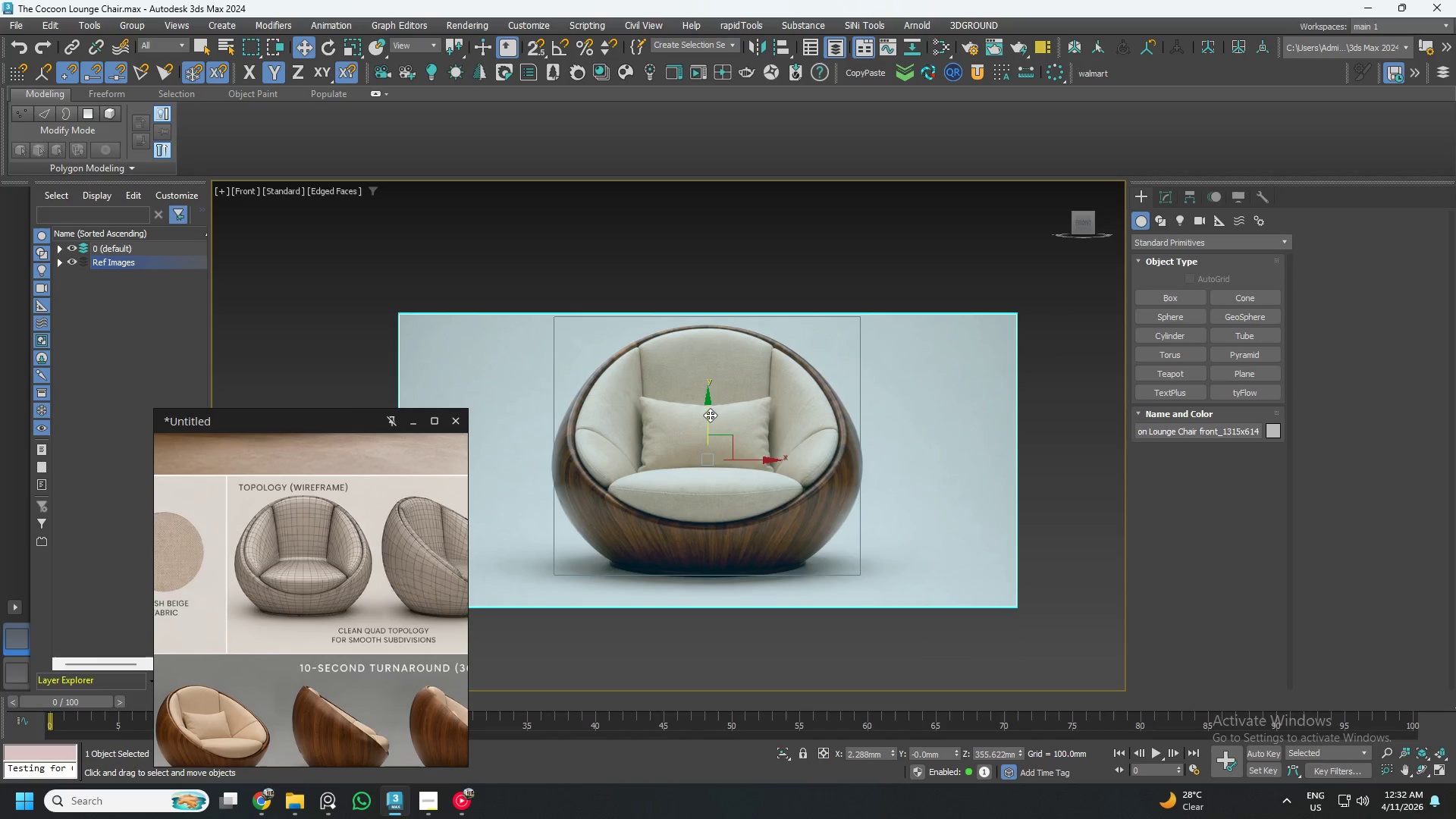 
left_click_drag(start_coordinate=[710, 415], to_coordinate=[706, 410])
 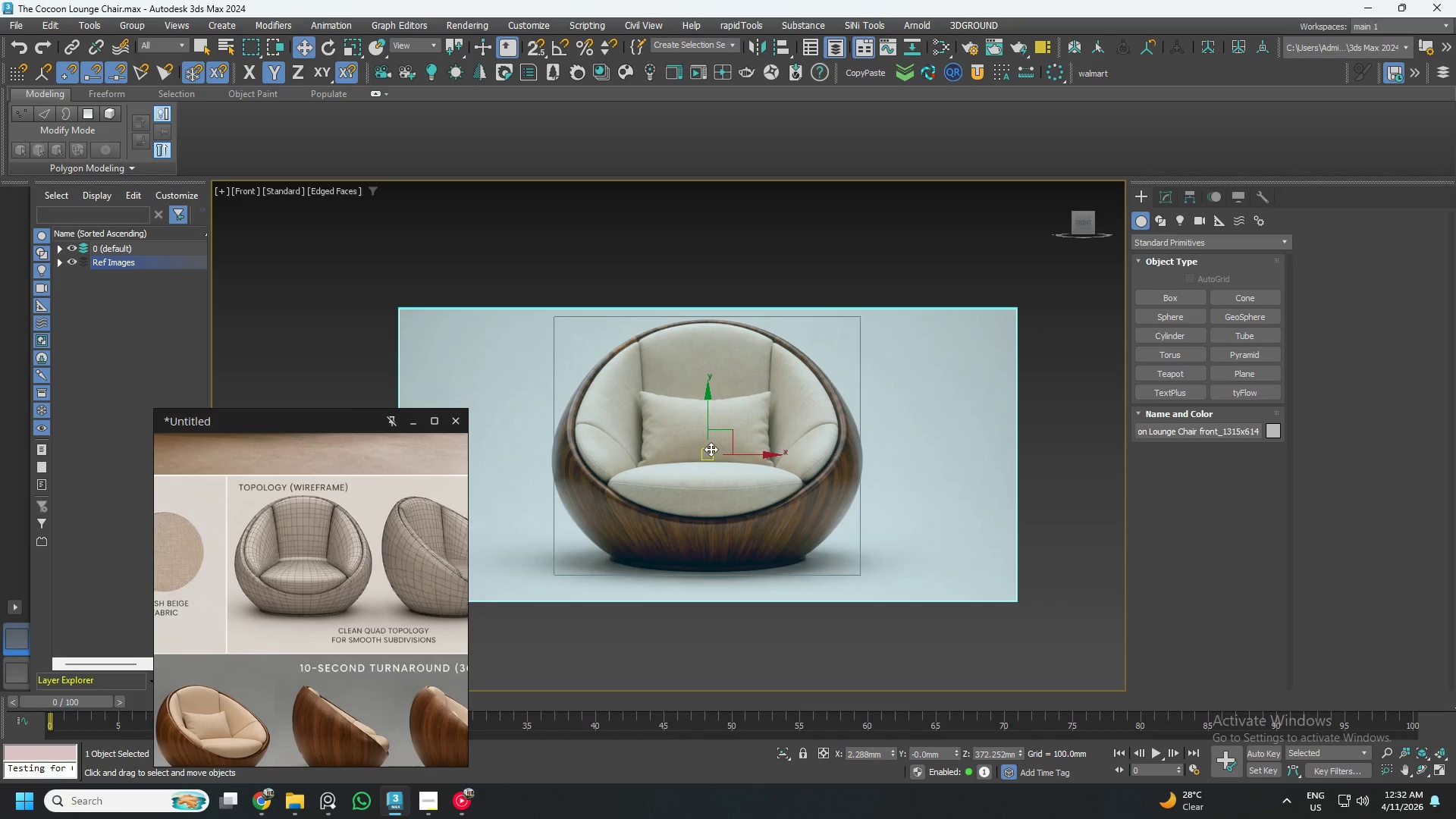 
wait(6.36)
 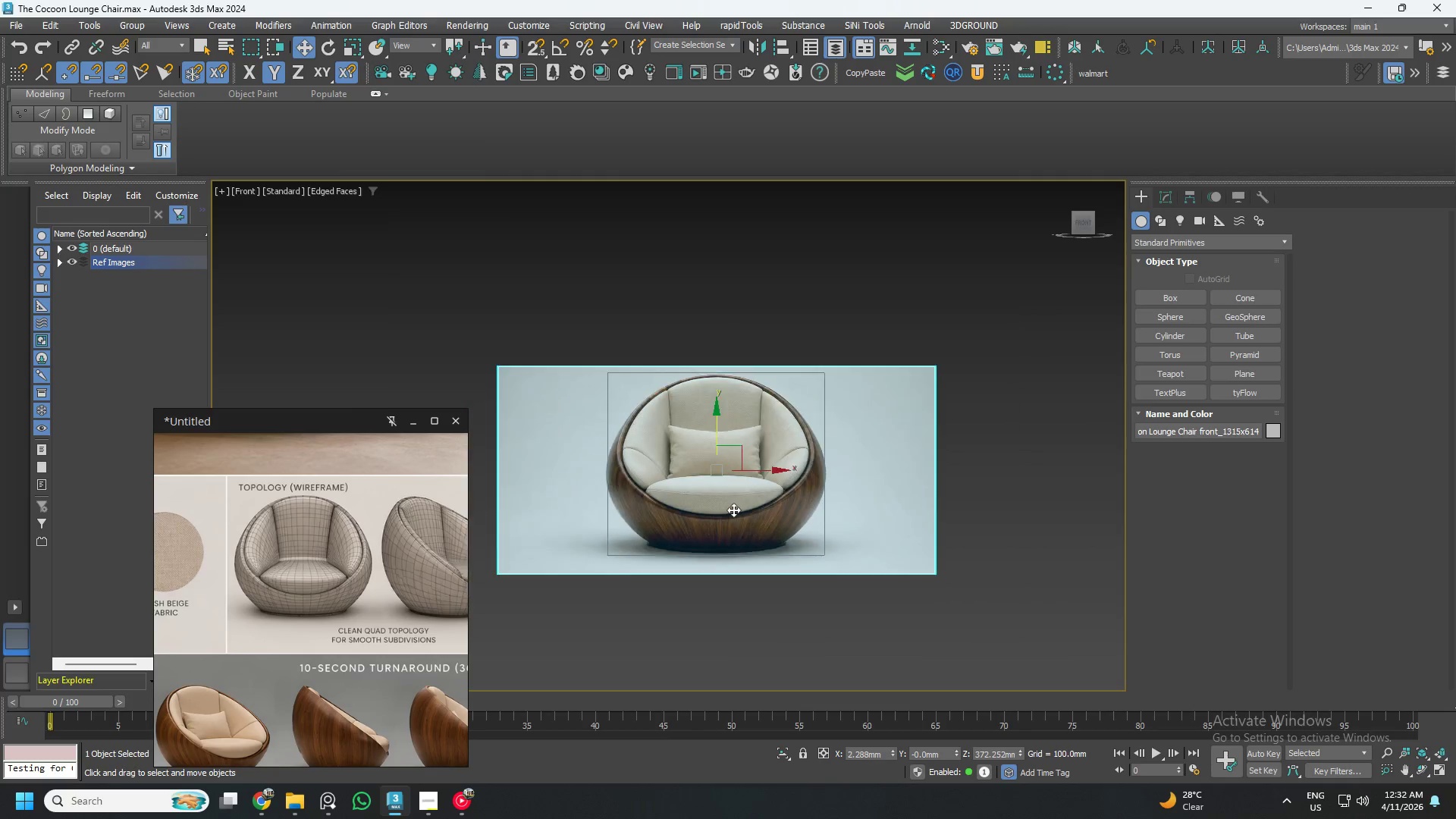 
hold_key(key=AltLeft, duration=0.56)
 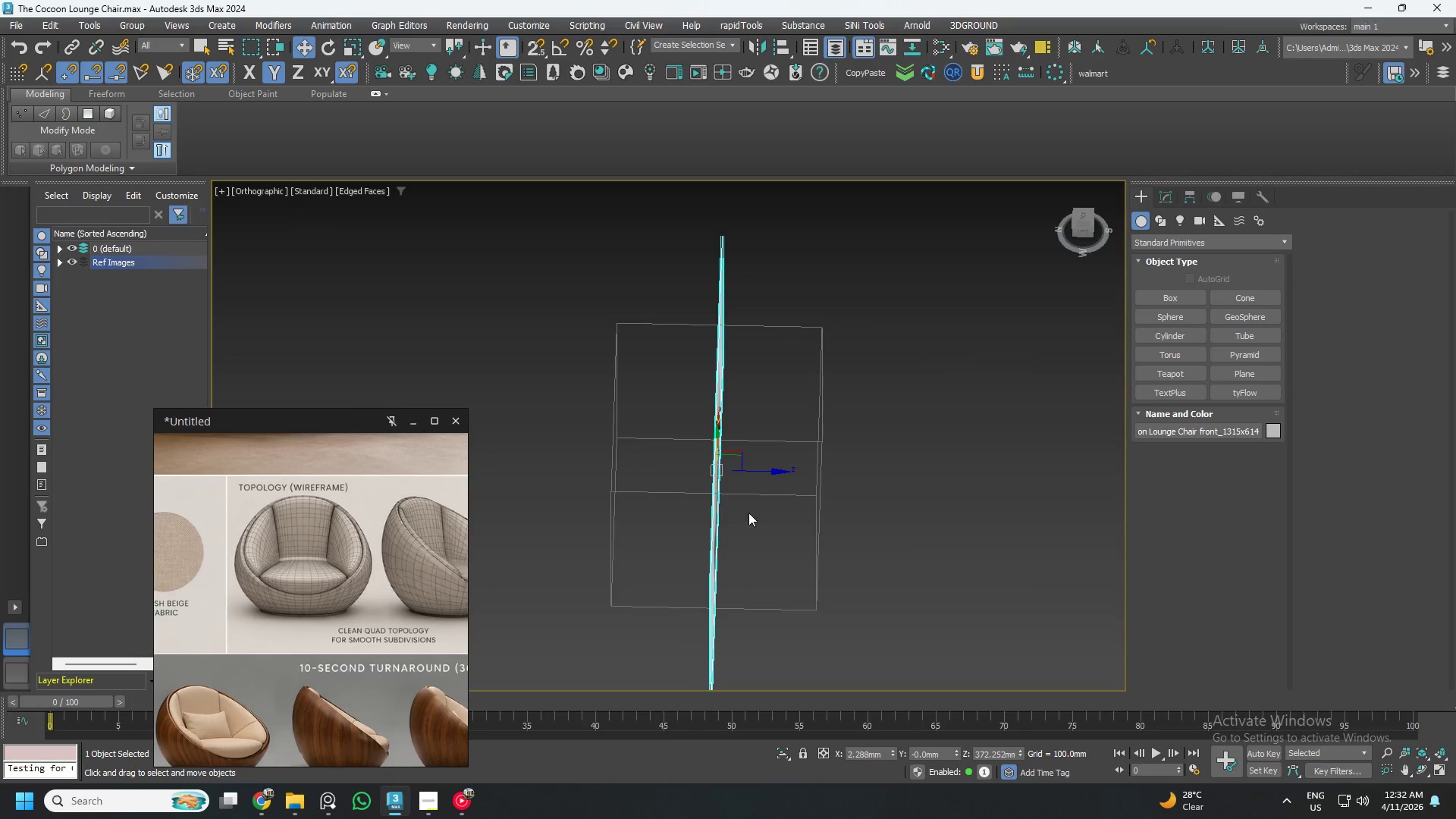 
scroll: coordinate [737, 507], scroll_direction: down, amount: 1.0
 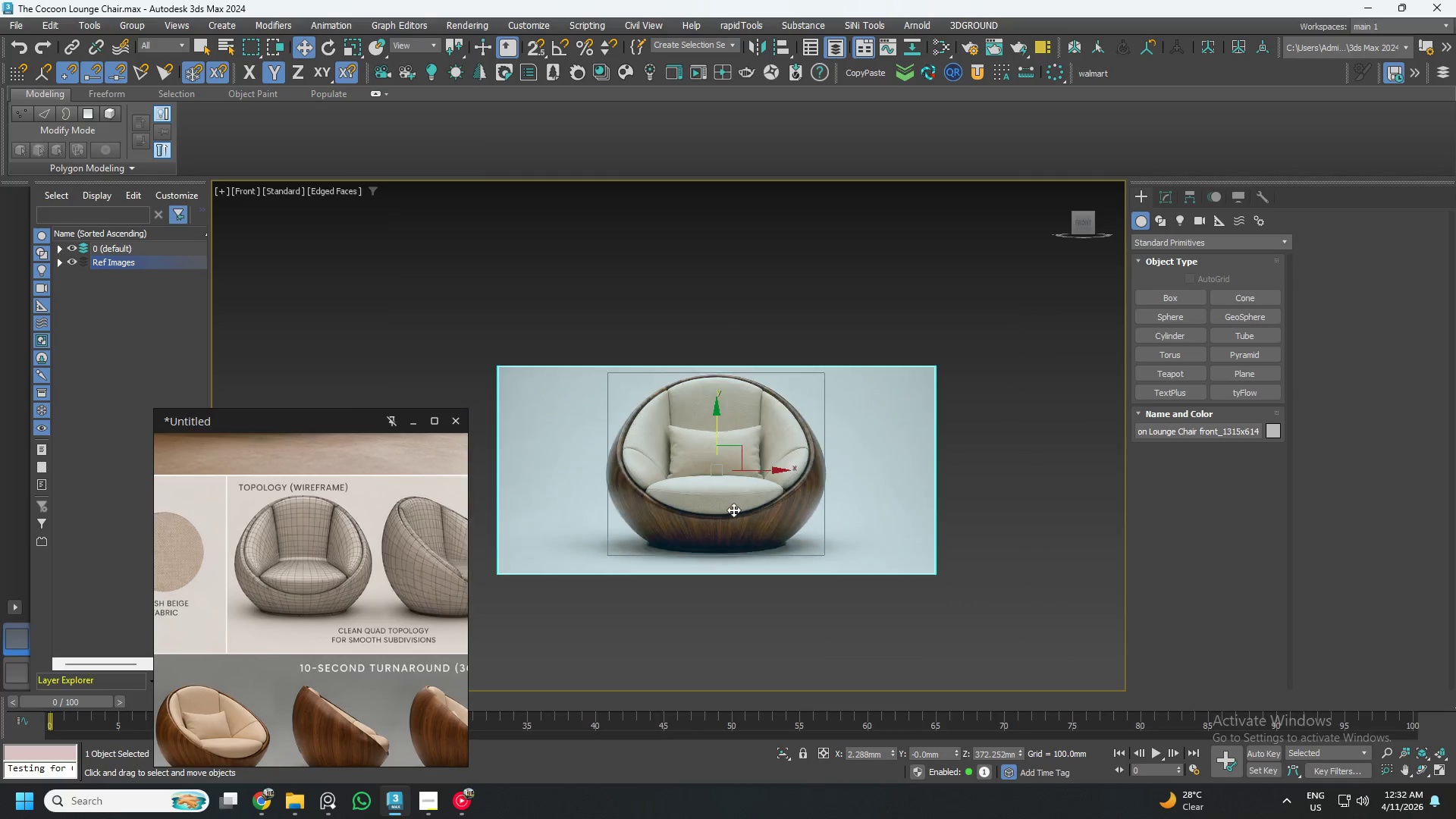 
hold_key(key=AltLeft, duration=0.52)
scroll: coordinate [752, 498], scroll_direction: down, amount: 2.0
 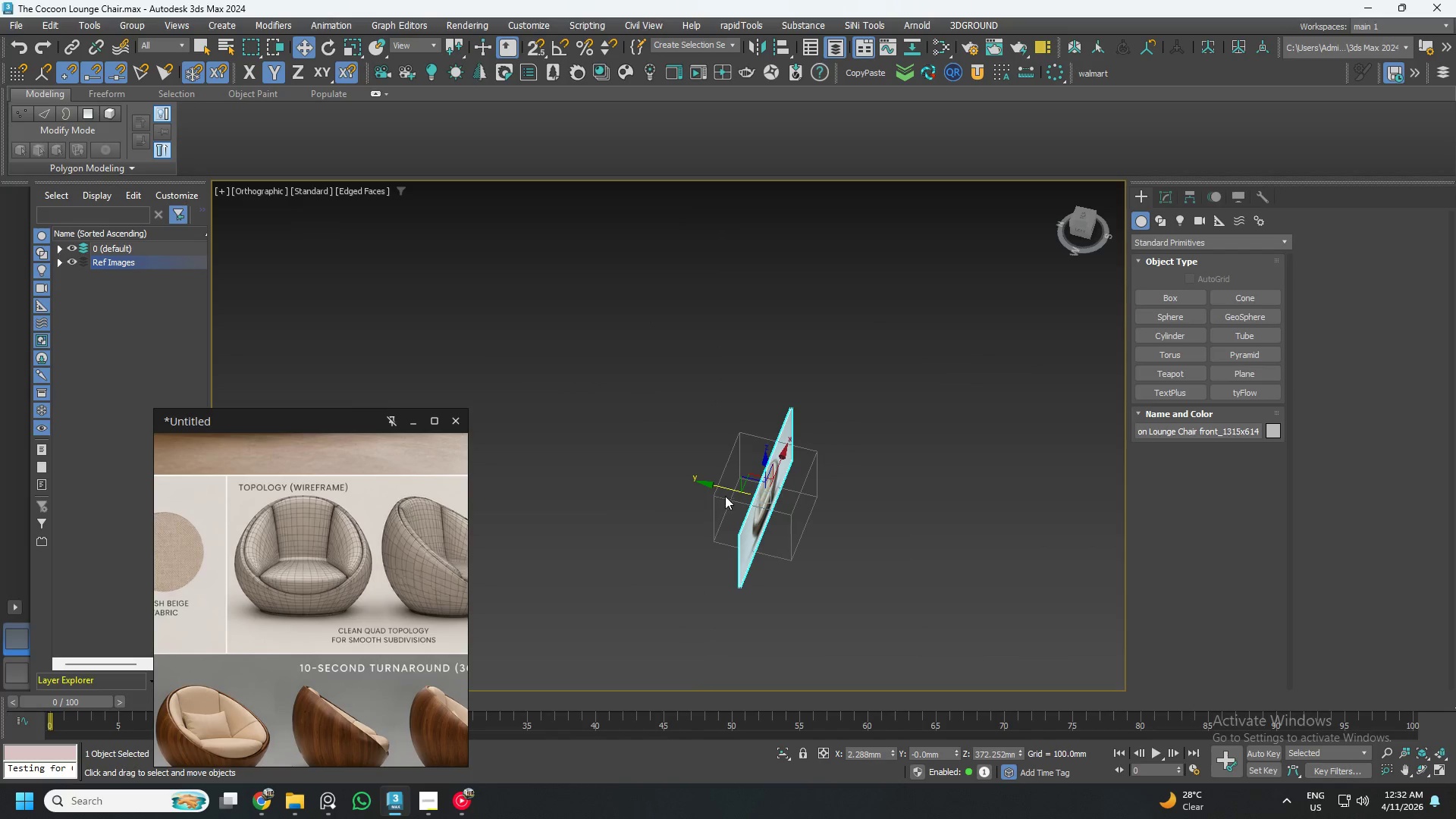 
left_click_drag(start_coordinate=[730, 492], to_coordinate=[623, 478])
 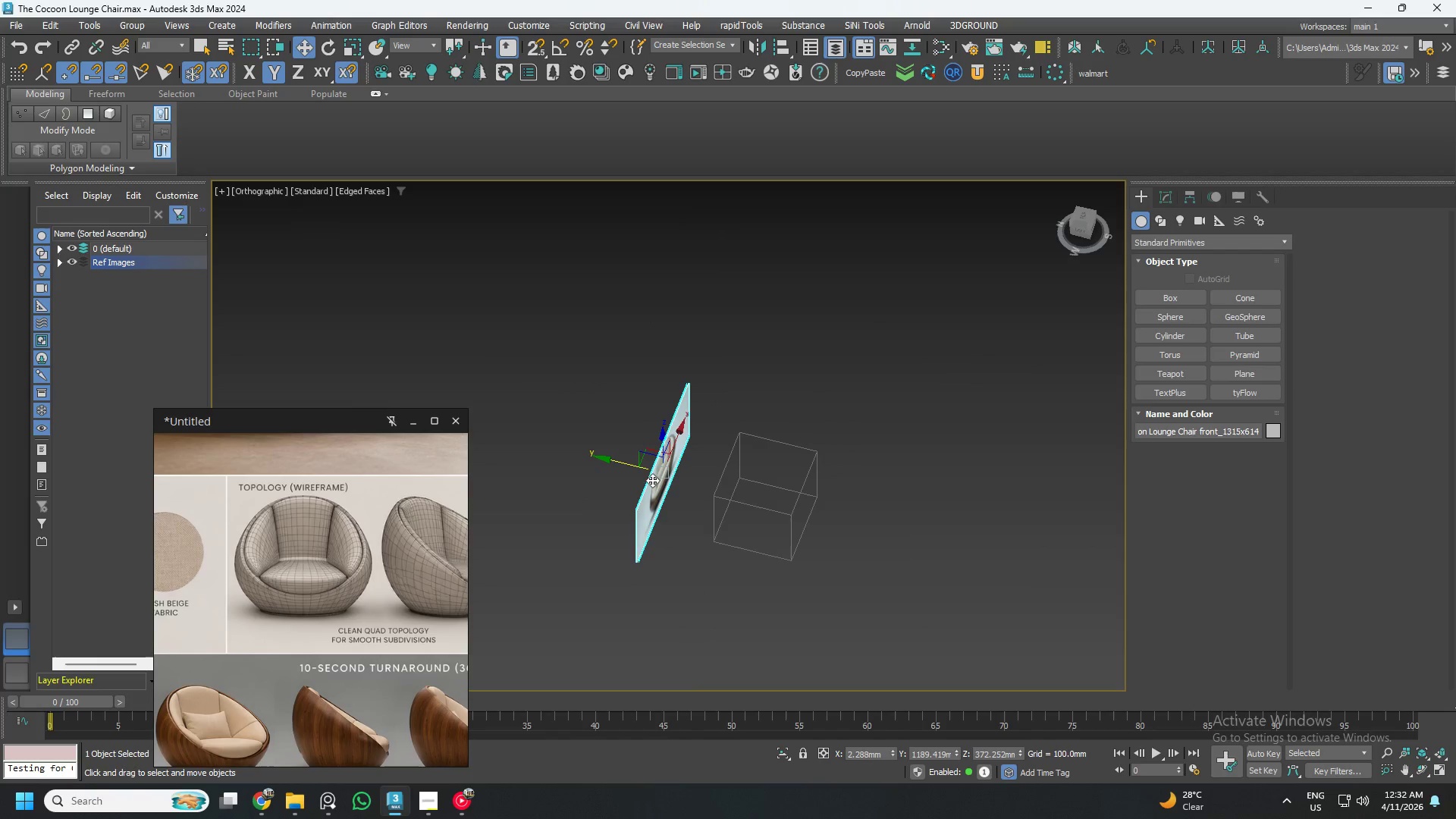 
right_click([652, 480])
 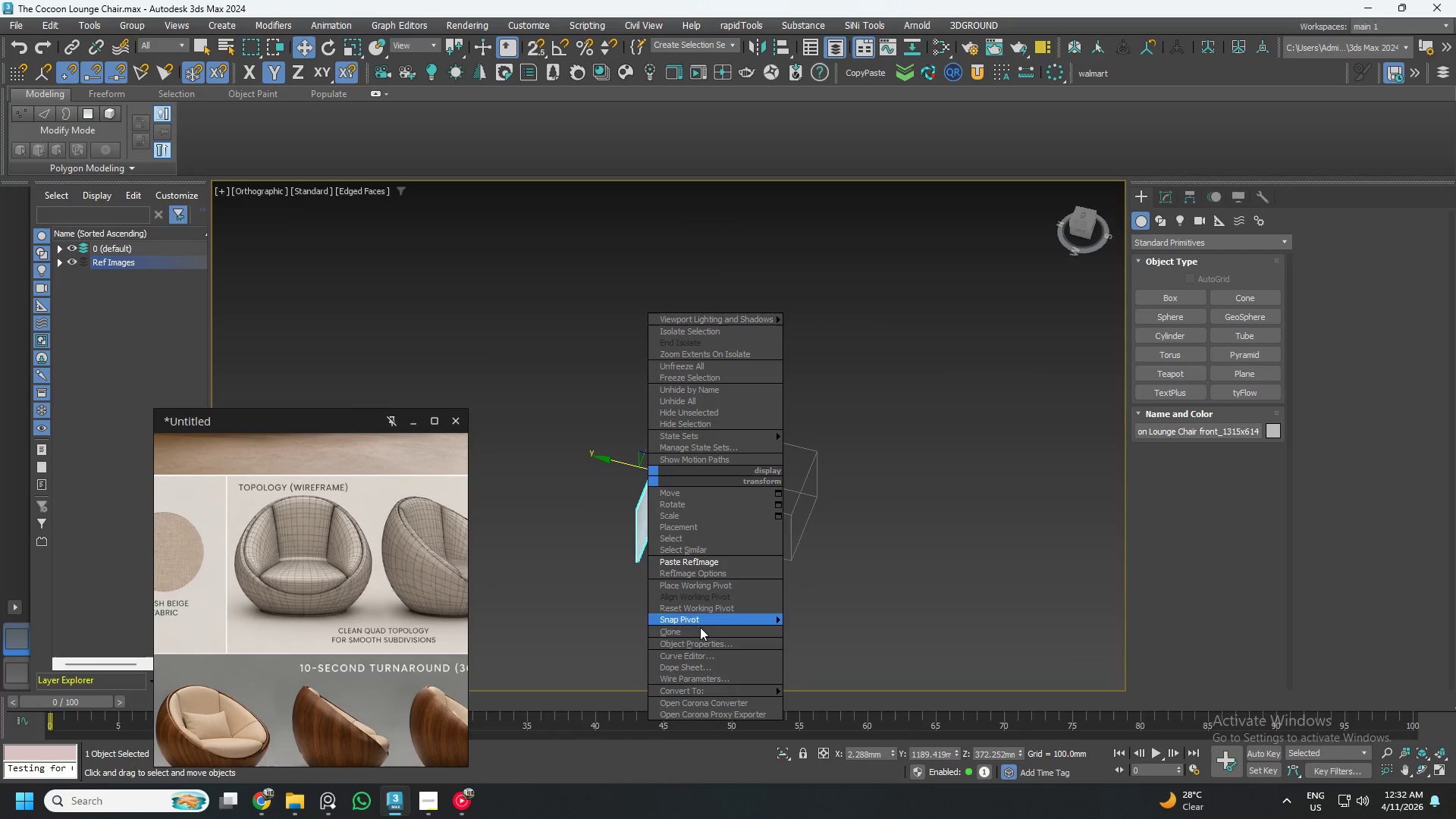 
left_click([695, 644])
 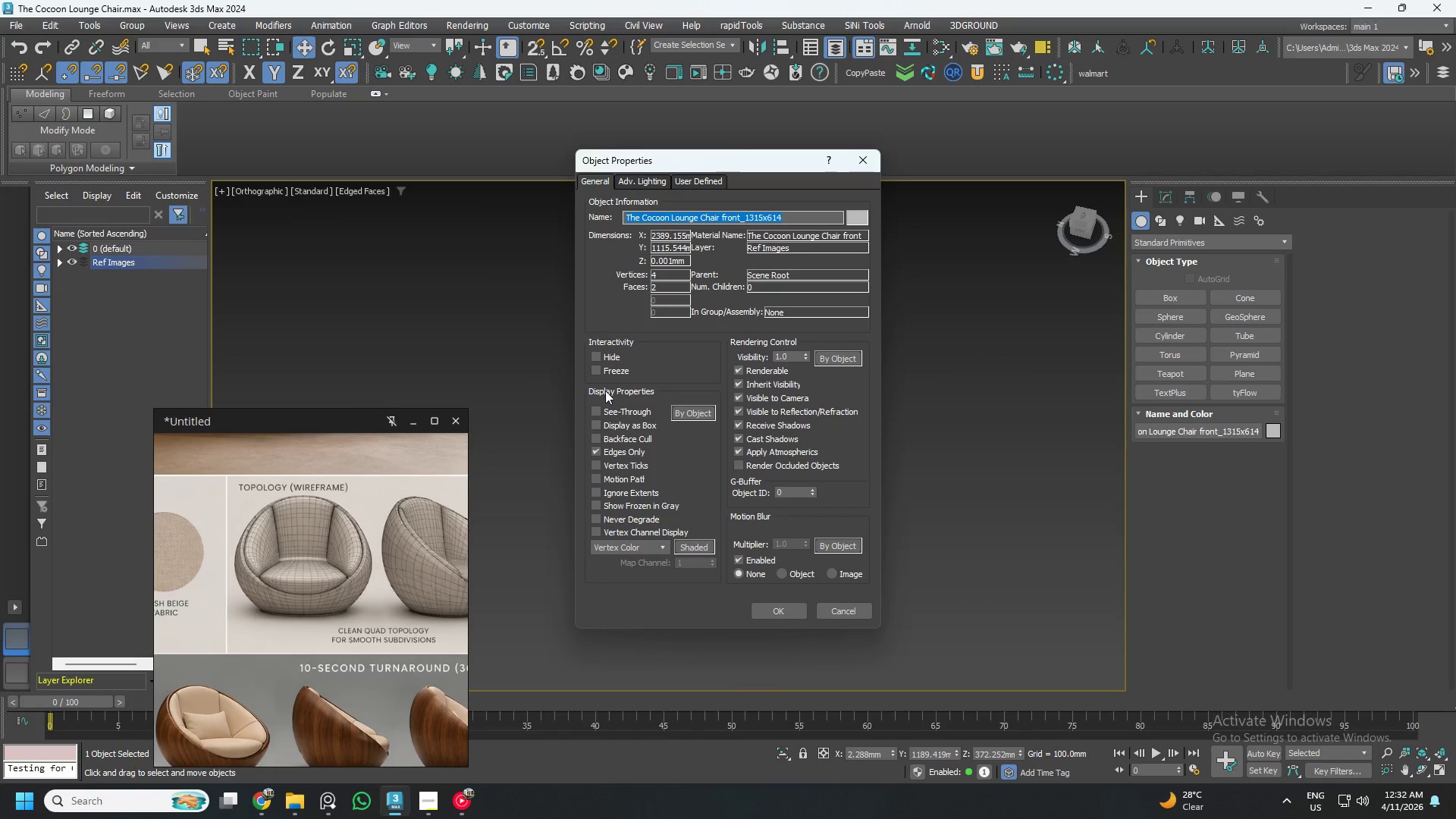 
left_click([601, 373])
 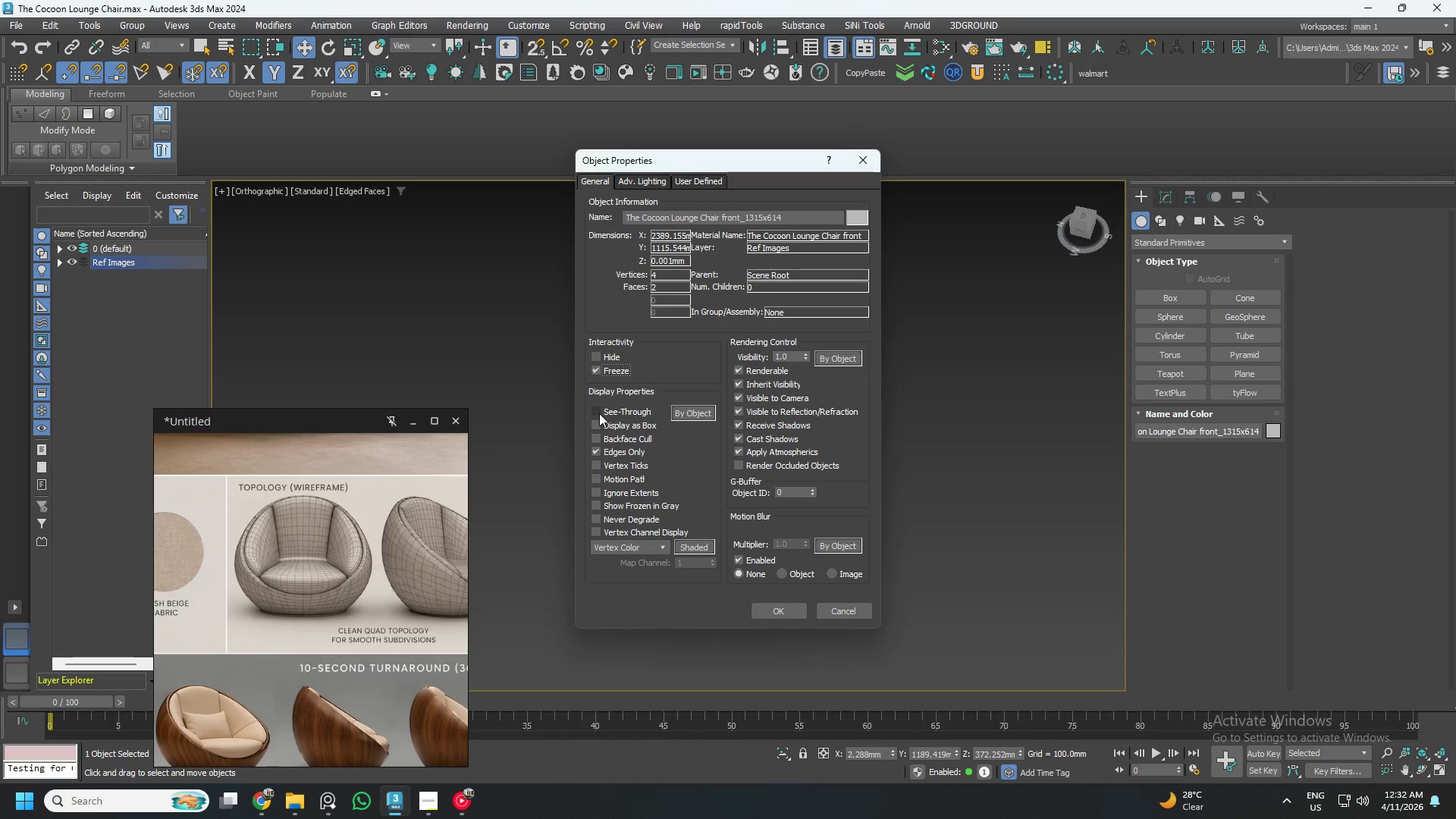 
wait(6.53)
 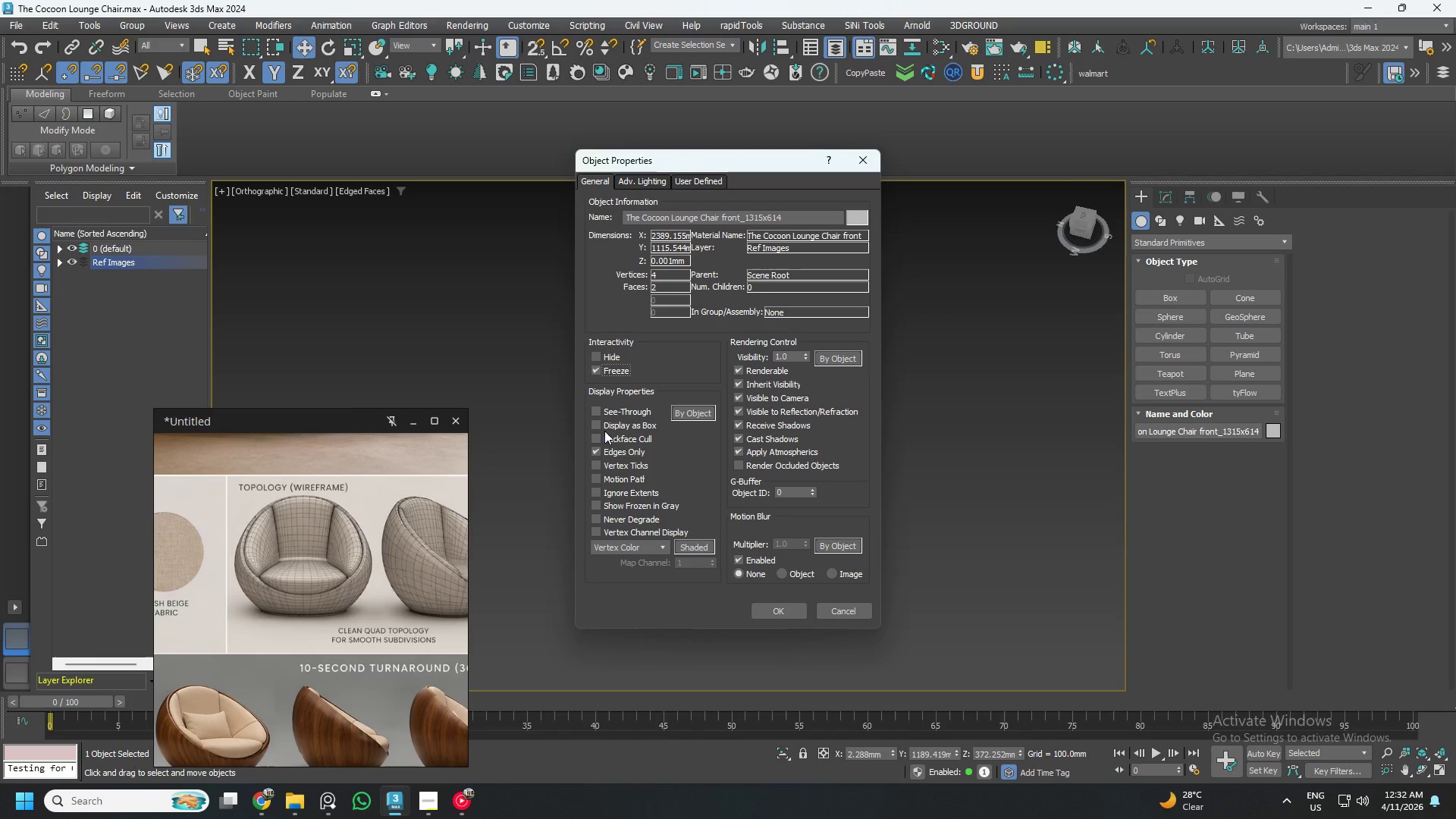 
left_click([601, 435])
 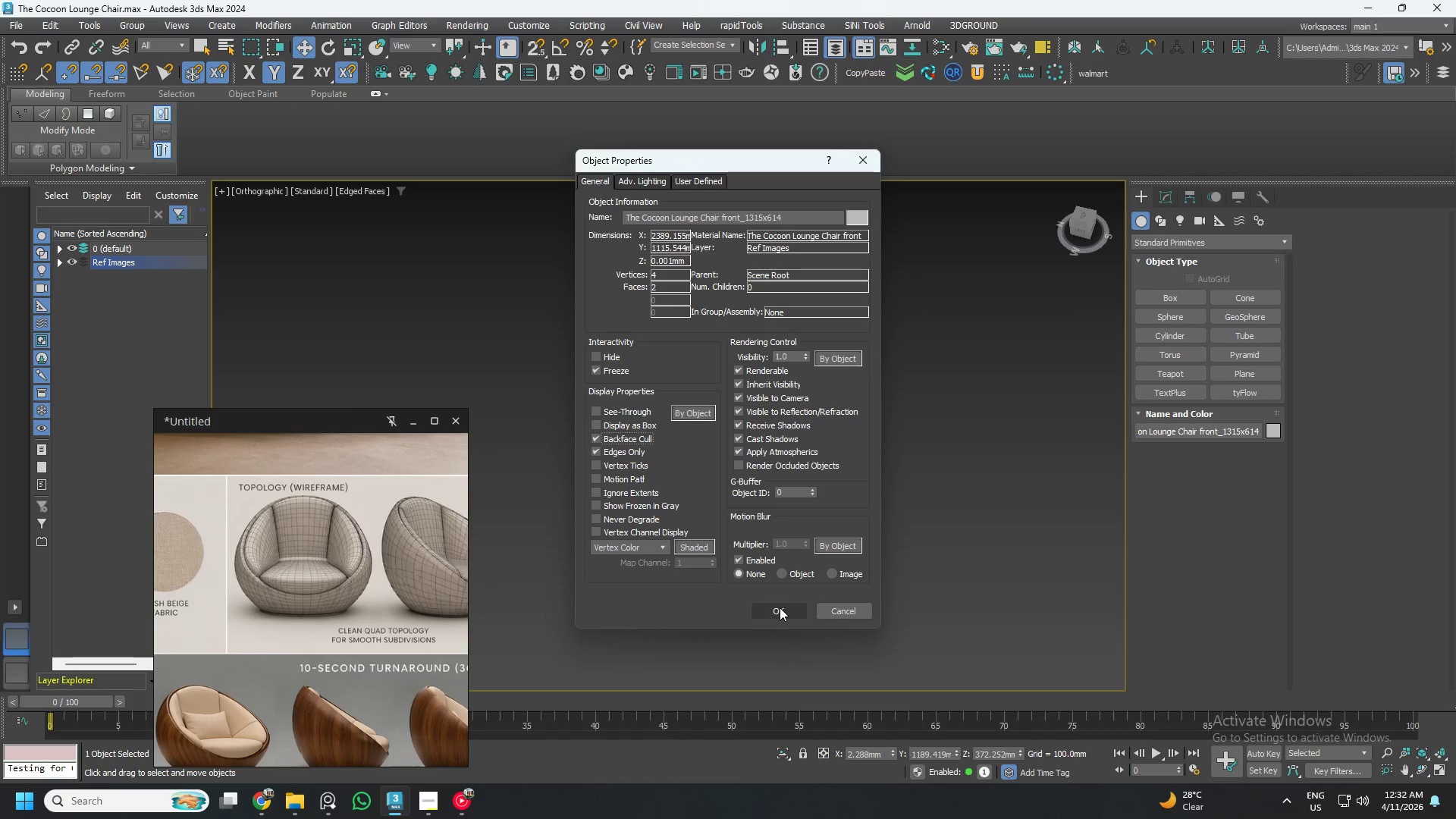 
left_click([780, 607])
 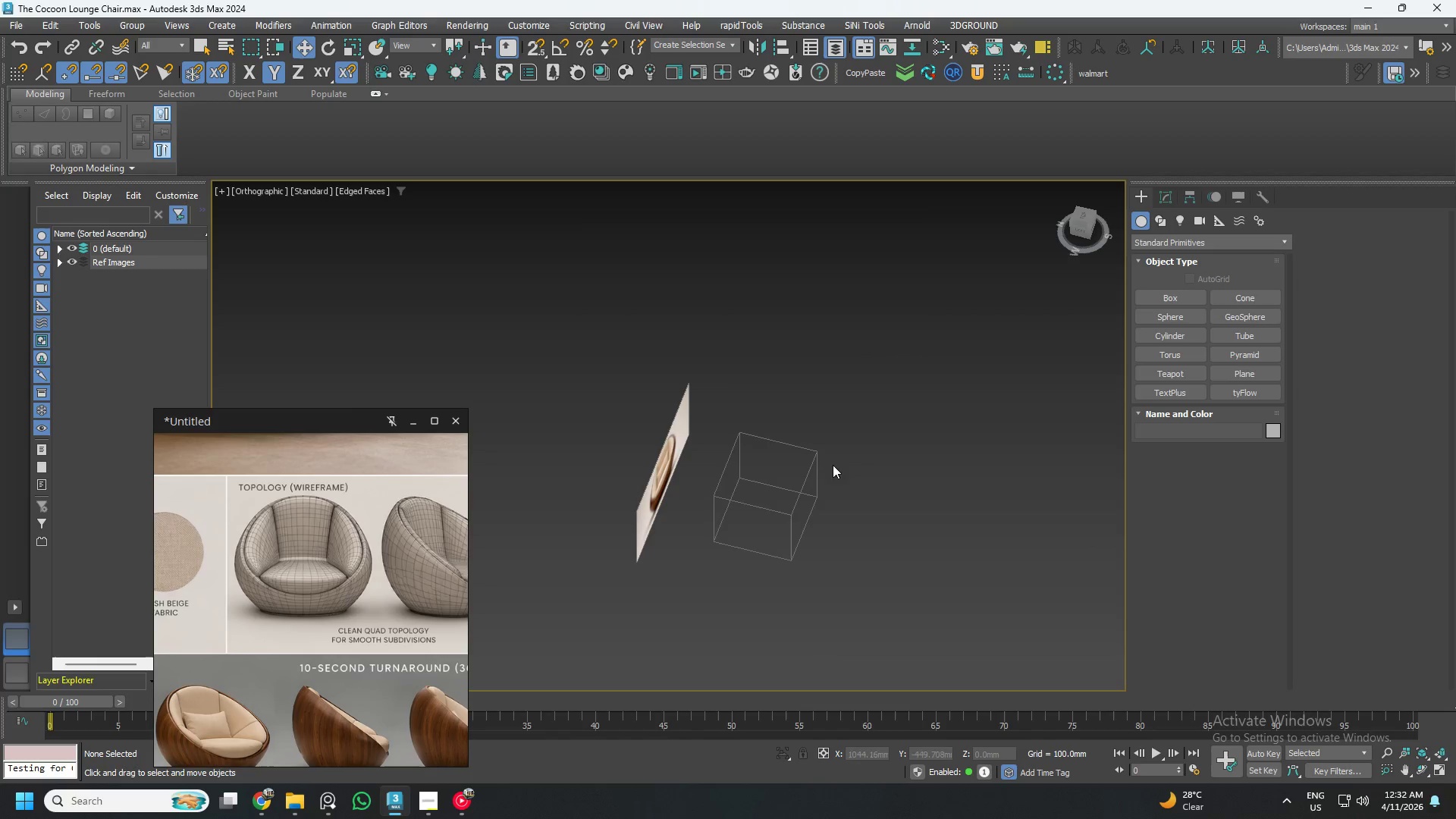 
hold_key(key=AltLeft, duration=1.53)
 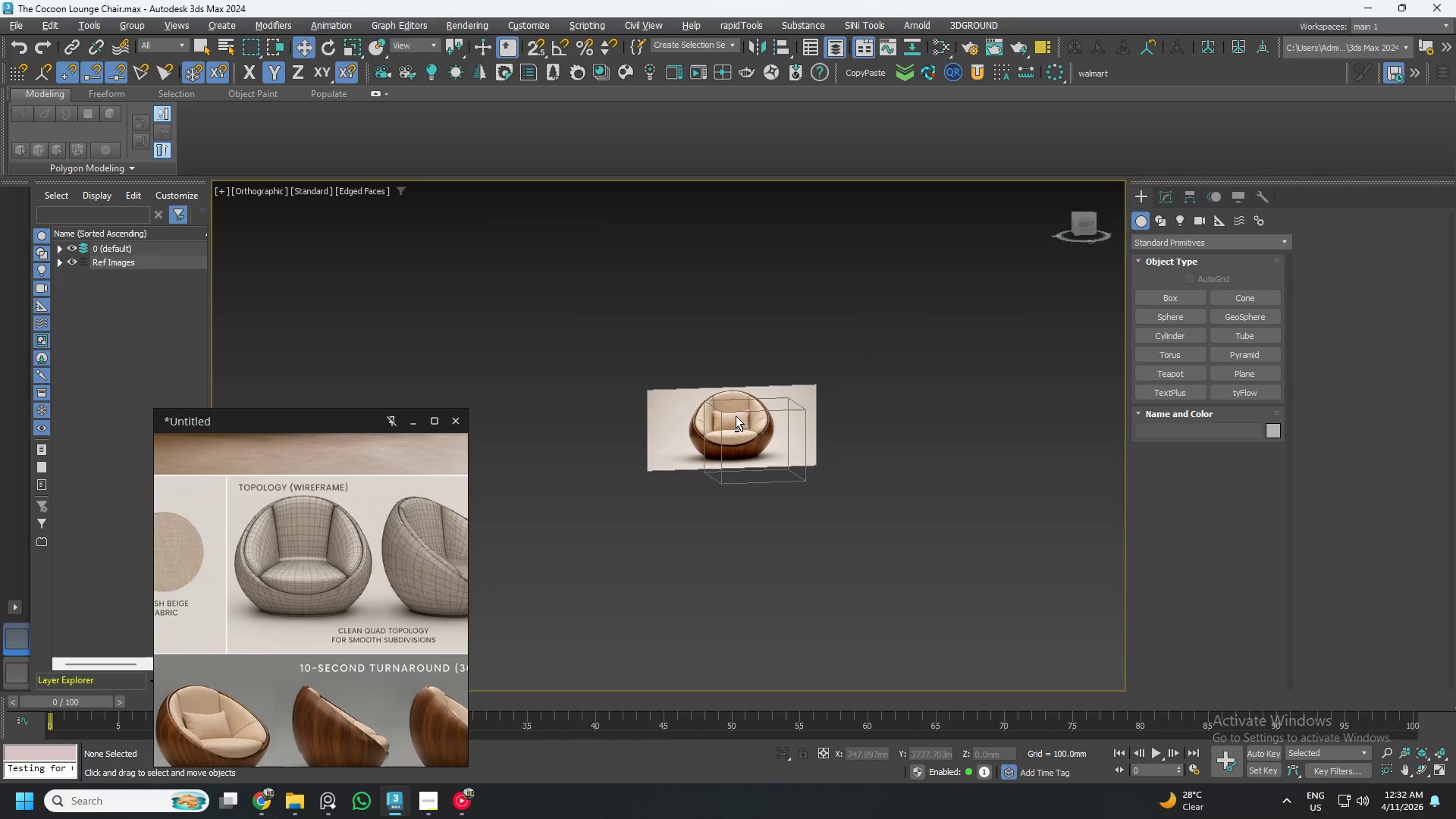 
hold_key(key=AltLeft, duration=0.61)
 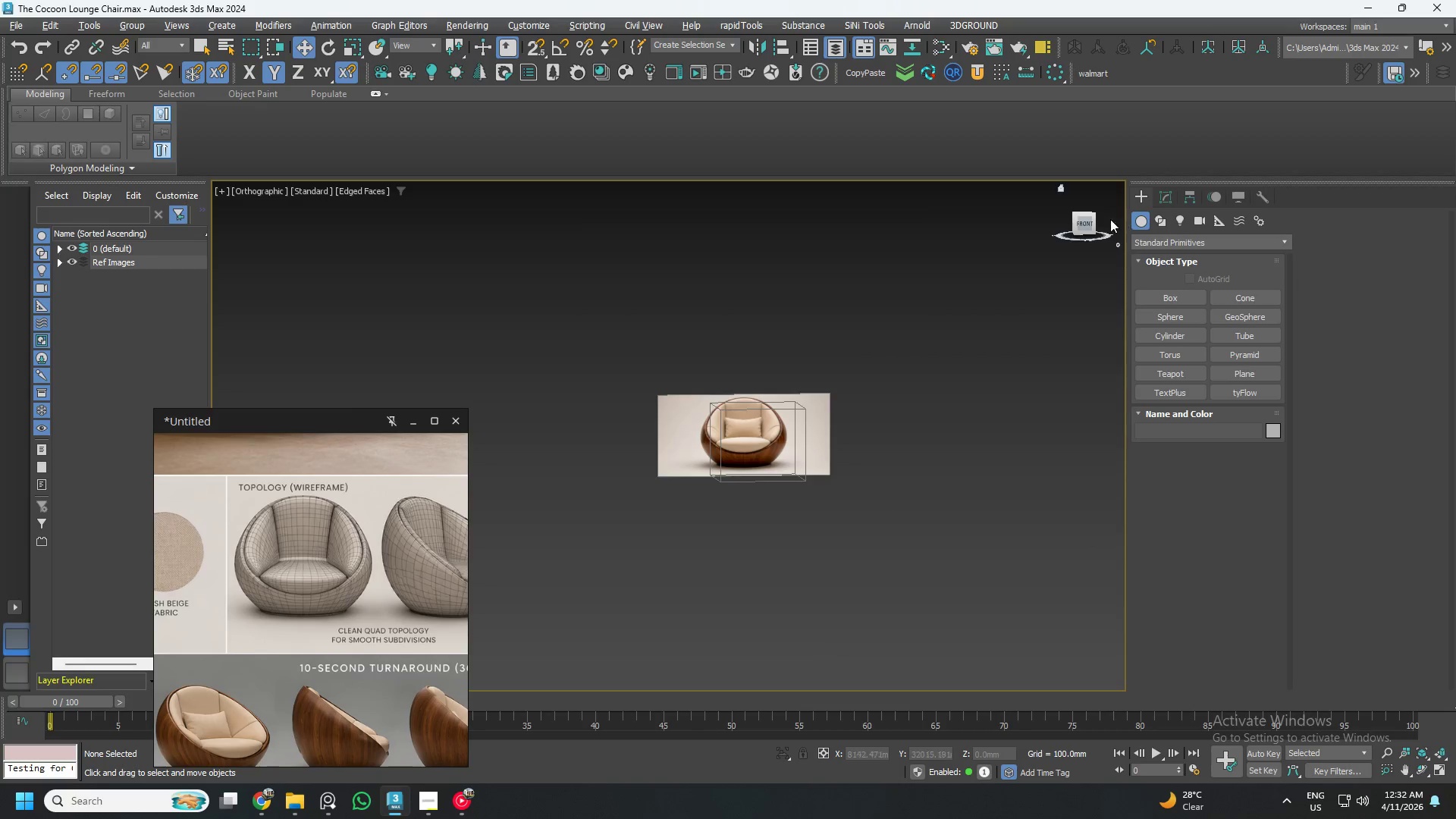 
left_click([1081, 224])
 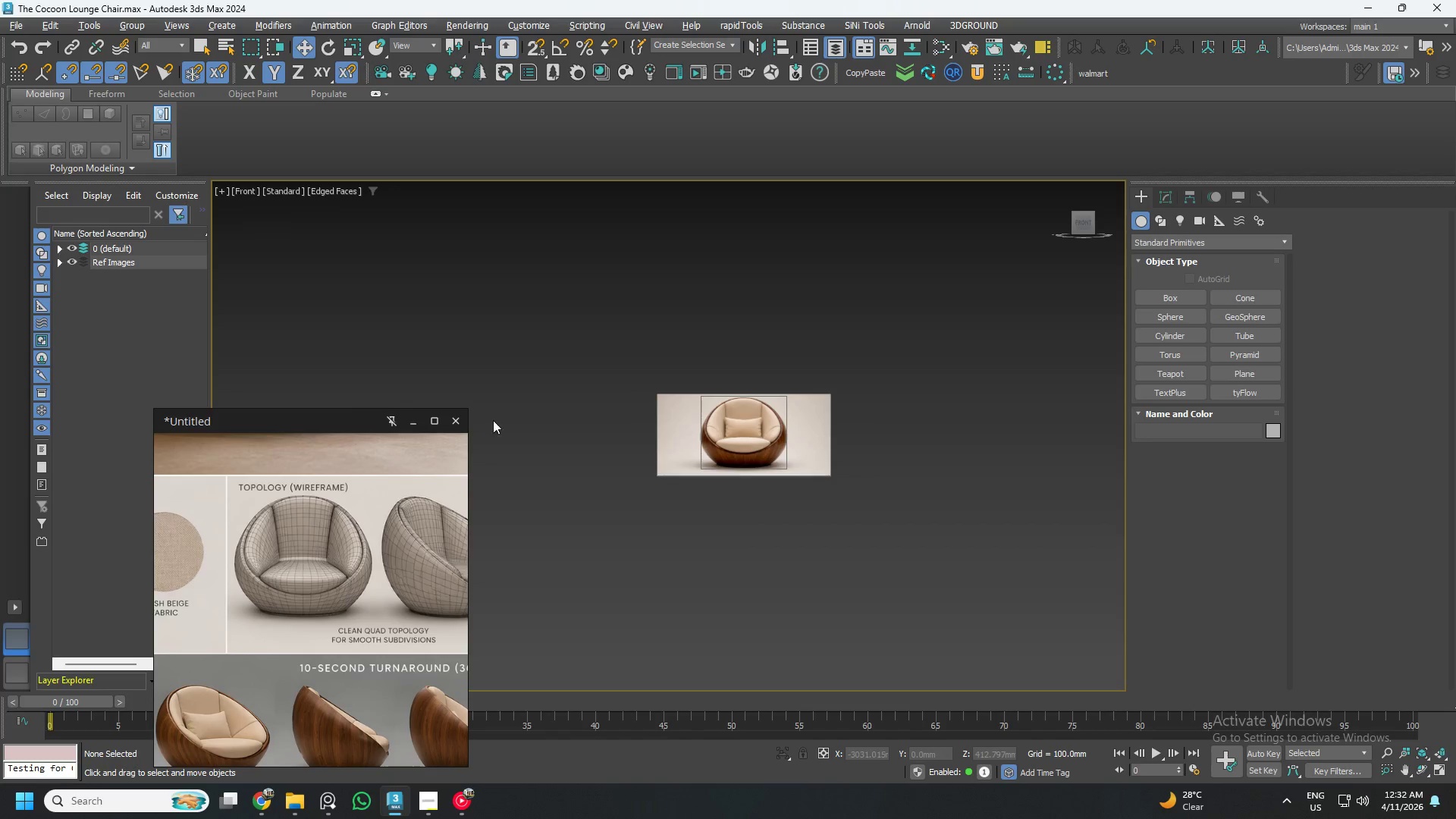 
scroll: coordinate [817, 442], scroll_direction: up, amount: 5.0
 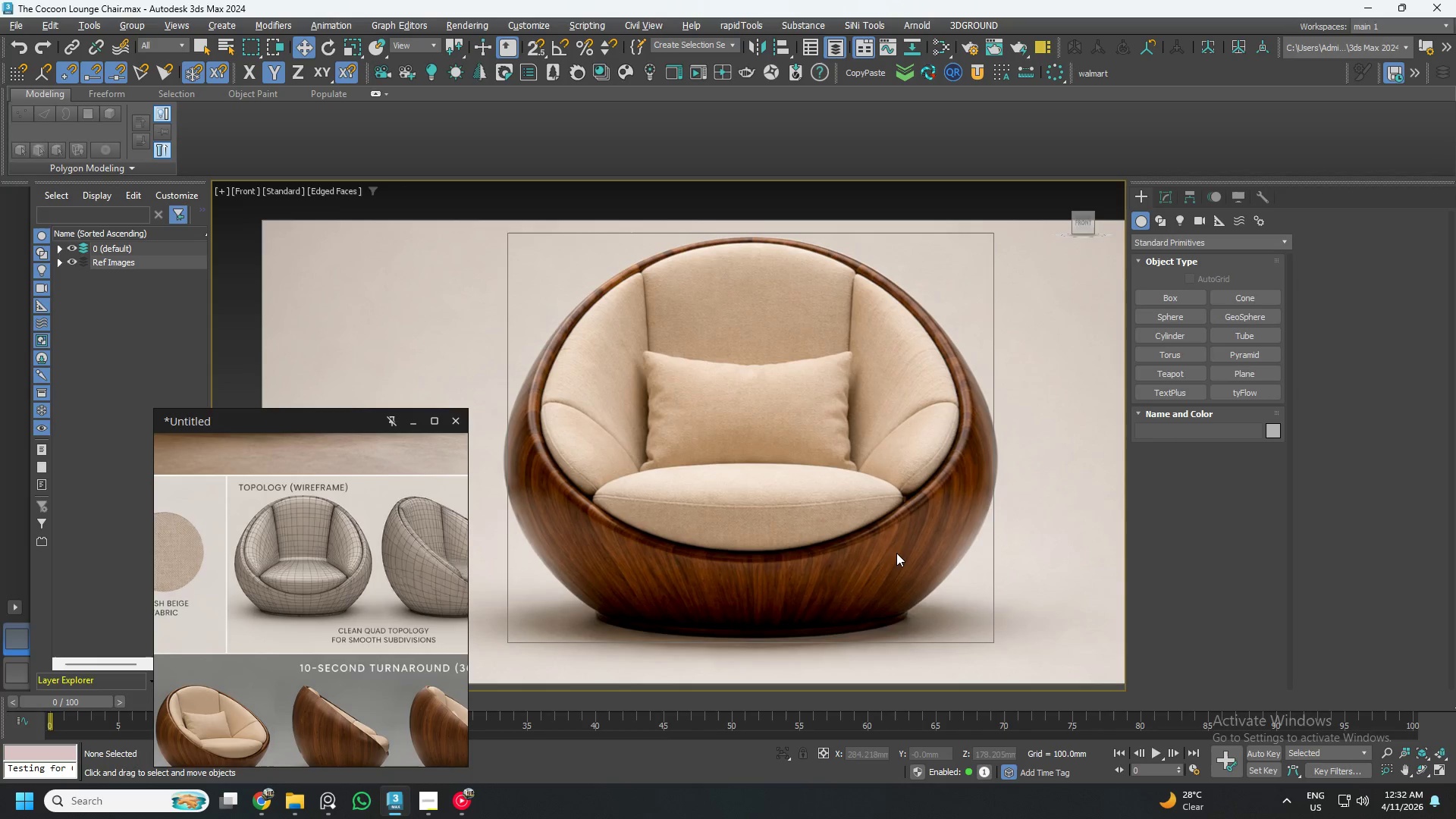 
mouse_move([1065, 242])
 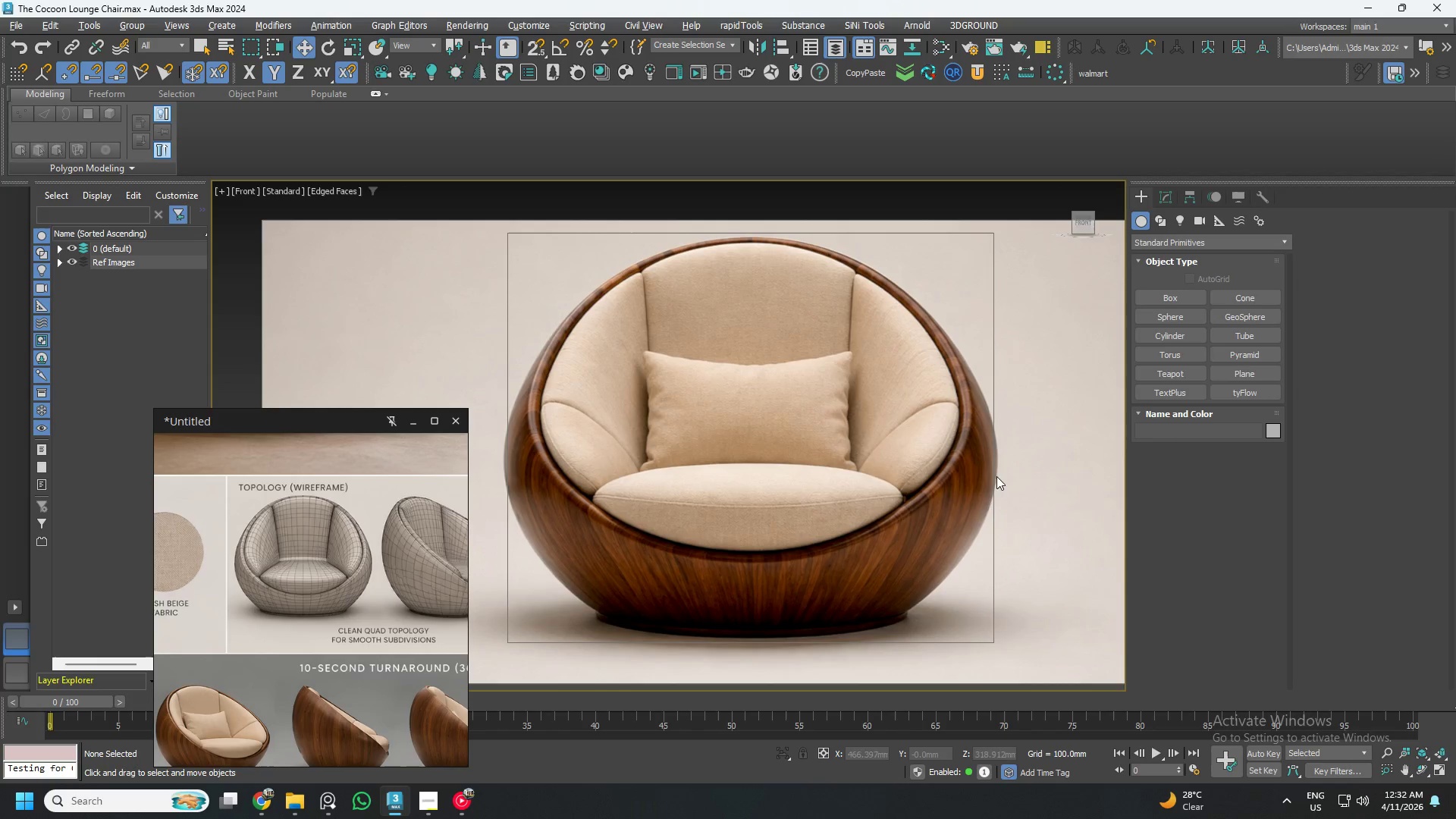 
left_click([1144, 200])
 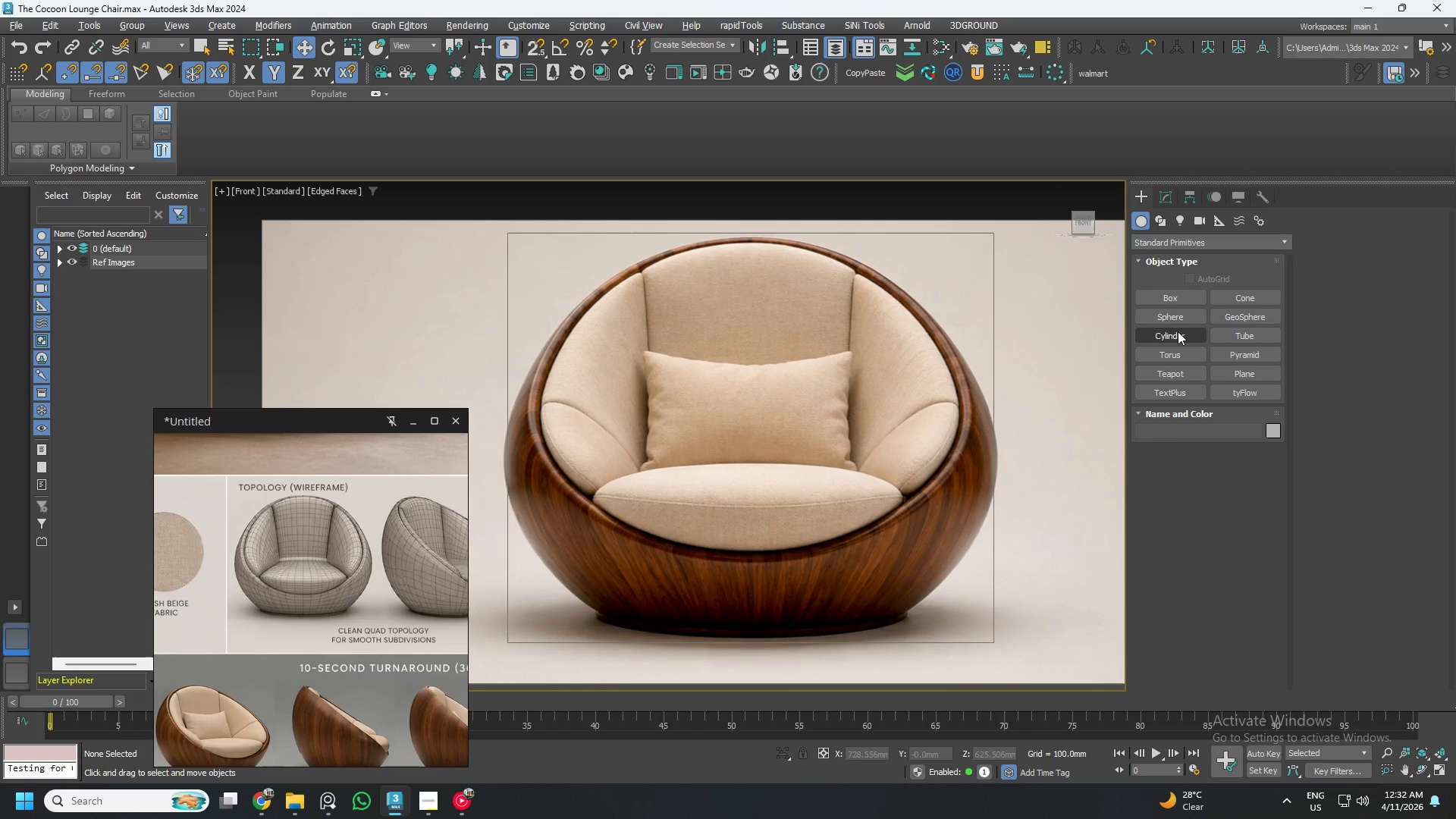 
left_click([1178, 331])
 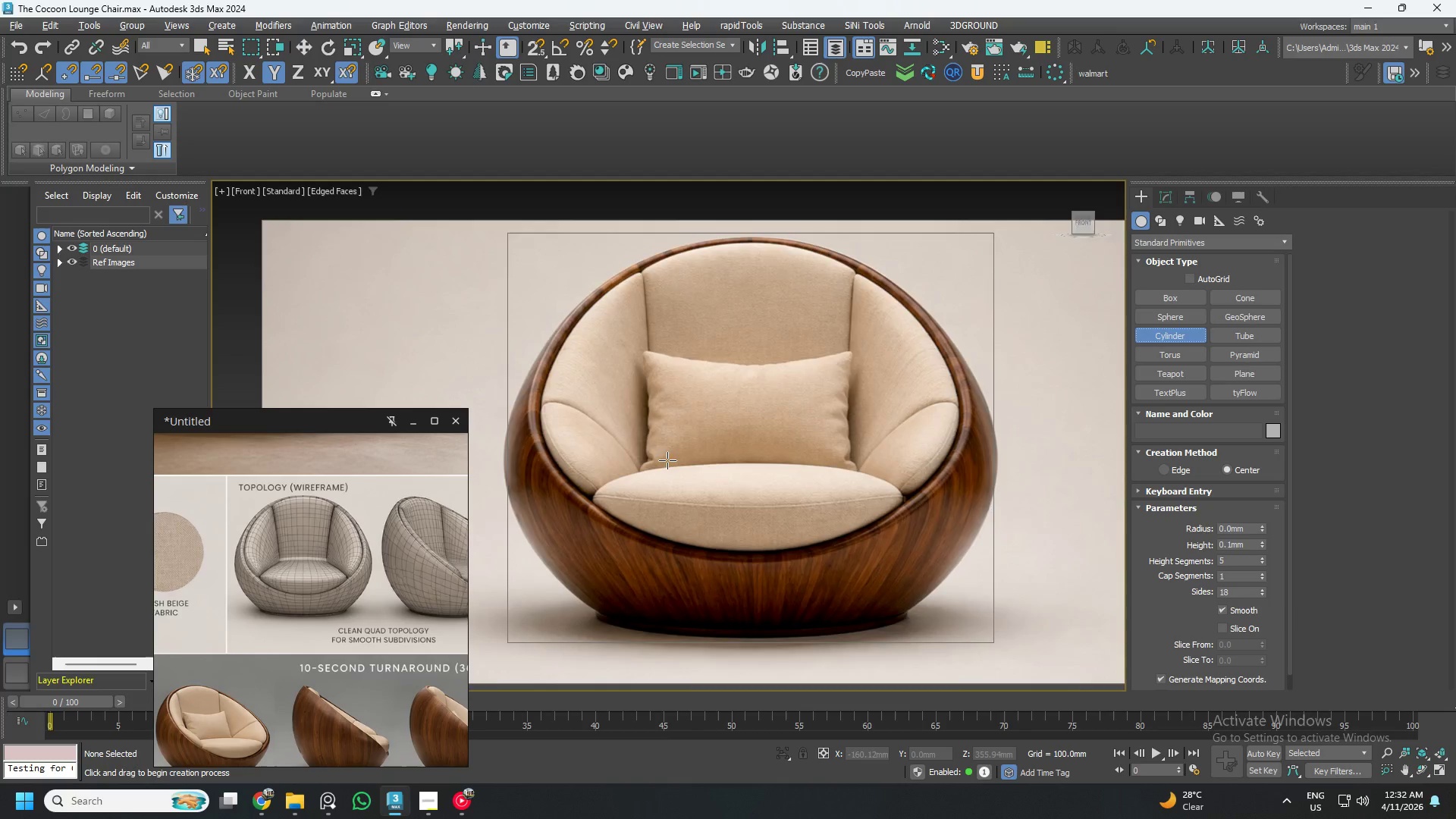 
hold_key(key=AltLeft, duration=0.78)
 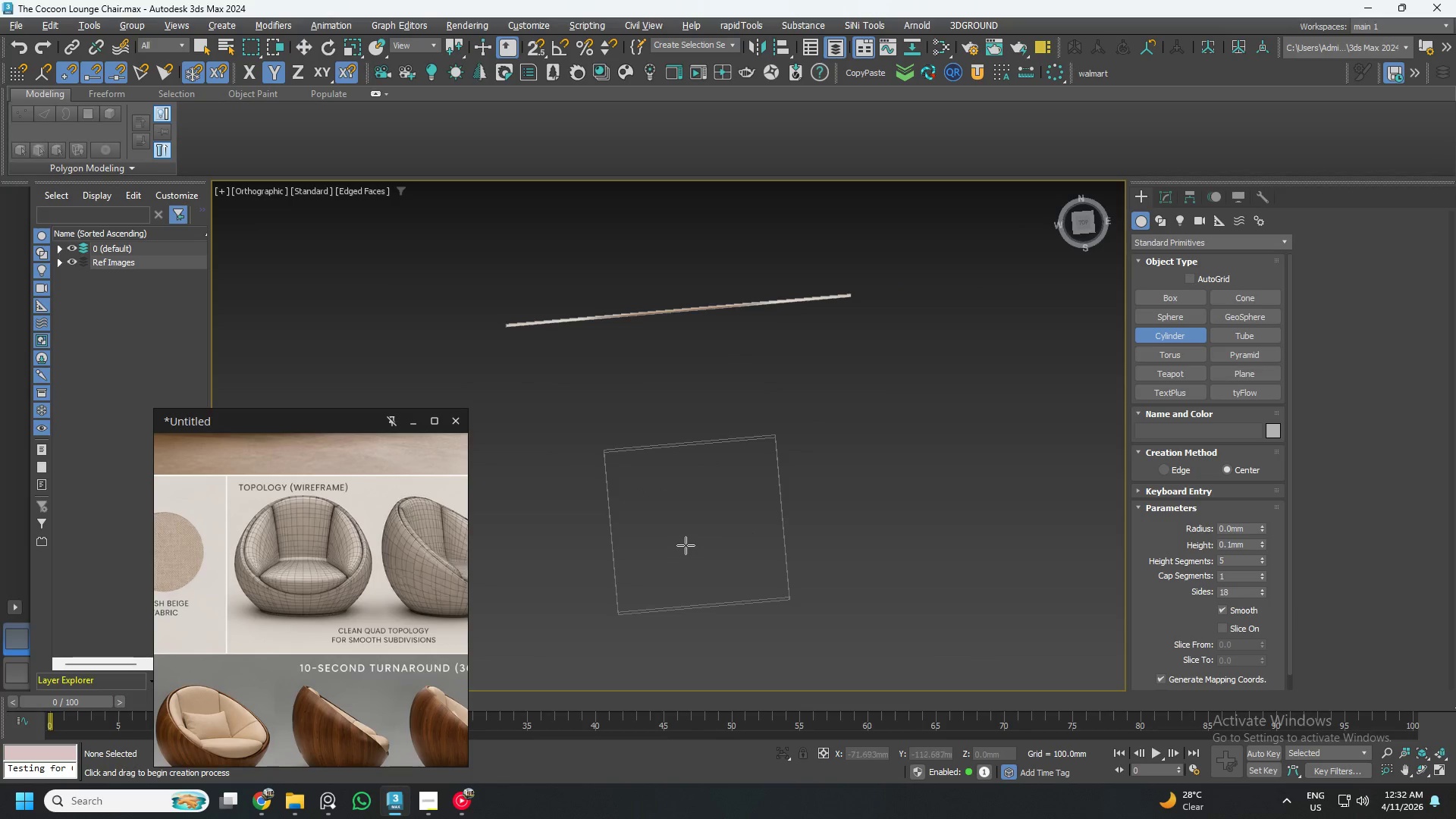 
scroll: coordinate [663, 460], scroll_direction: down, amount: 4.0
 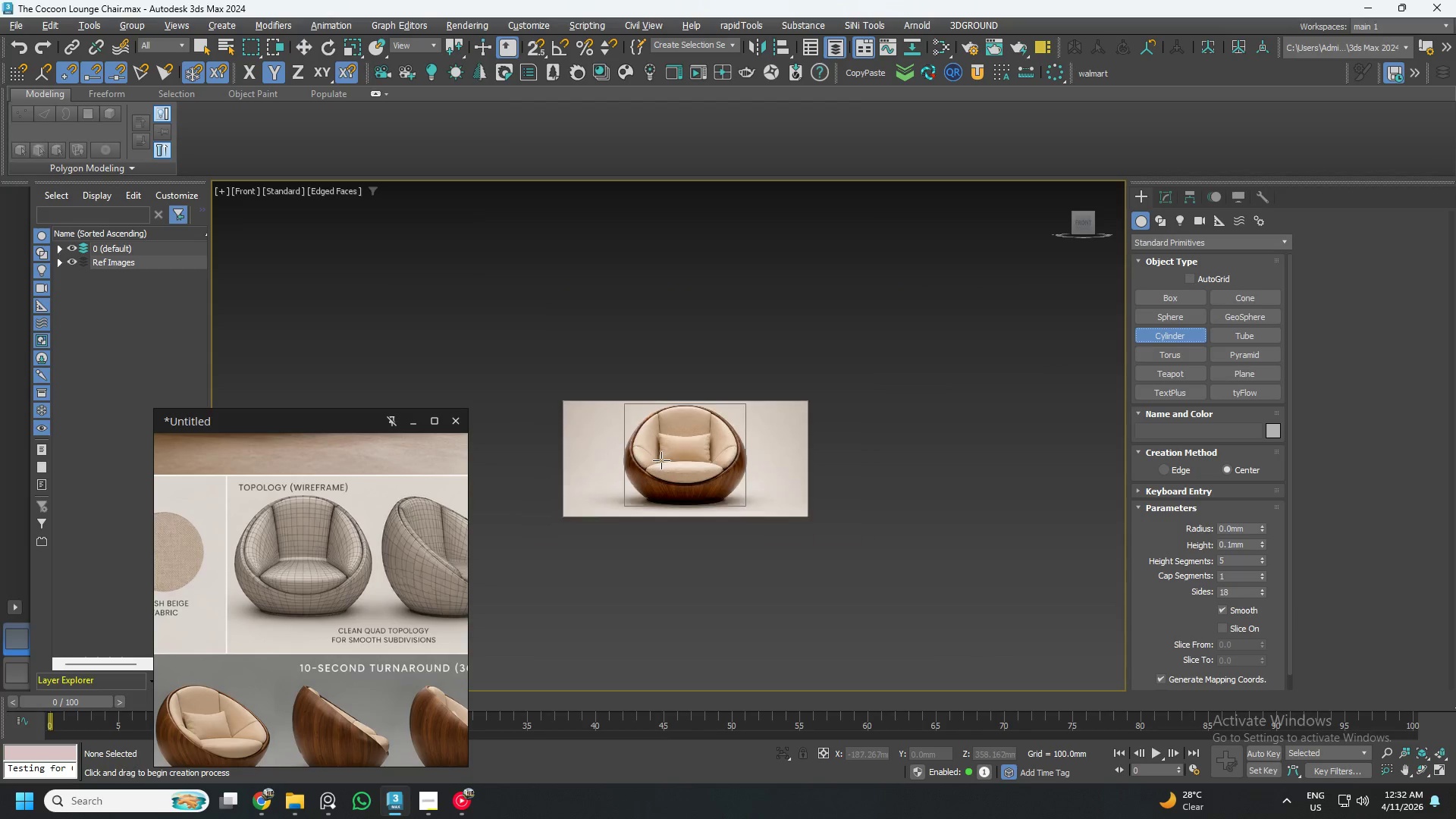 
scroll: coordinate [670, 598], scroll_direction: up, amount: 1.0
 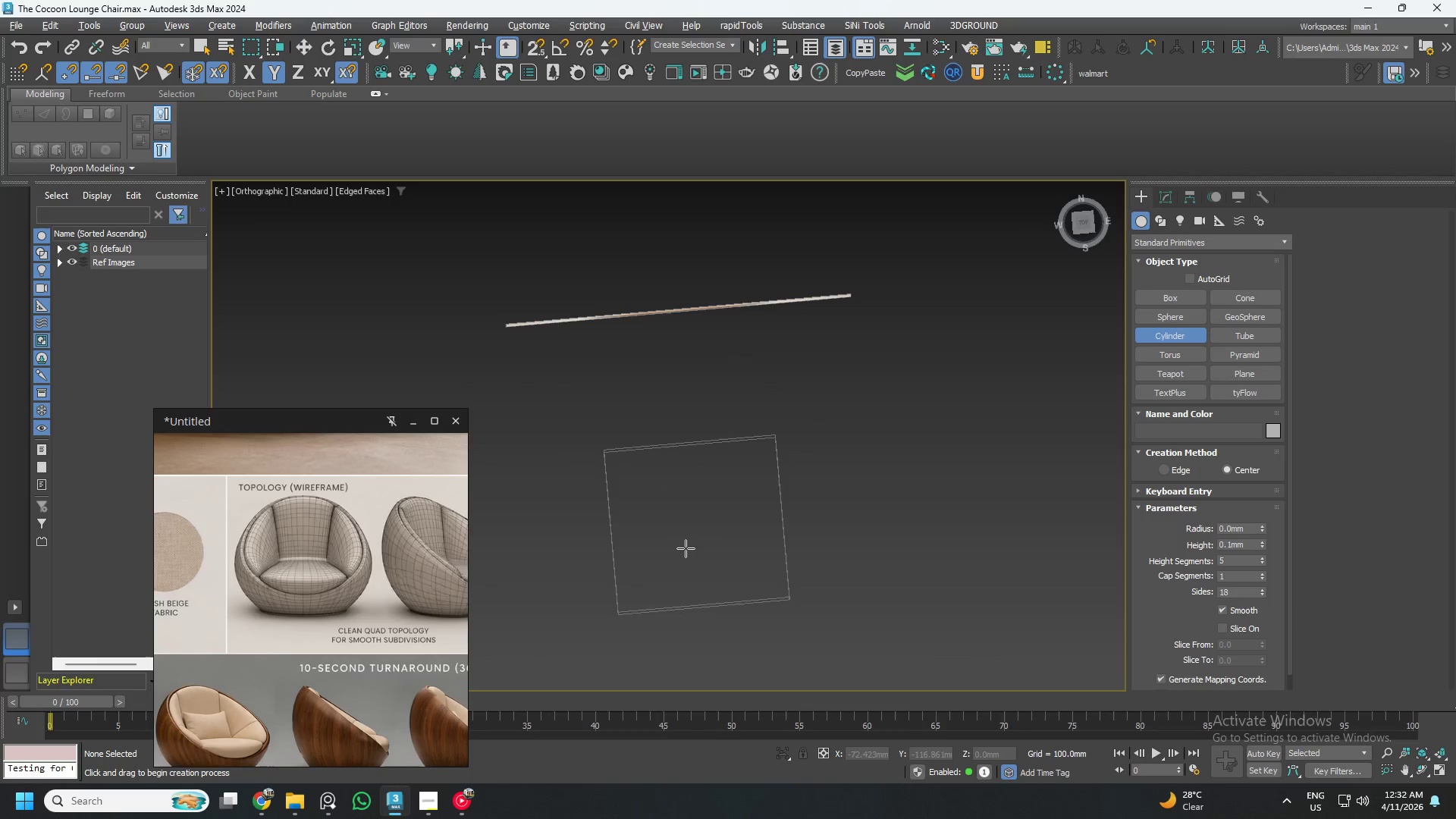 
left_click_drag(start_coordinate=[687, 543], to_coordinate=[723, 485])
 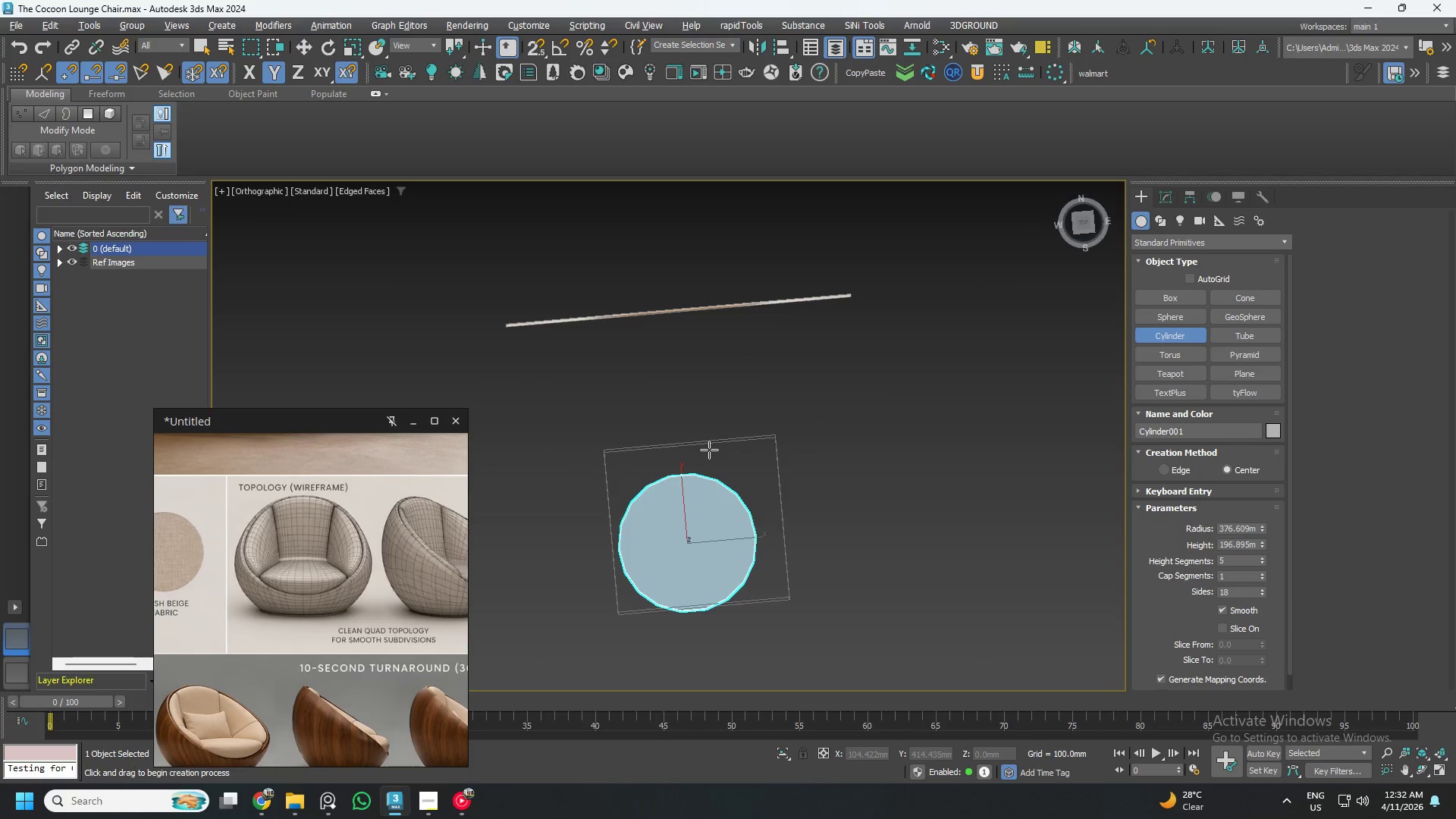 
left_click([709, 450])
 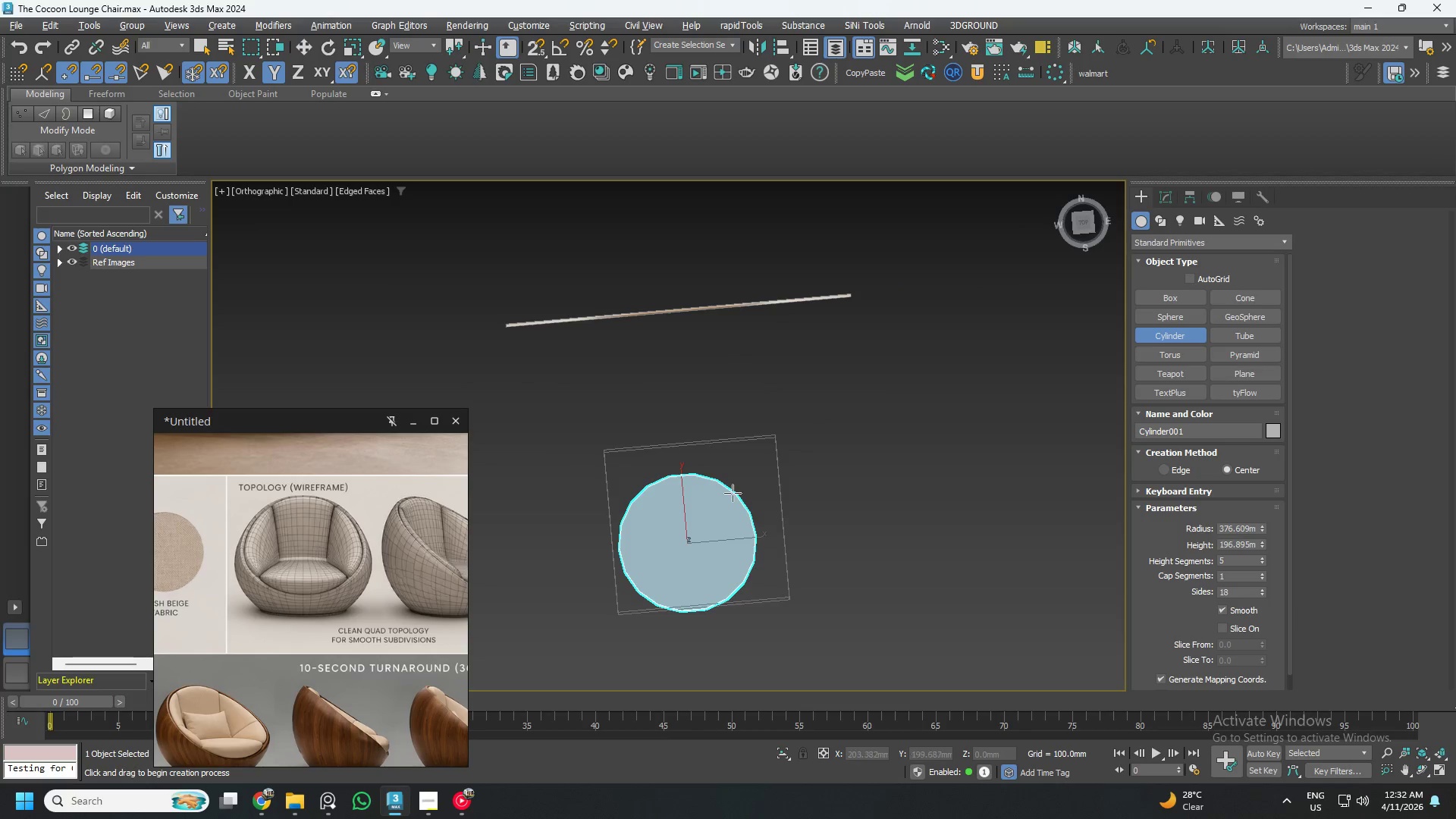 
hold_key(key=AltLeft, duration=0.5)
 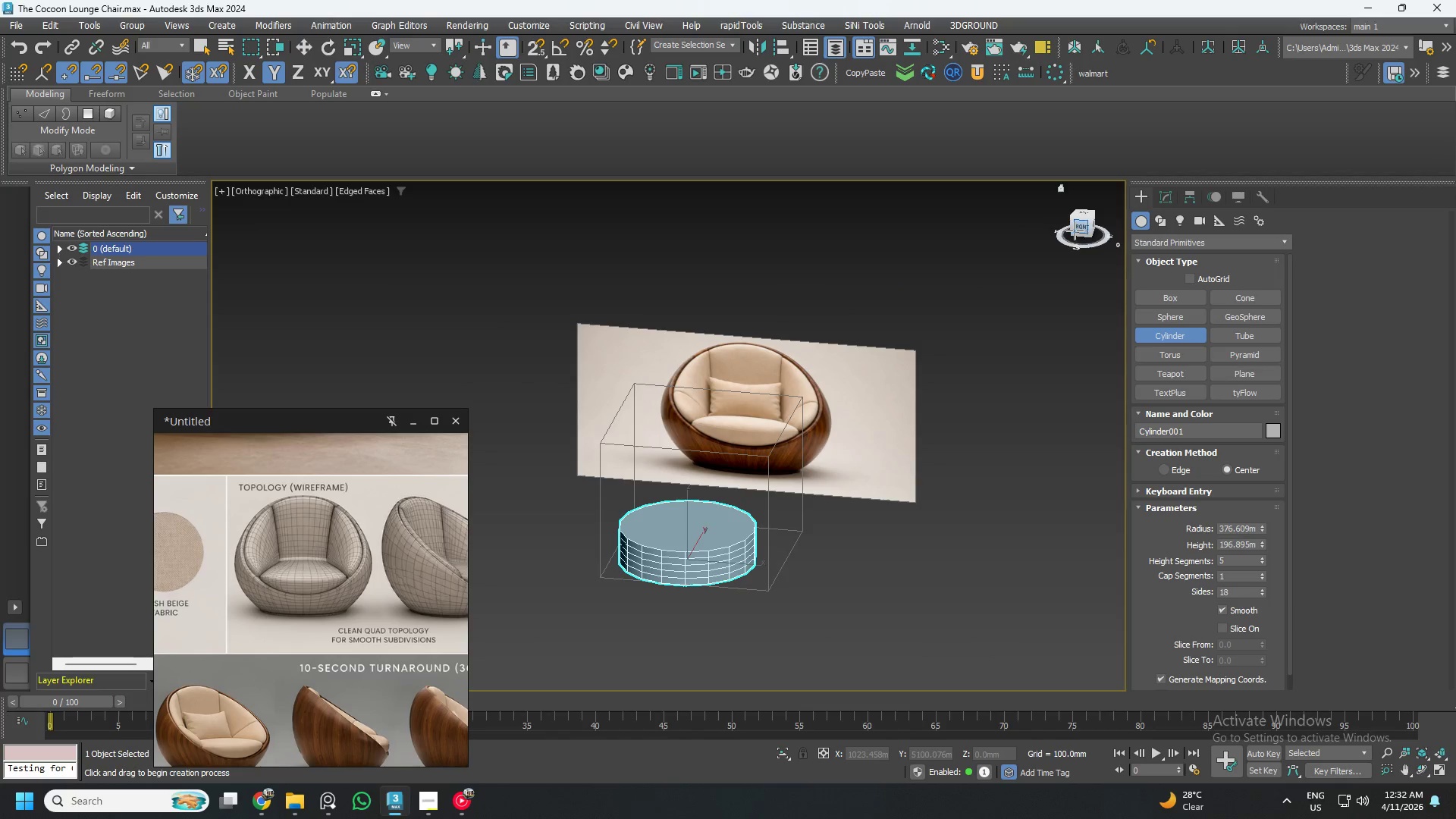 
left_click([1078, 230])
 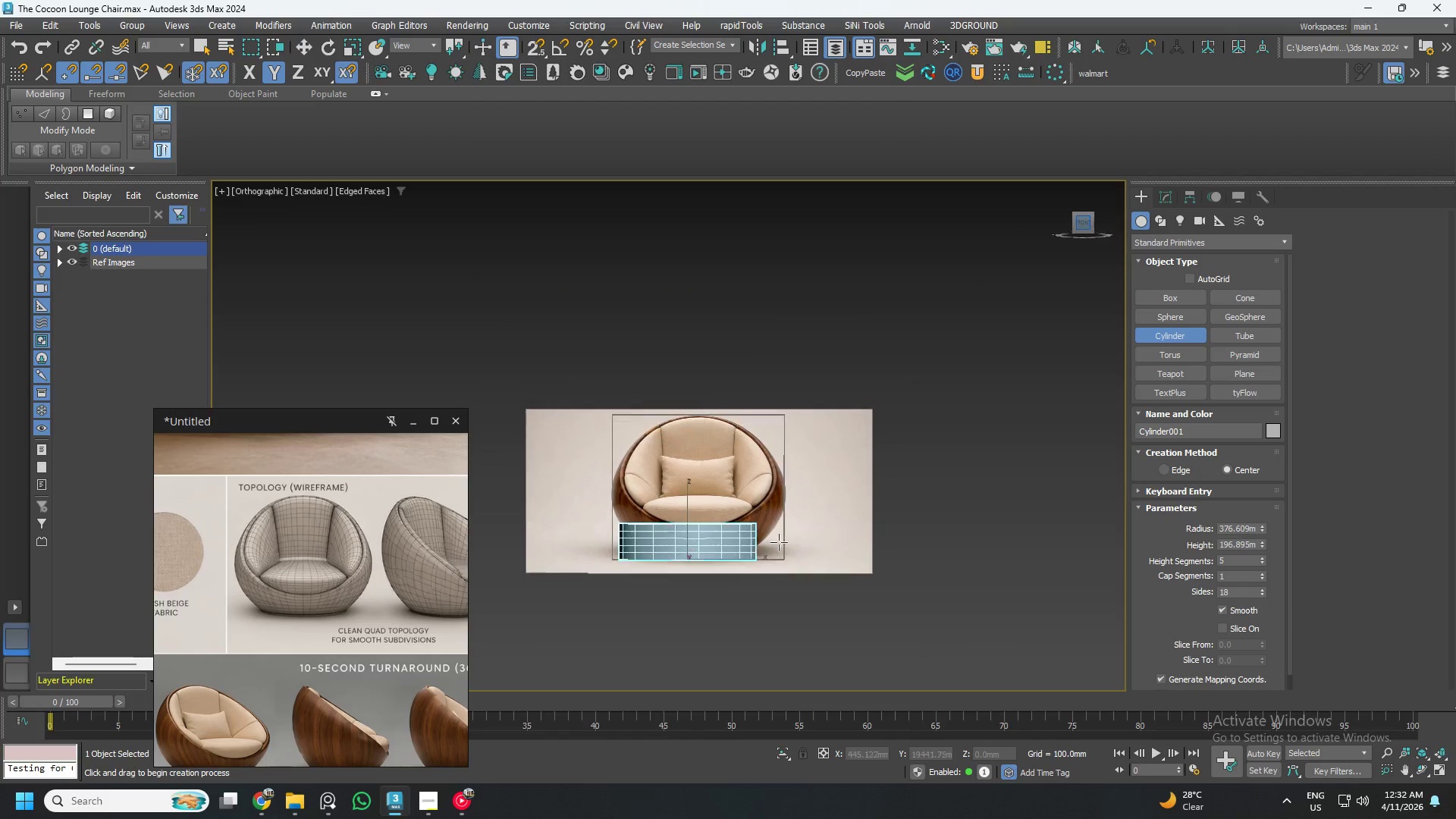 
key(W)
 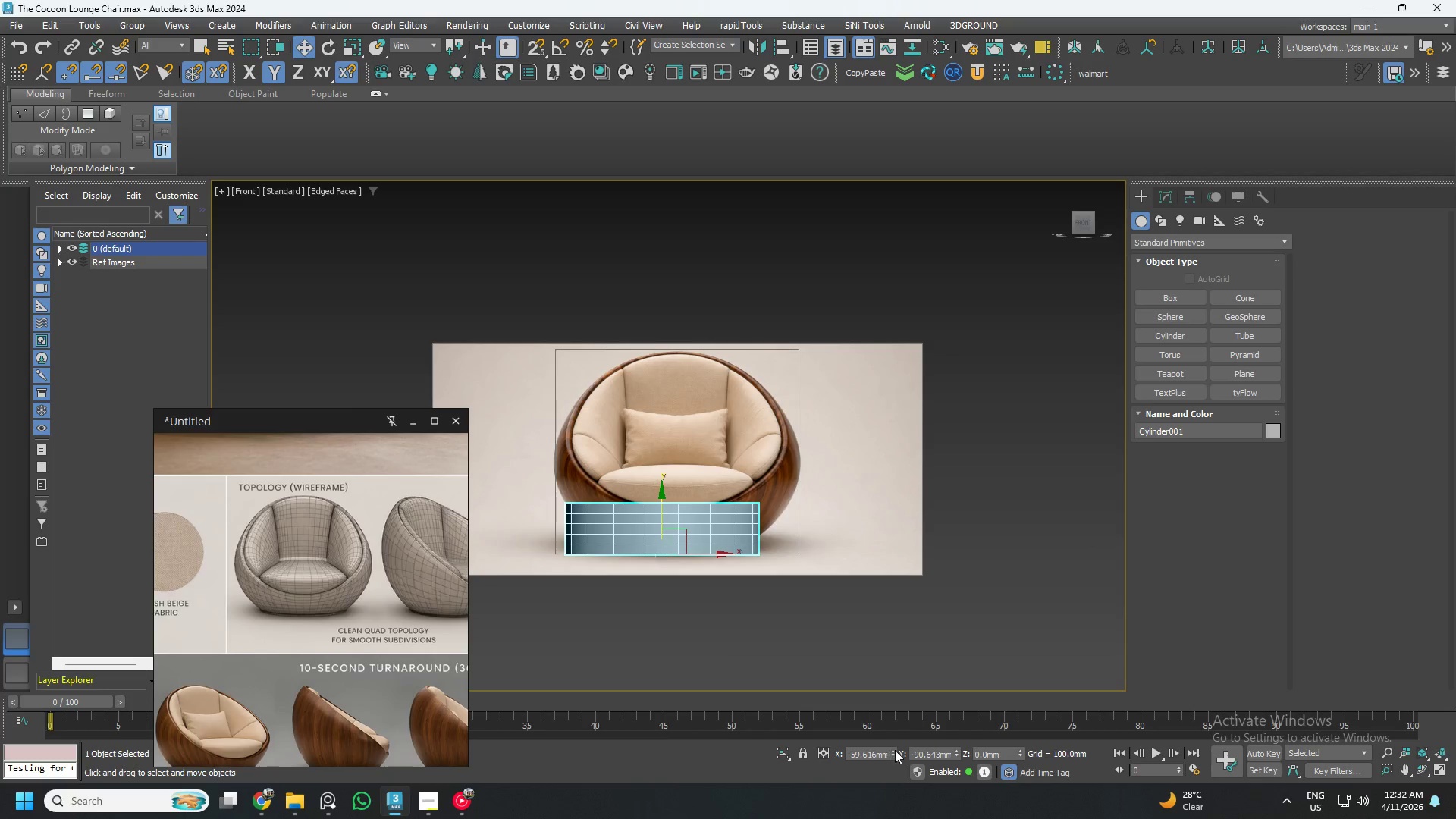 
scroll: coordinate [704, 540], scroll_direction: up, amount: 1.0
 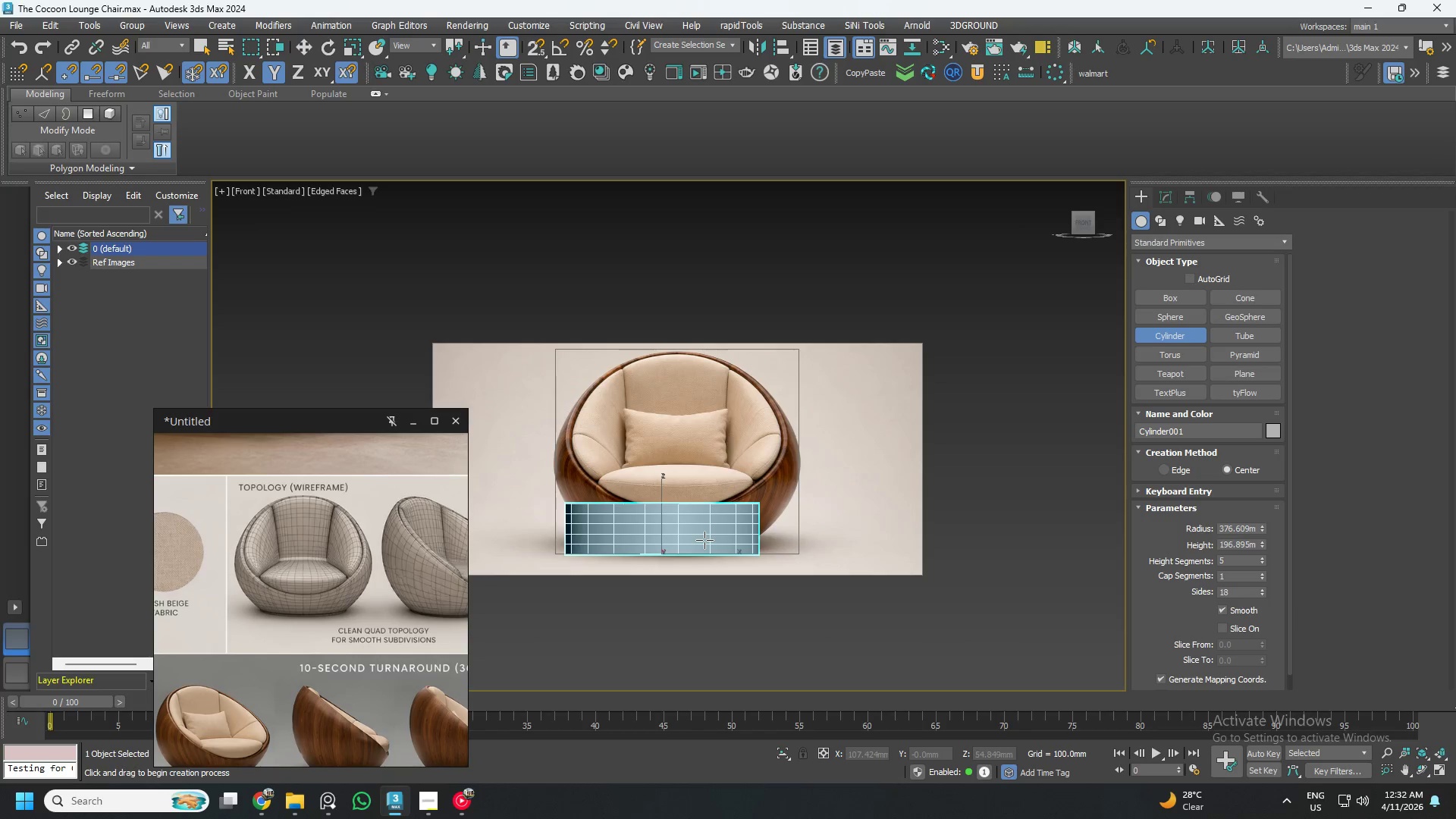 
right_click([895, 752])
 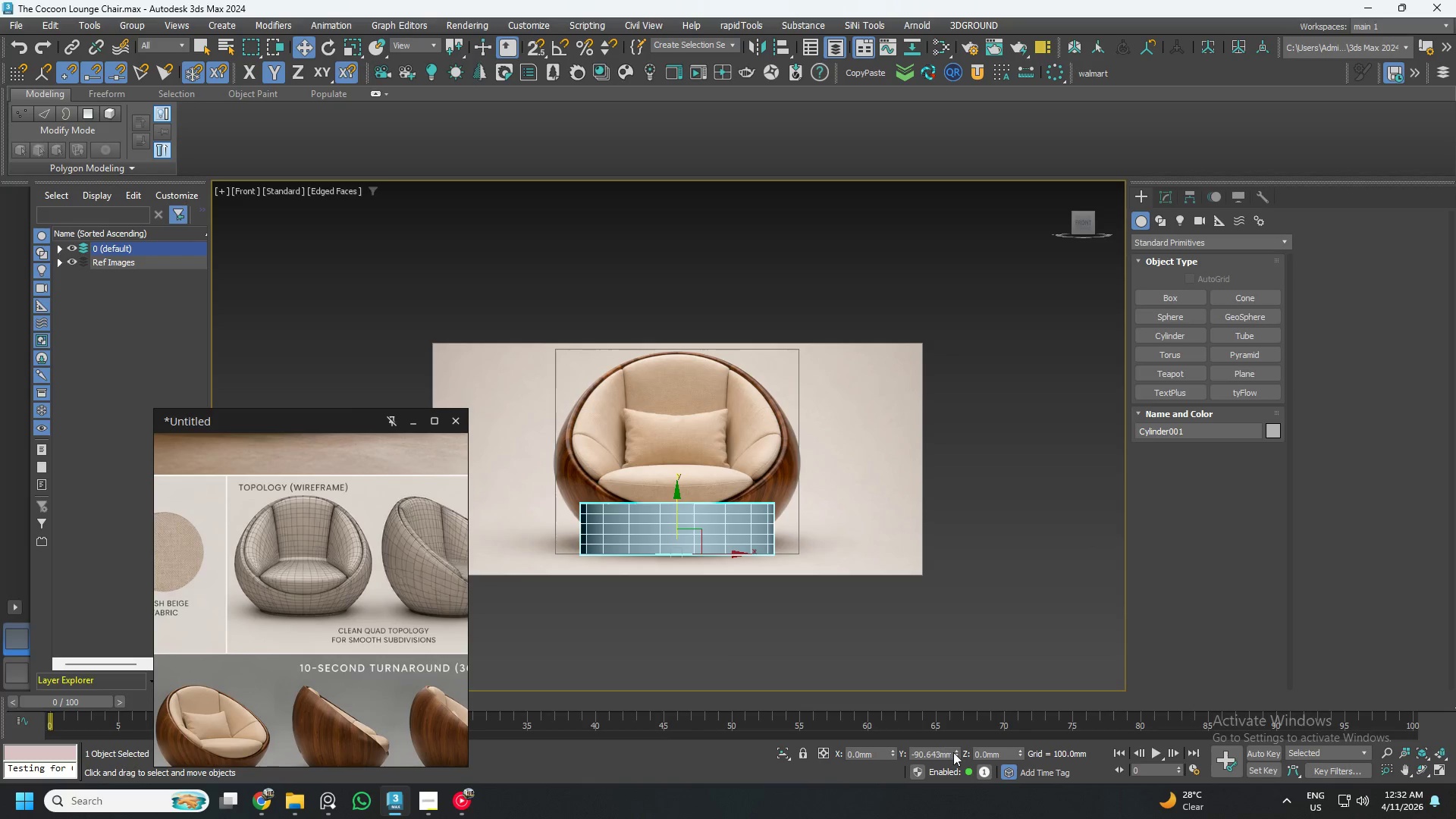 
right_click([956, 752])
 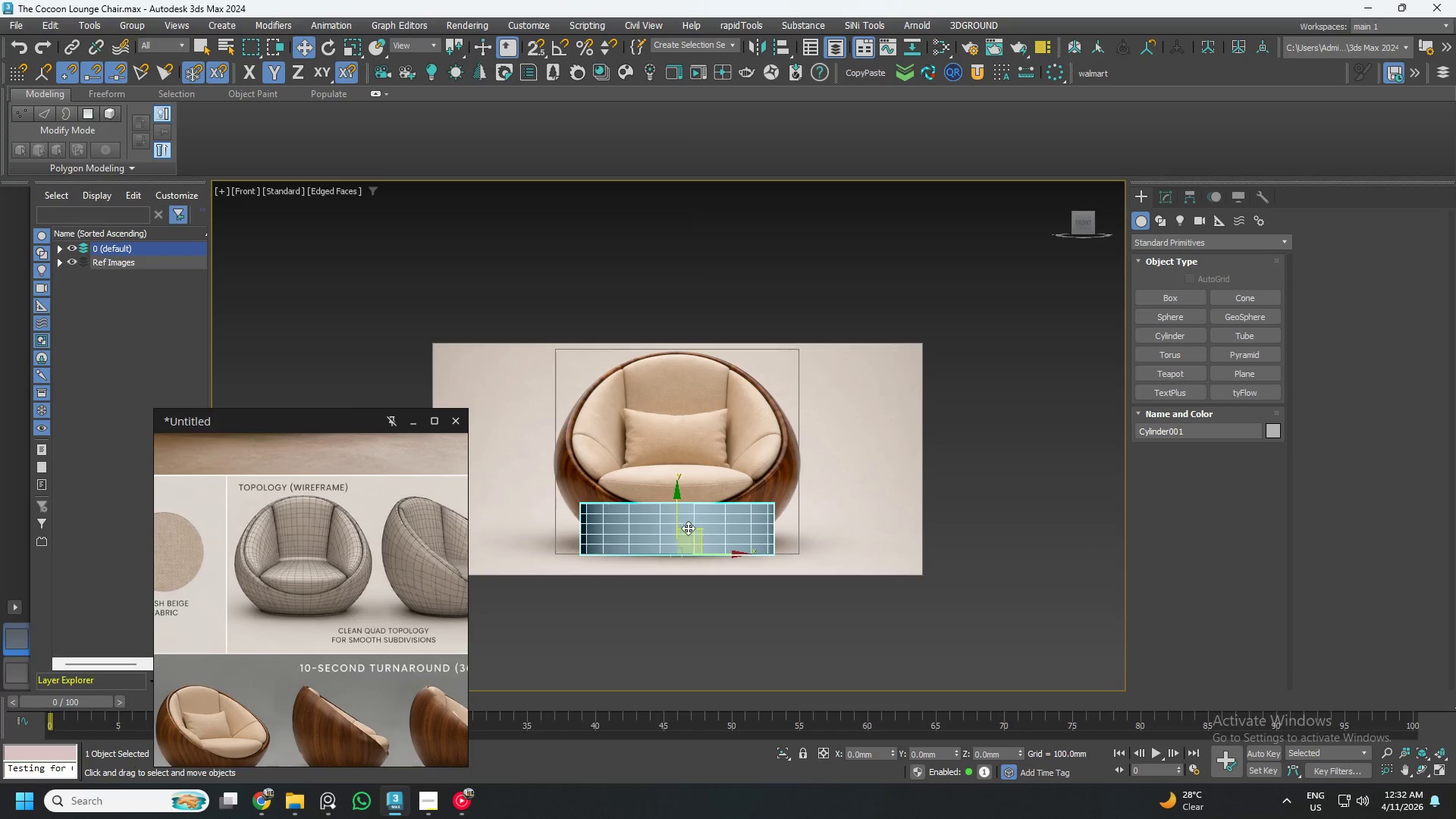 
scroll: coordinate [676, 526], scroll_direction: up, amount: 2.0
 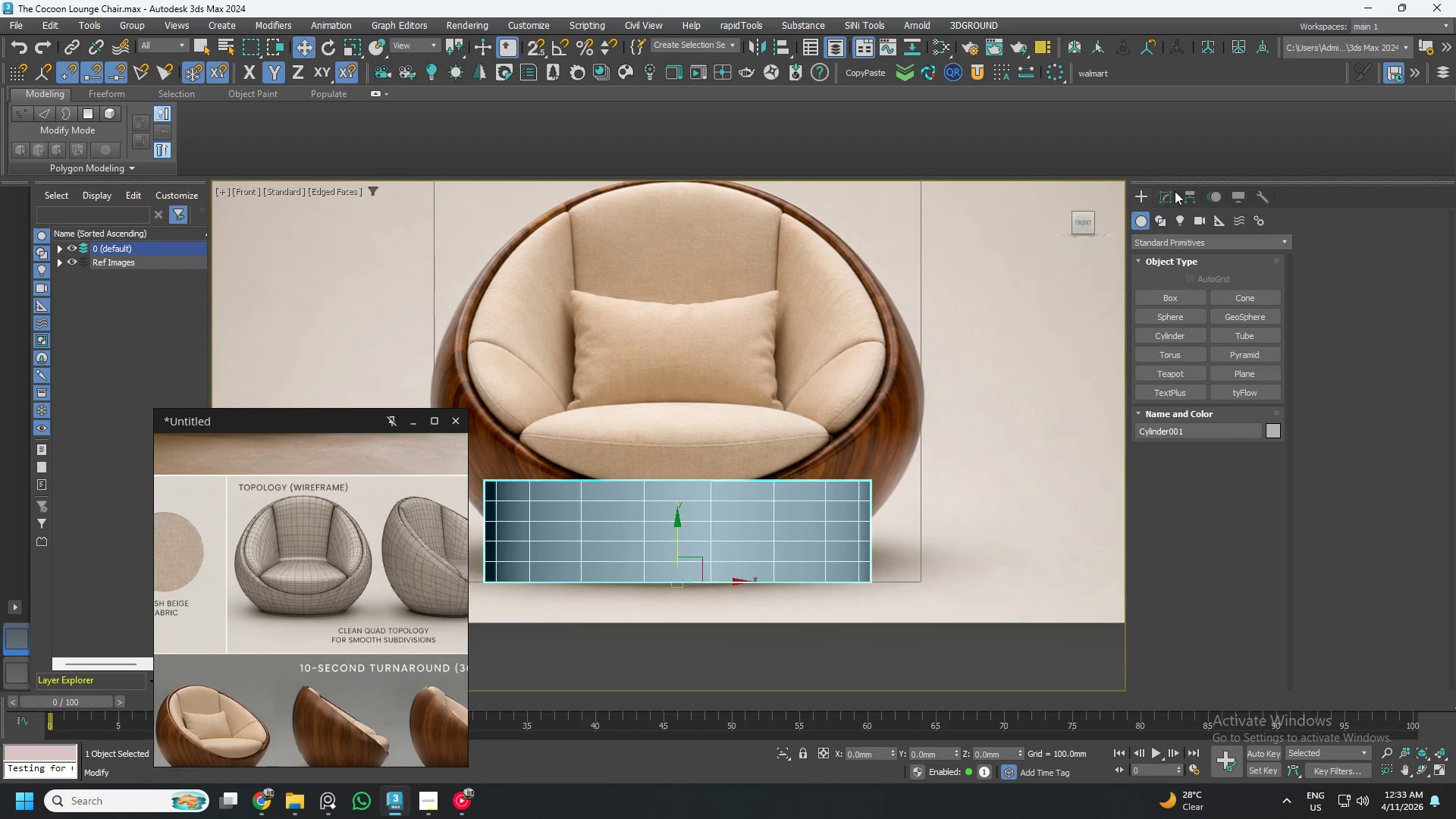 
left_click([1172, 190])
 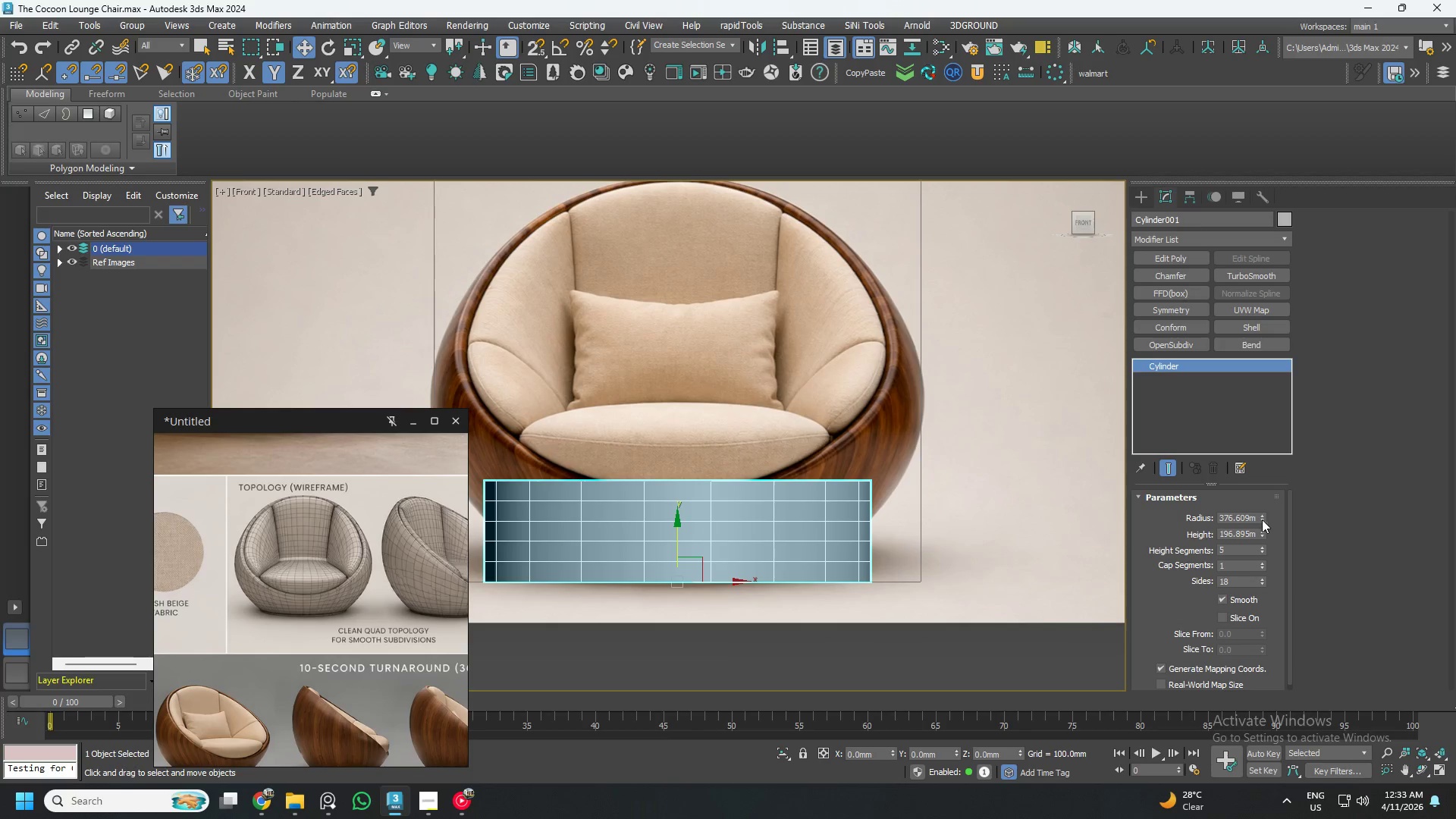 
left_click_drag(start_coordinate=[1264, 532], to_coordinate=[1277, 580])
 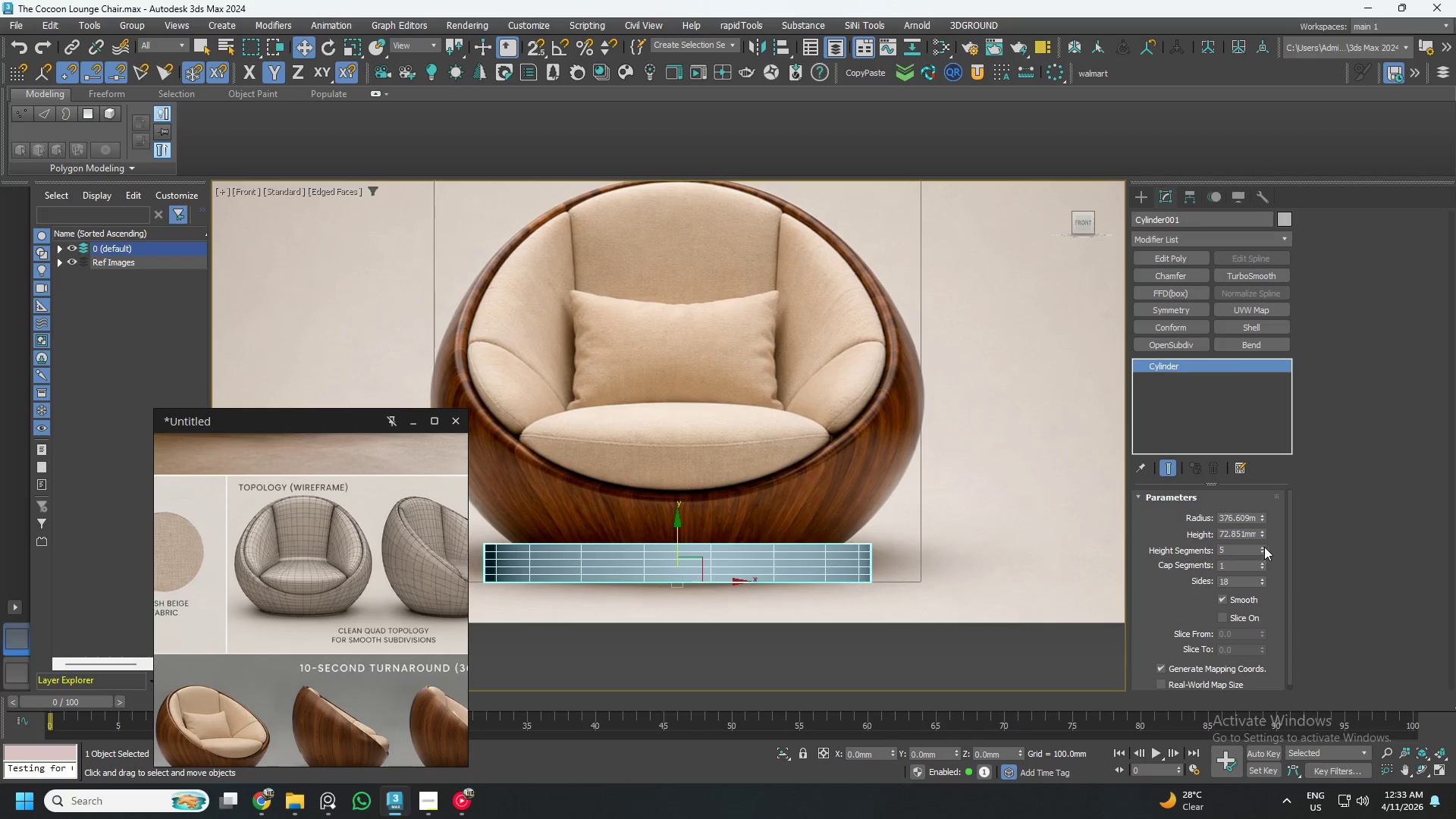 
right_click([1265, 544])
 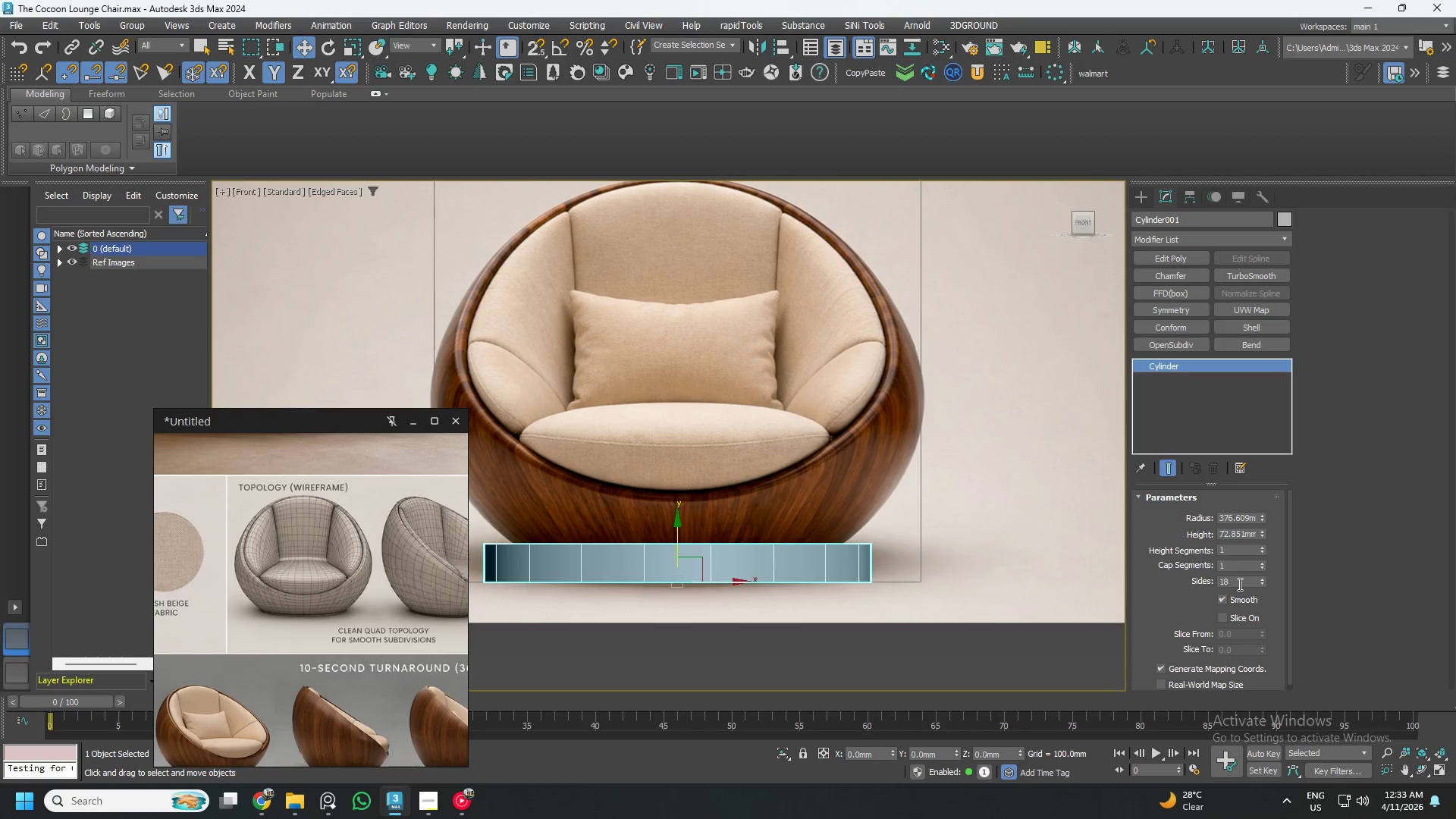 
double_click([1238, 584])
 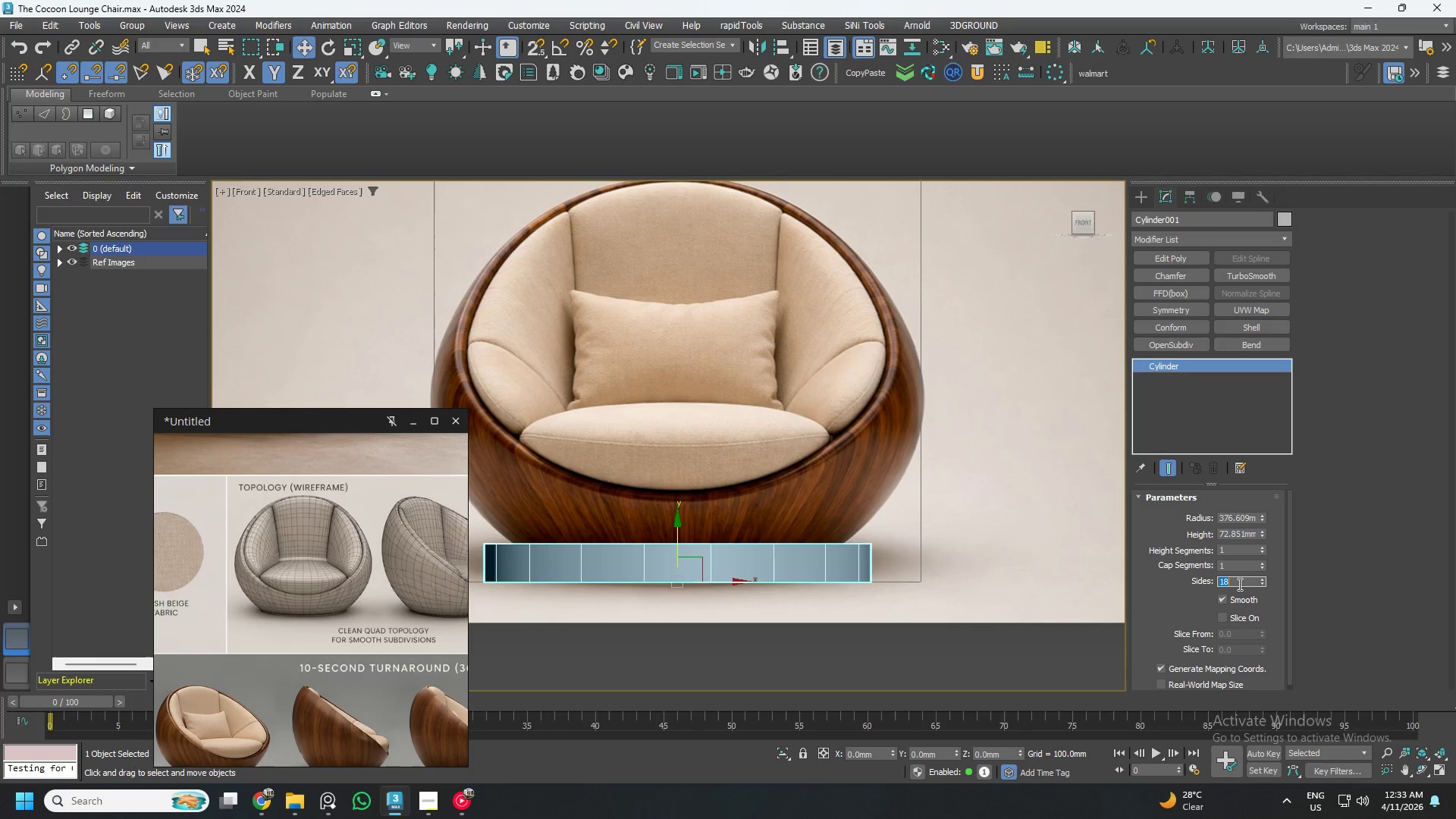 
key(Numpad2)
 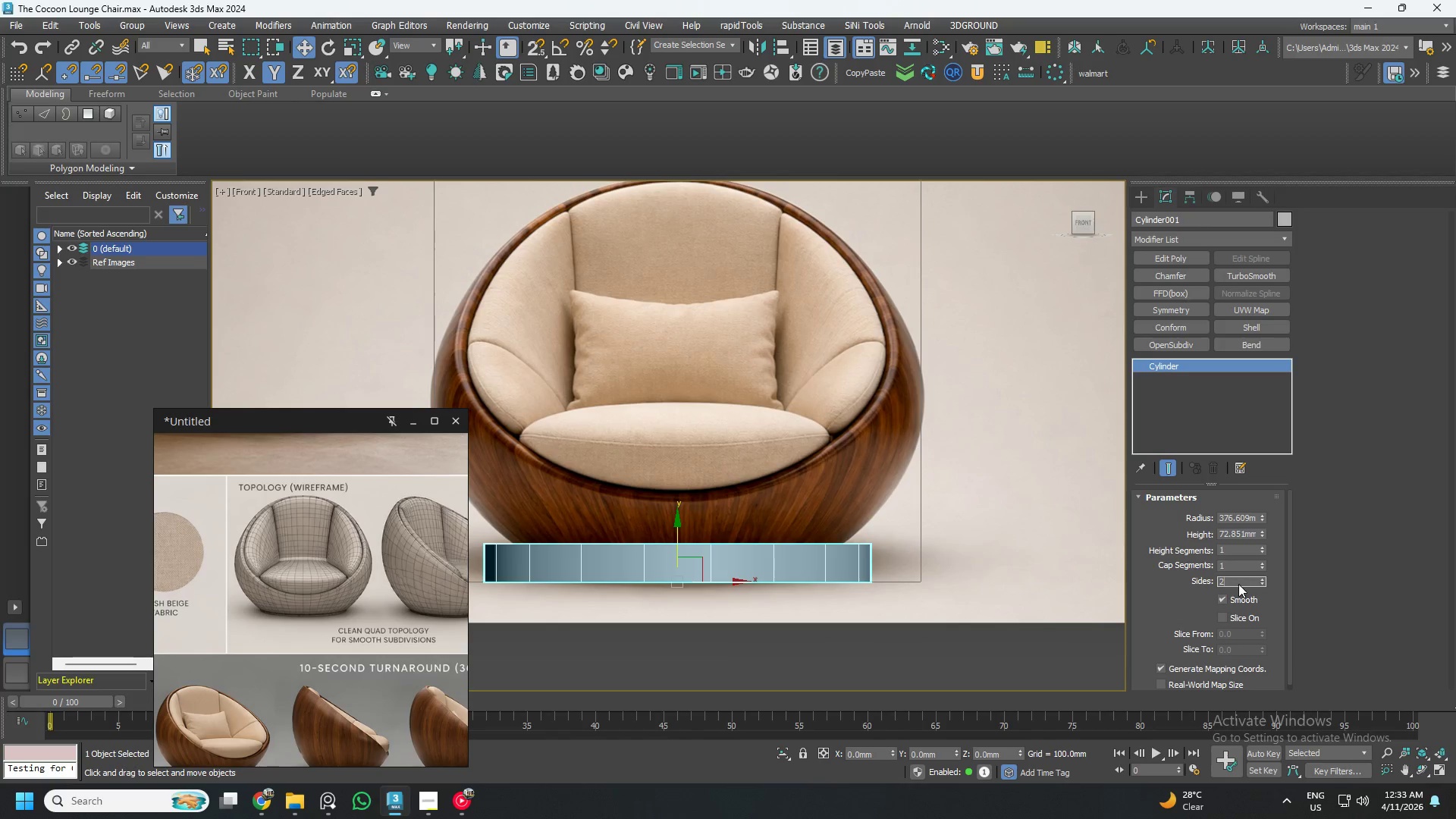 
key(Numpad4)
 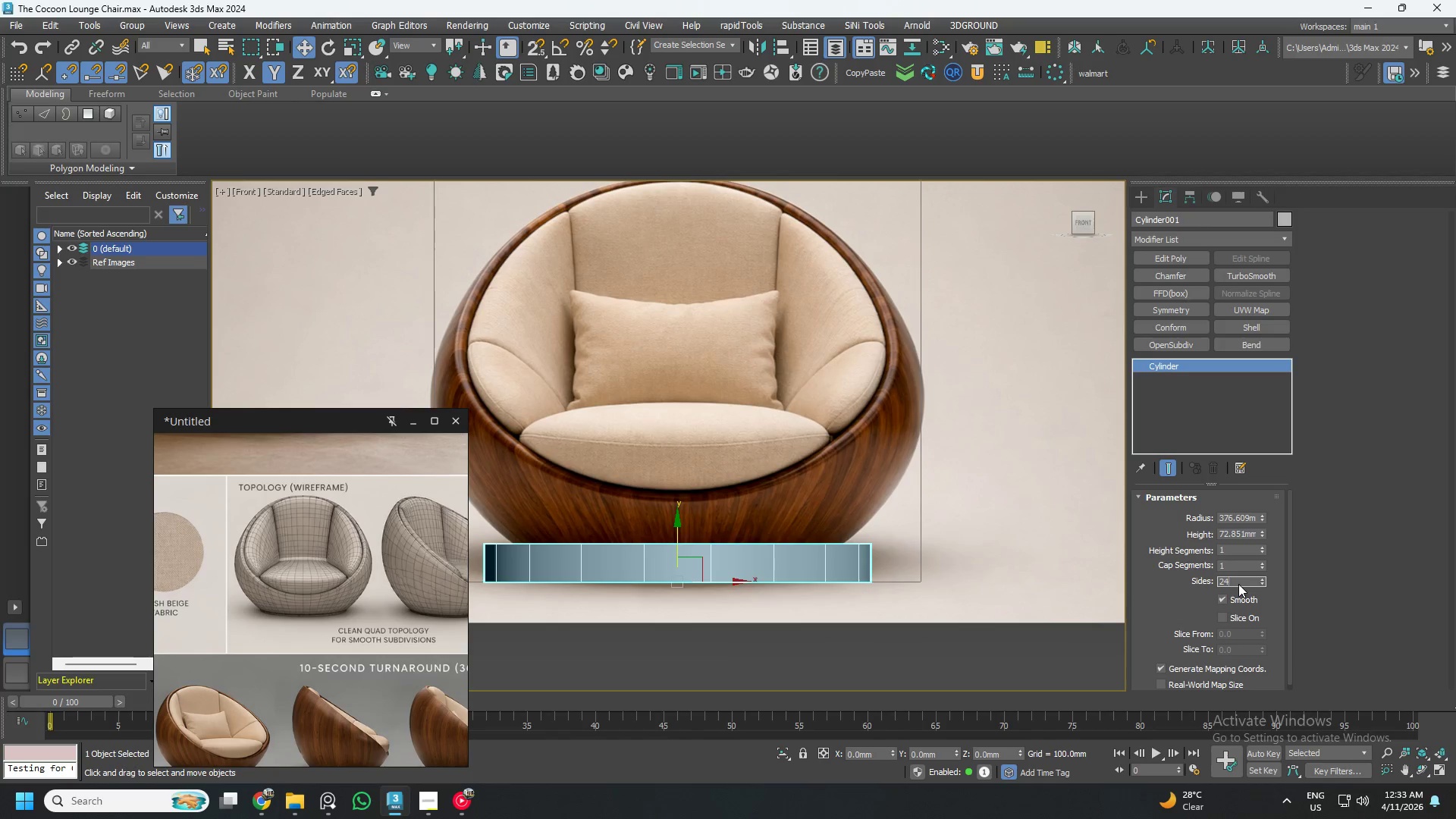 
key(NumpadEnter)
 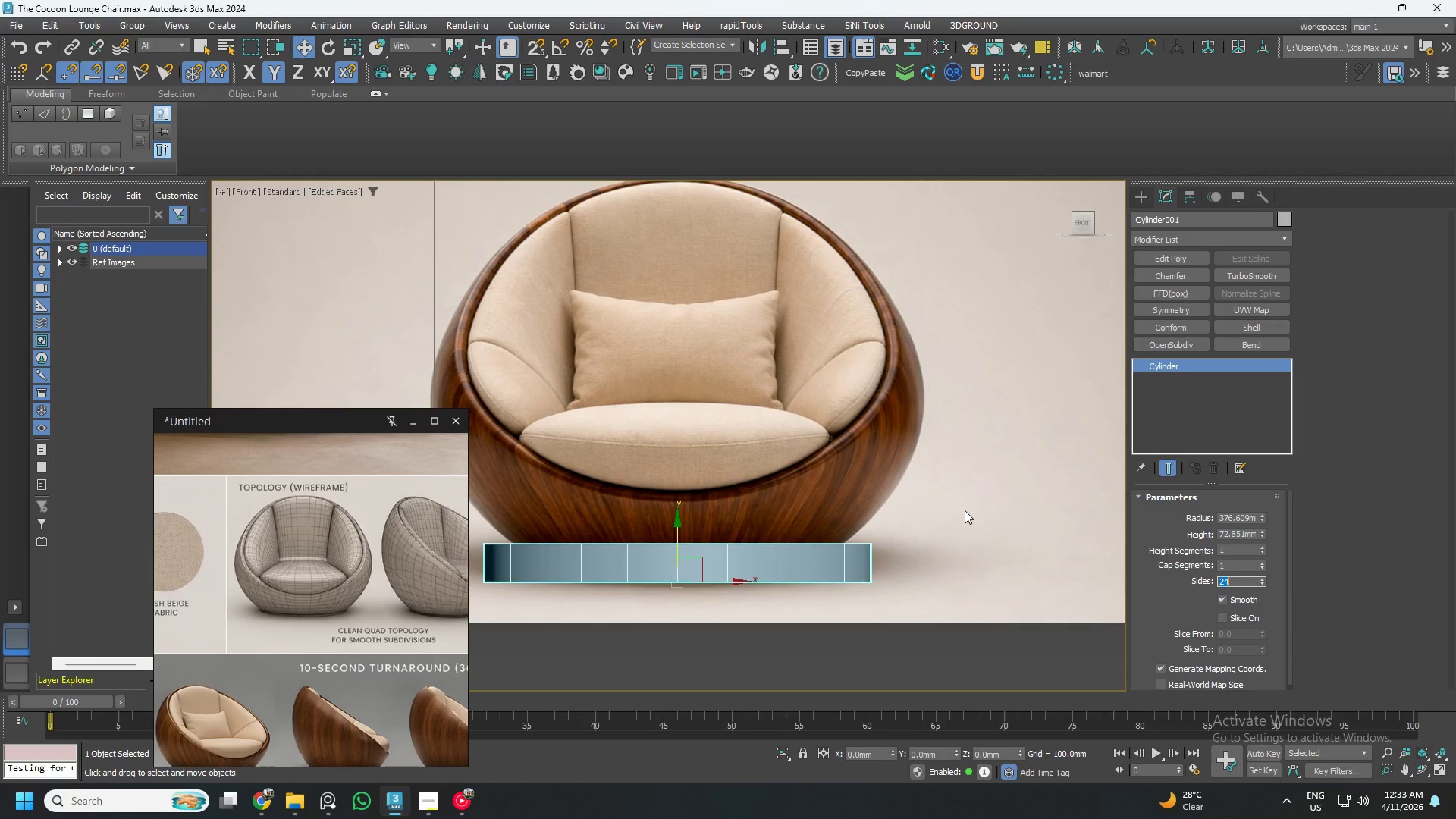 
key(Alt+X)
 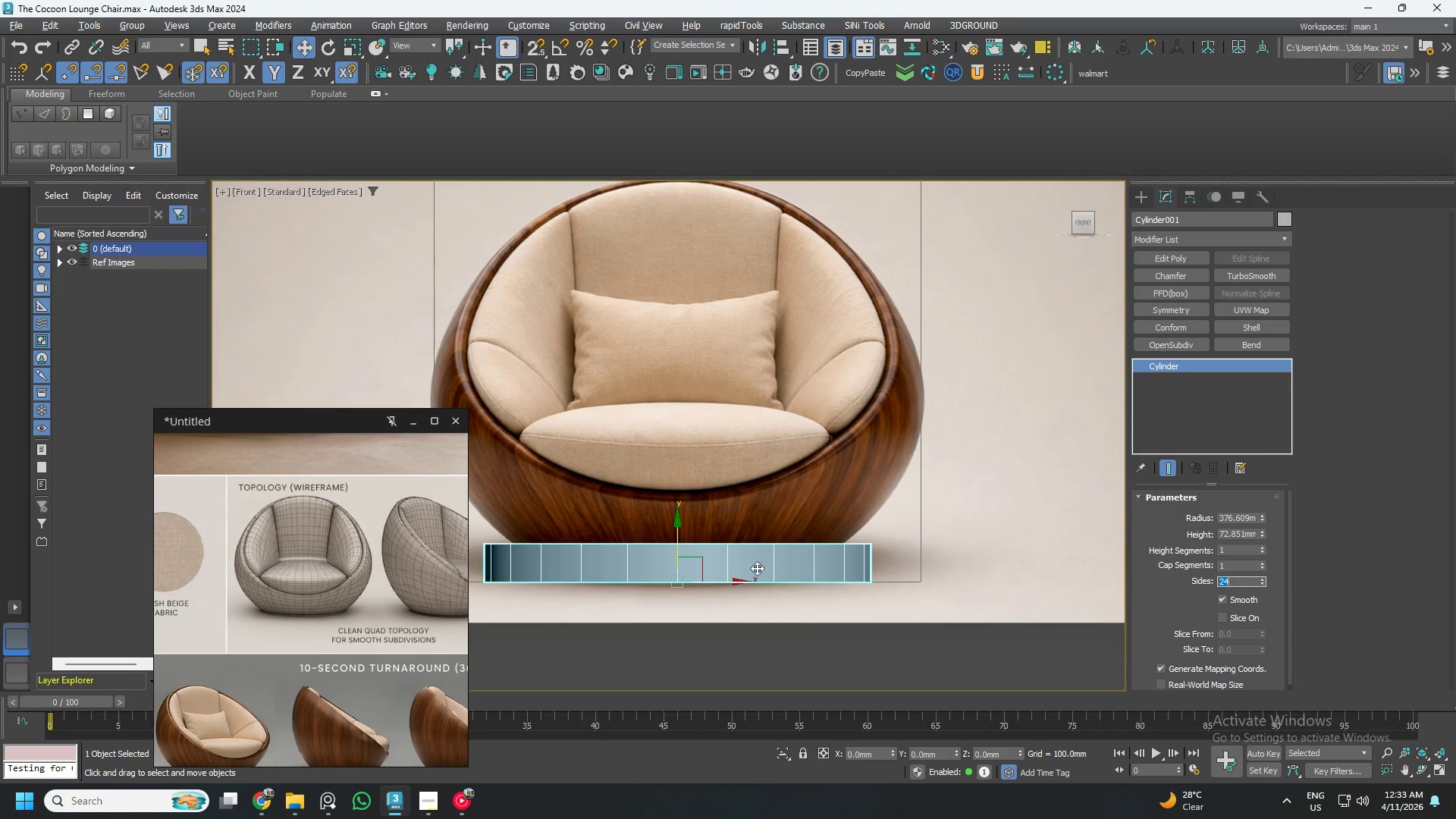 
left_click([756, 568])
 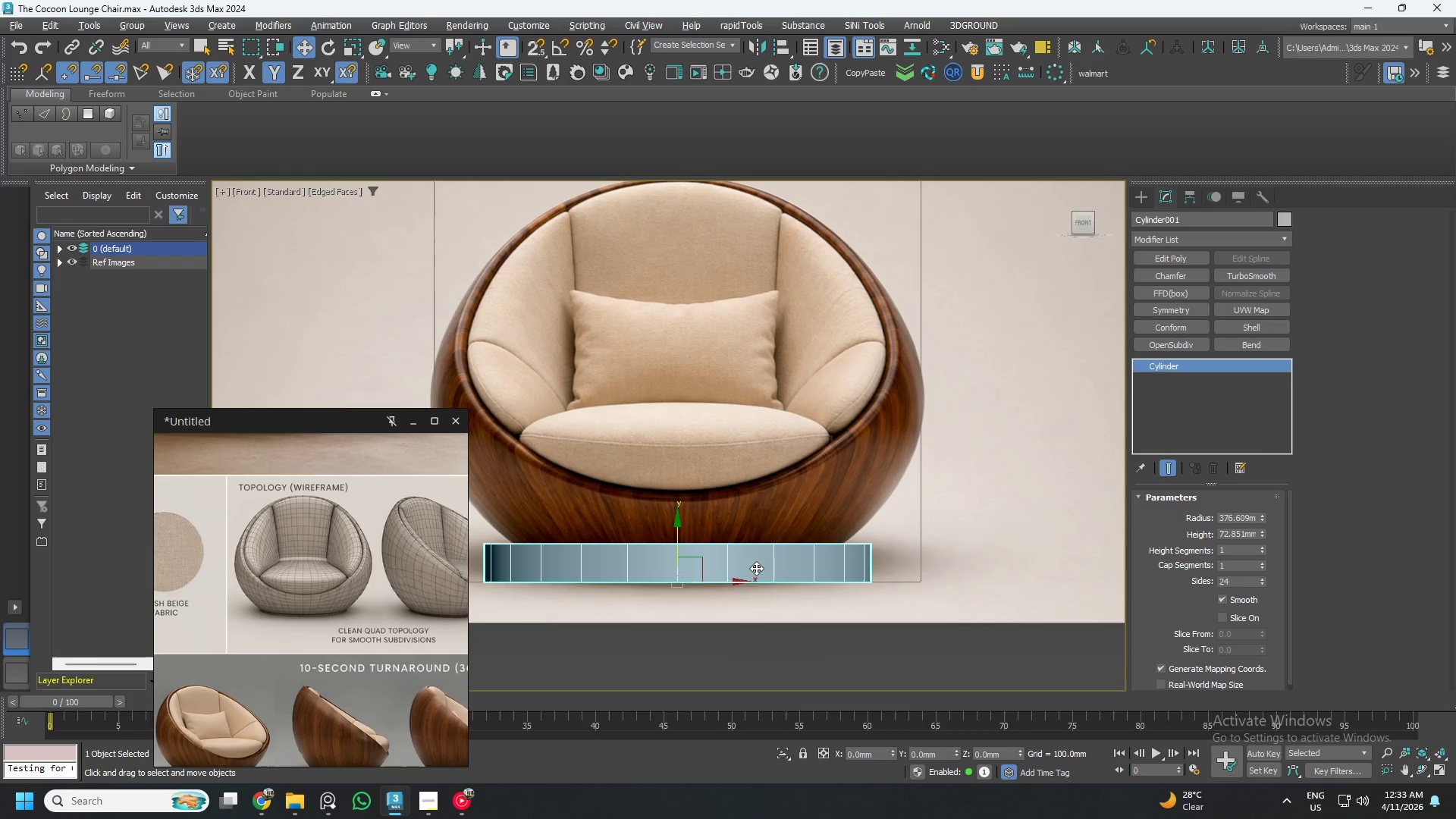 
key(Alt+X)
 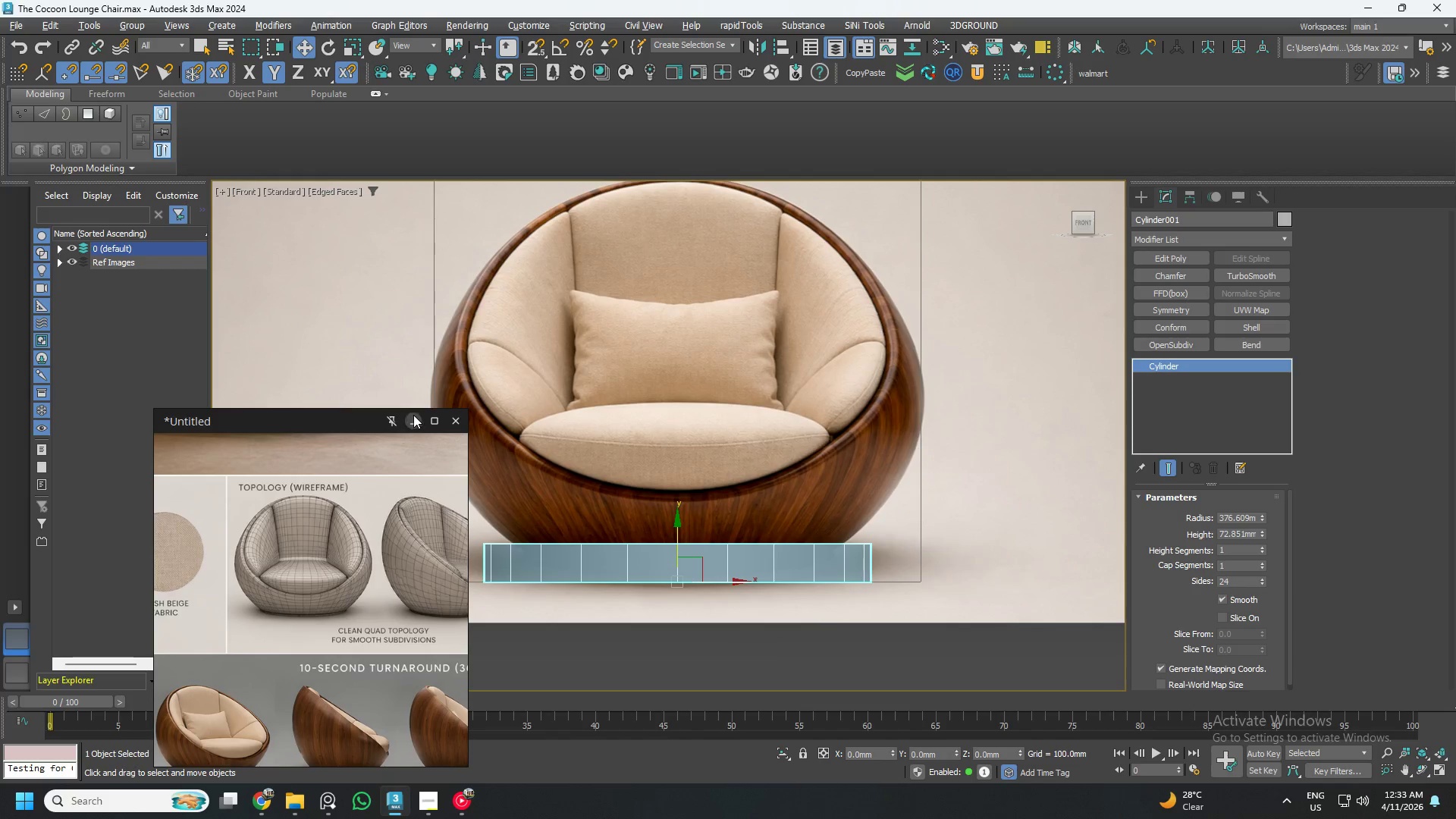 
left_click_drag(start_coordinate=[346, 426], to_coordinate=[194, 424])
 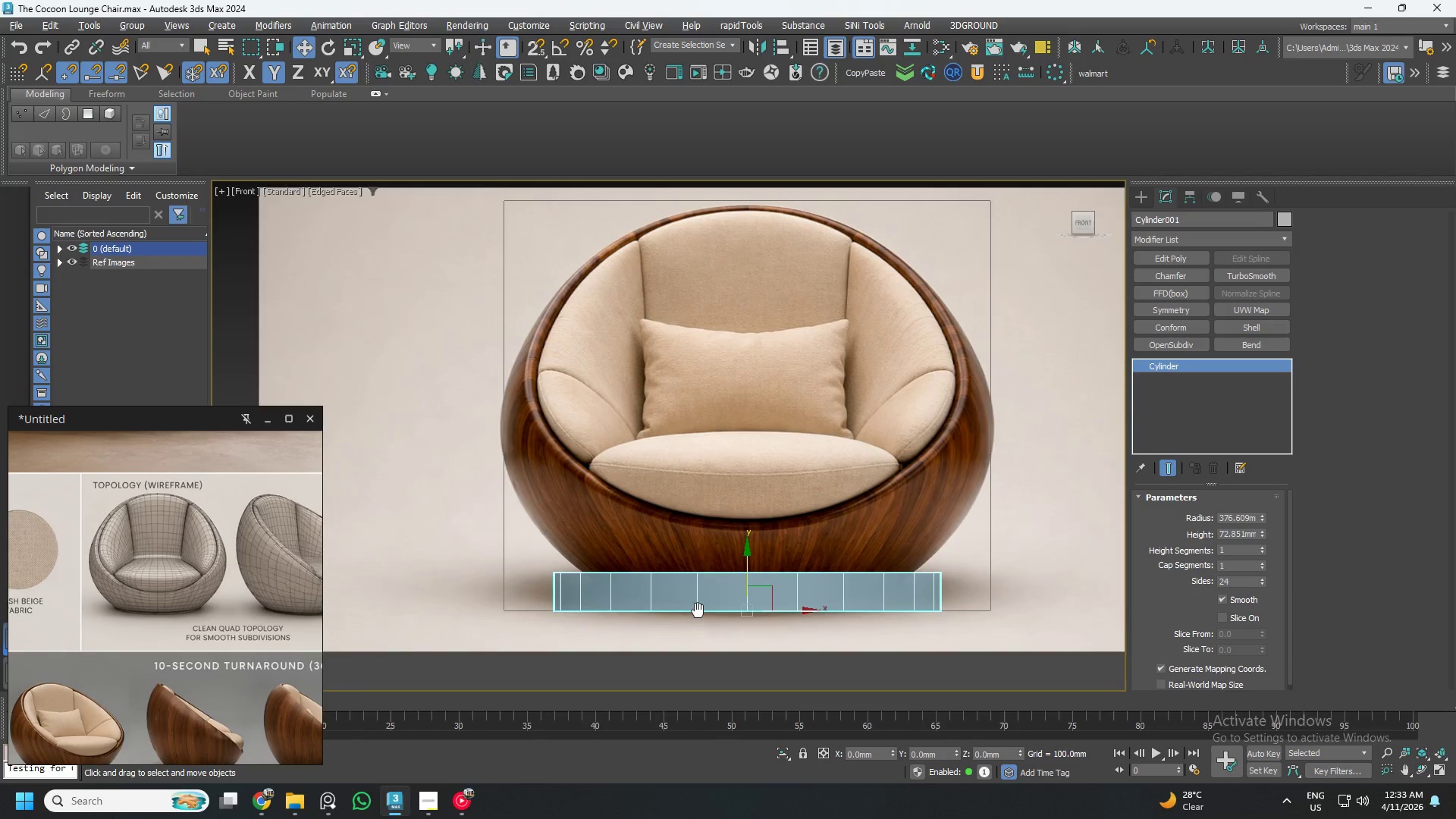 
scroll: coordinate [738, 592], scroll_direction: up, amount: 5.0
 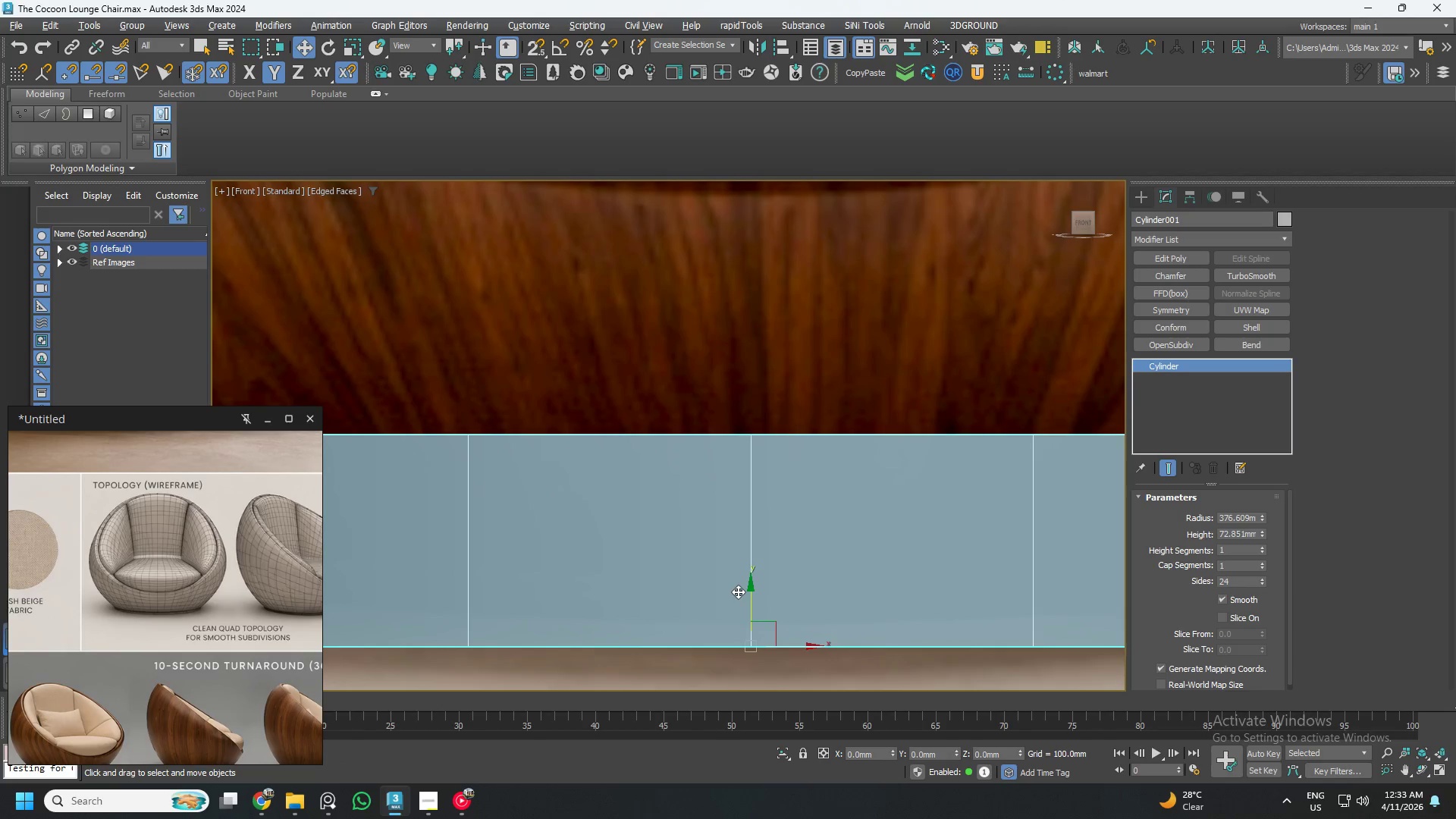 
key(Alt+X)
 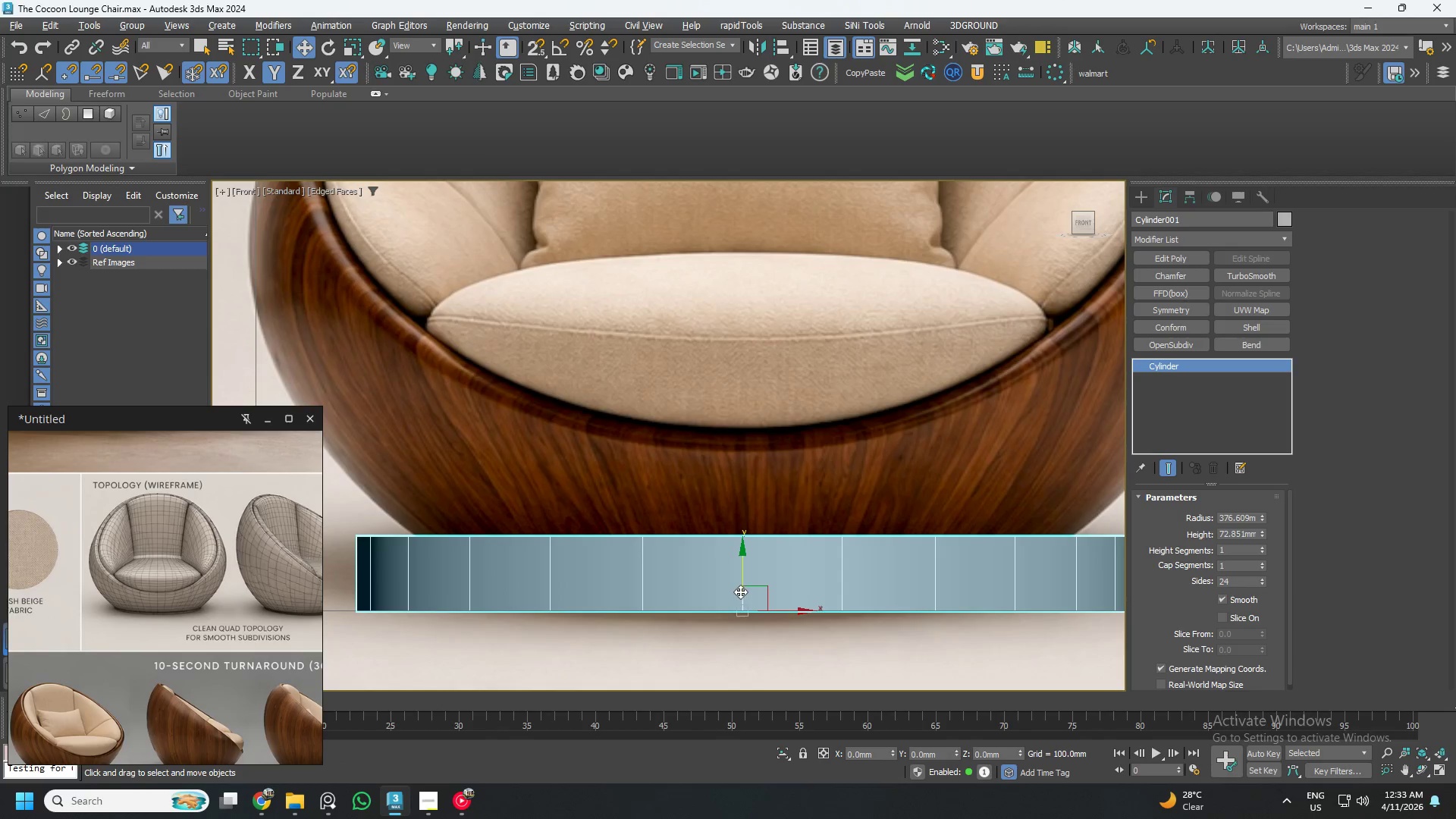 
scroll: coordinate [738, 592], scroll_direction: down, amount: 3.0
 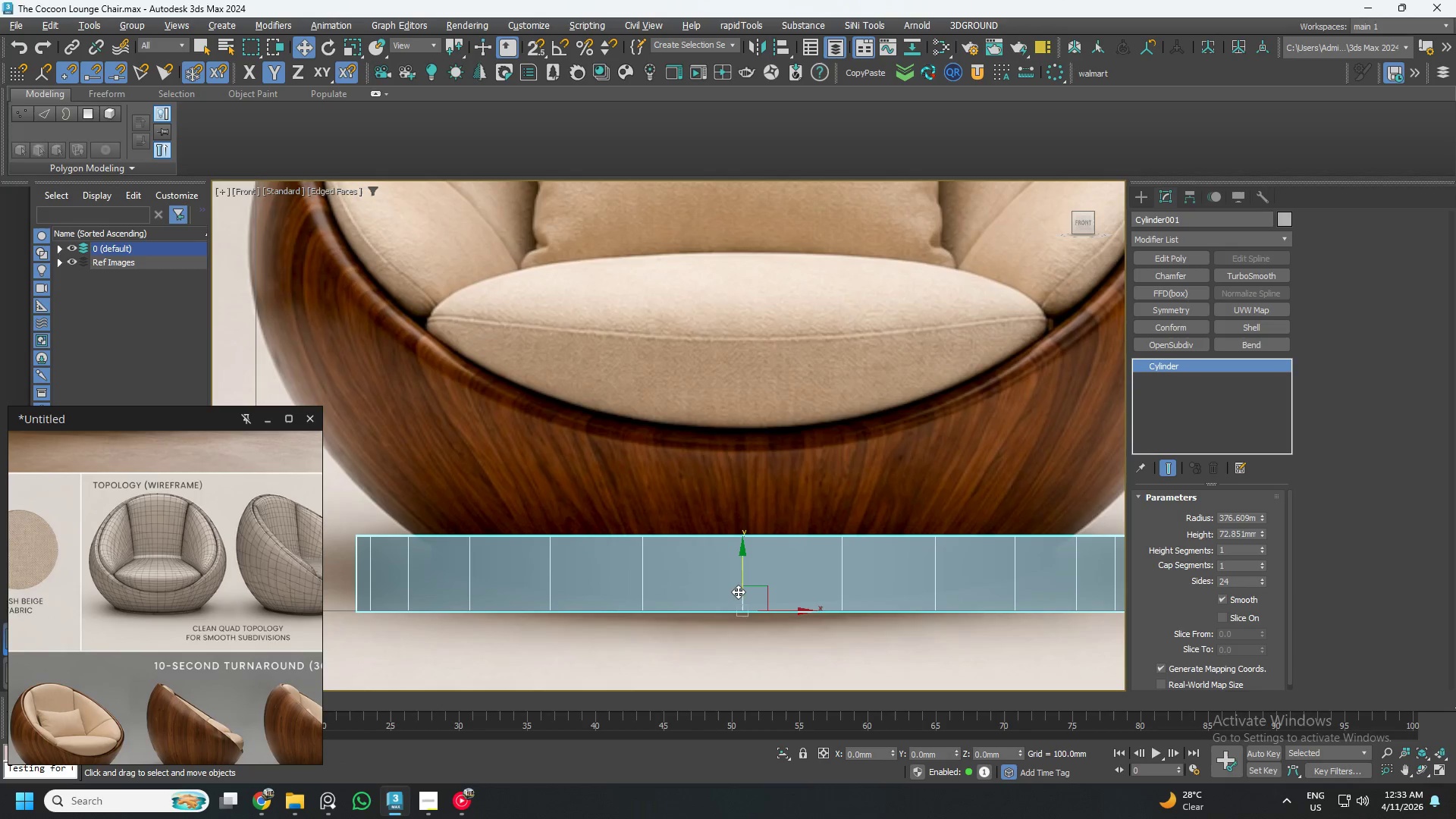 
key(Alt+AltLeft)
 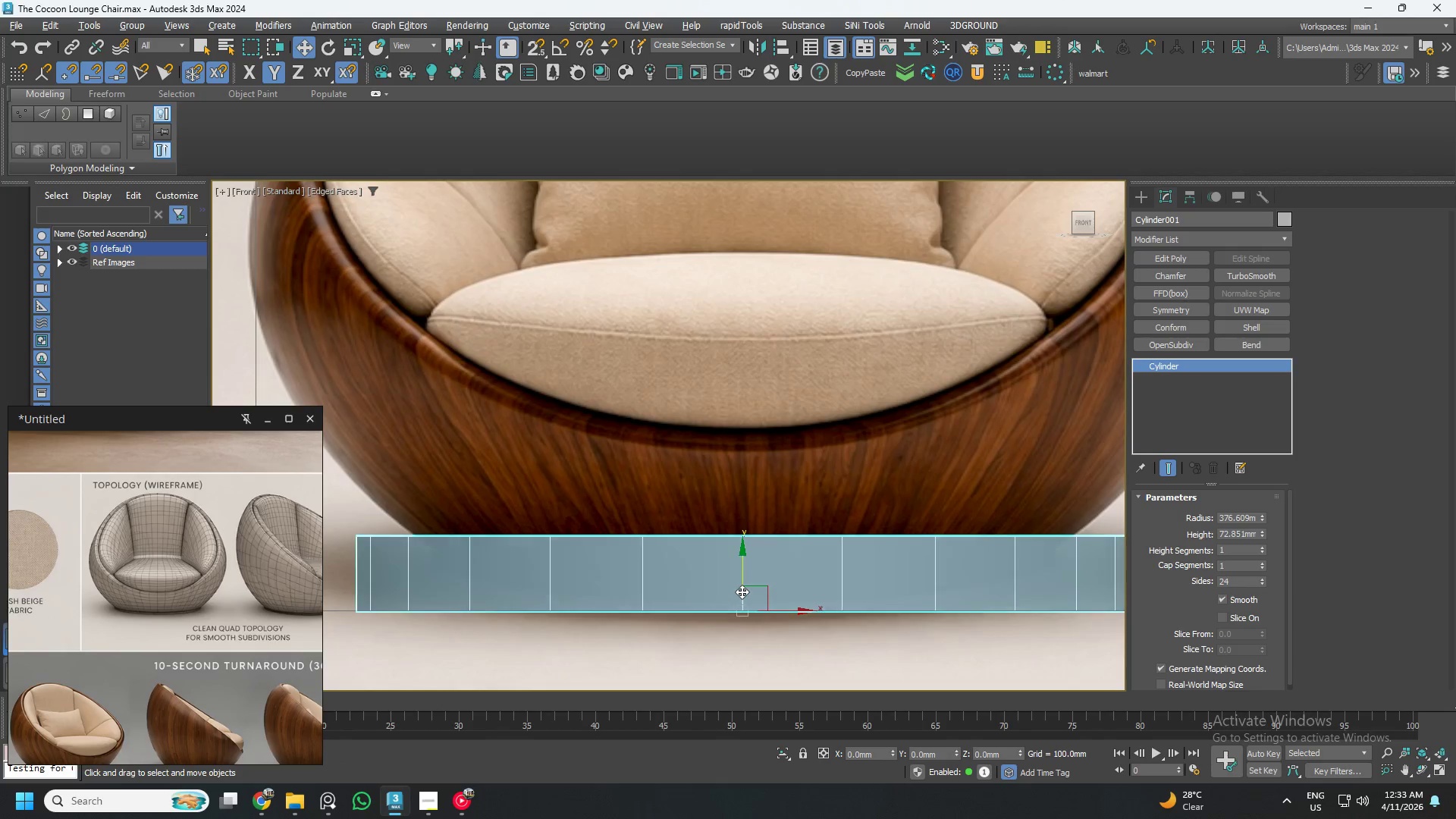 
key(Alt+X)
 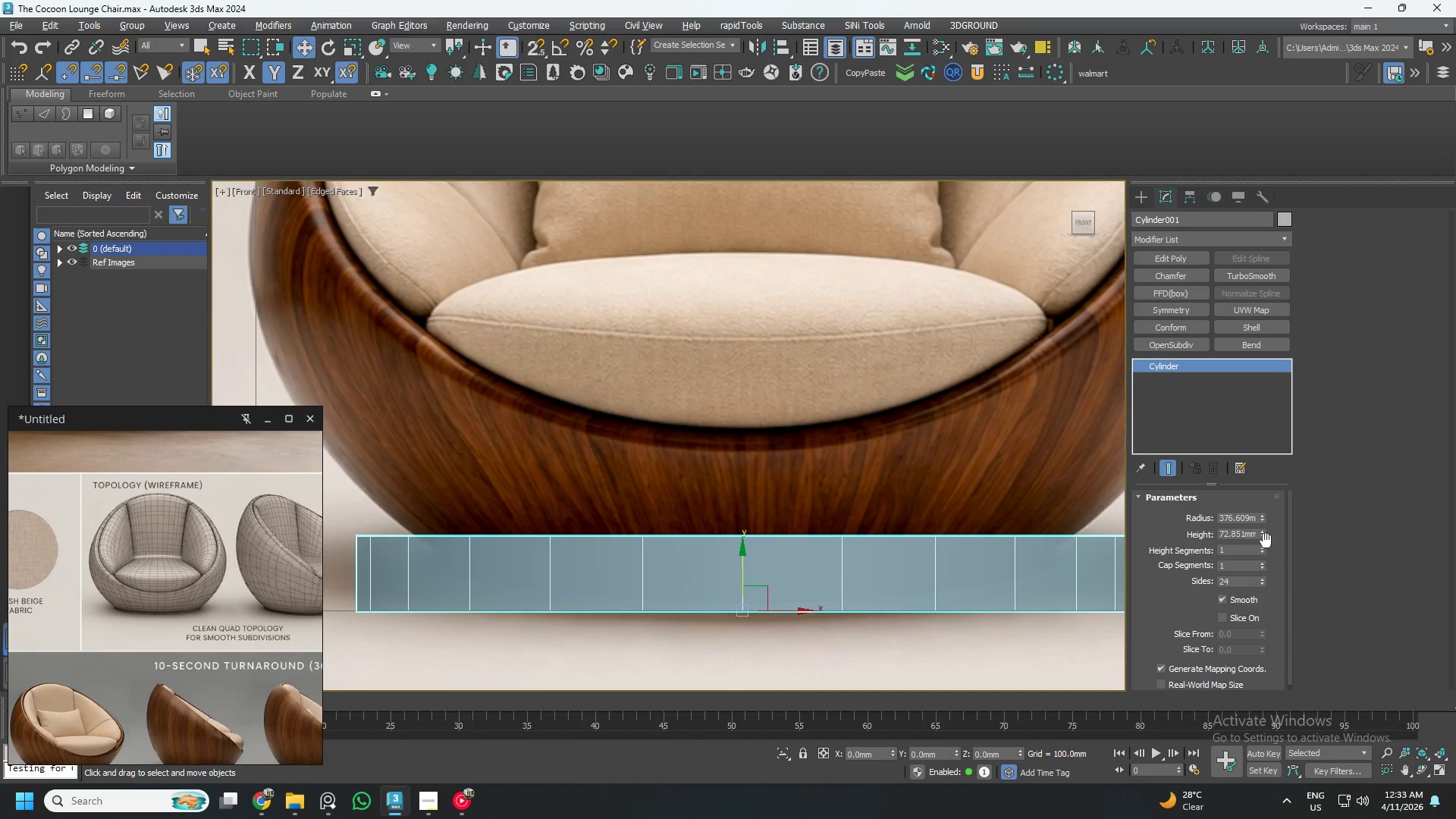 
left_click_drag(start_coordinate=[1263, 531], to_coordinate=[1282, 597])
 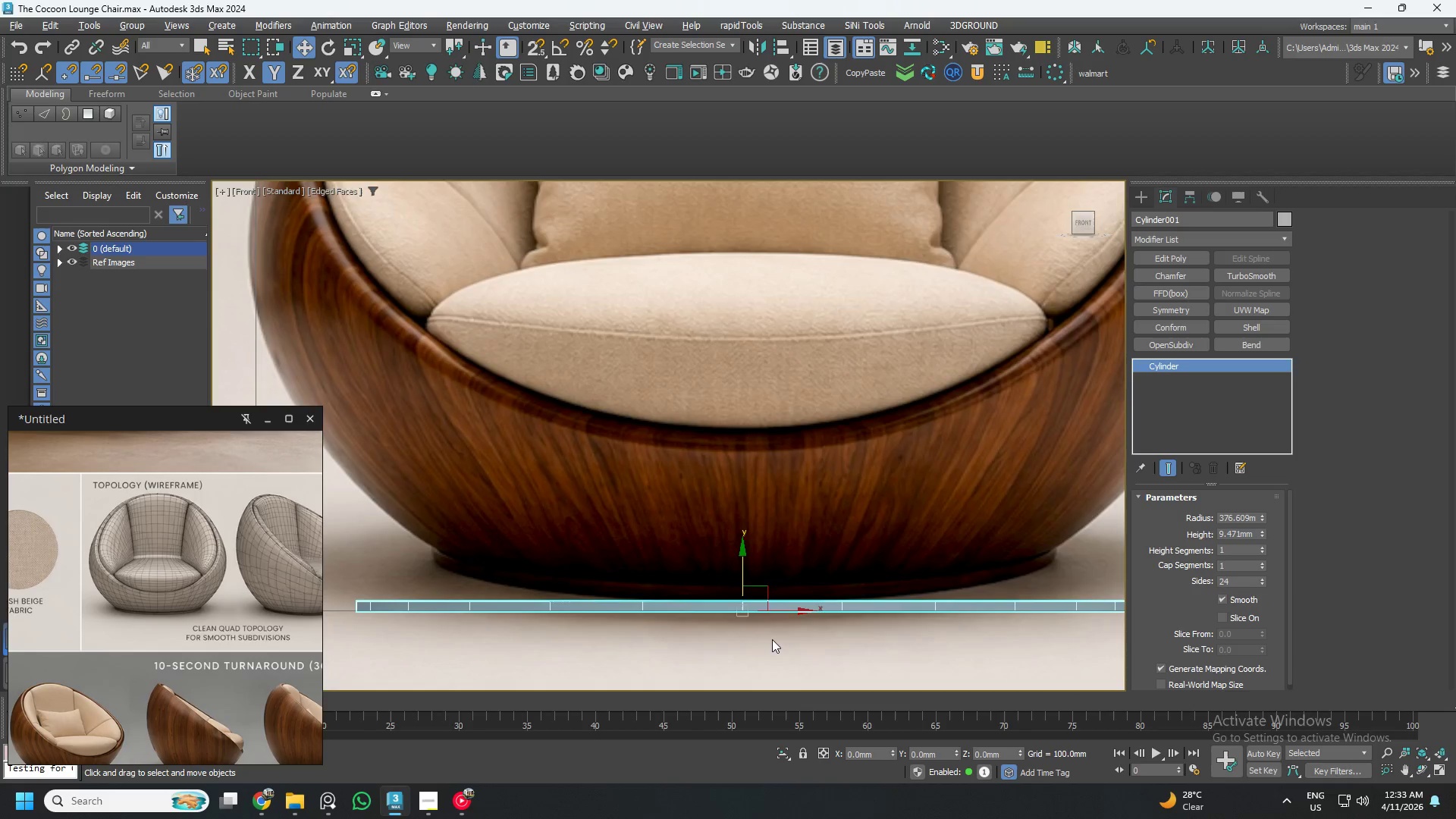 
scroll: coordinate [736, 596], scroll_direction: up, amount: 3.0
 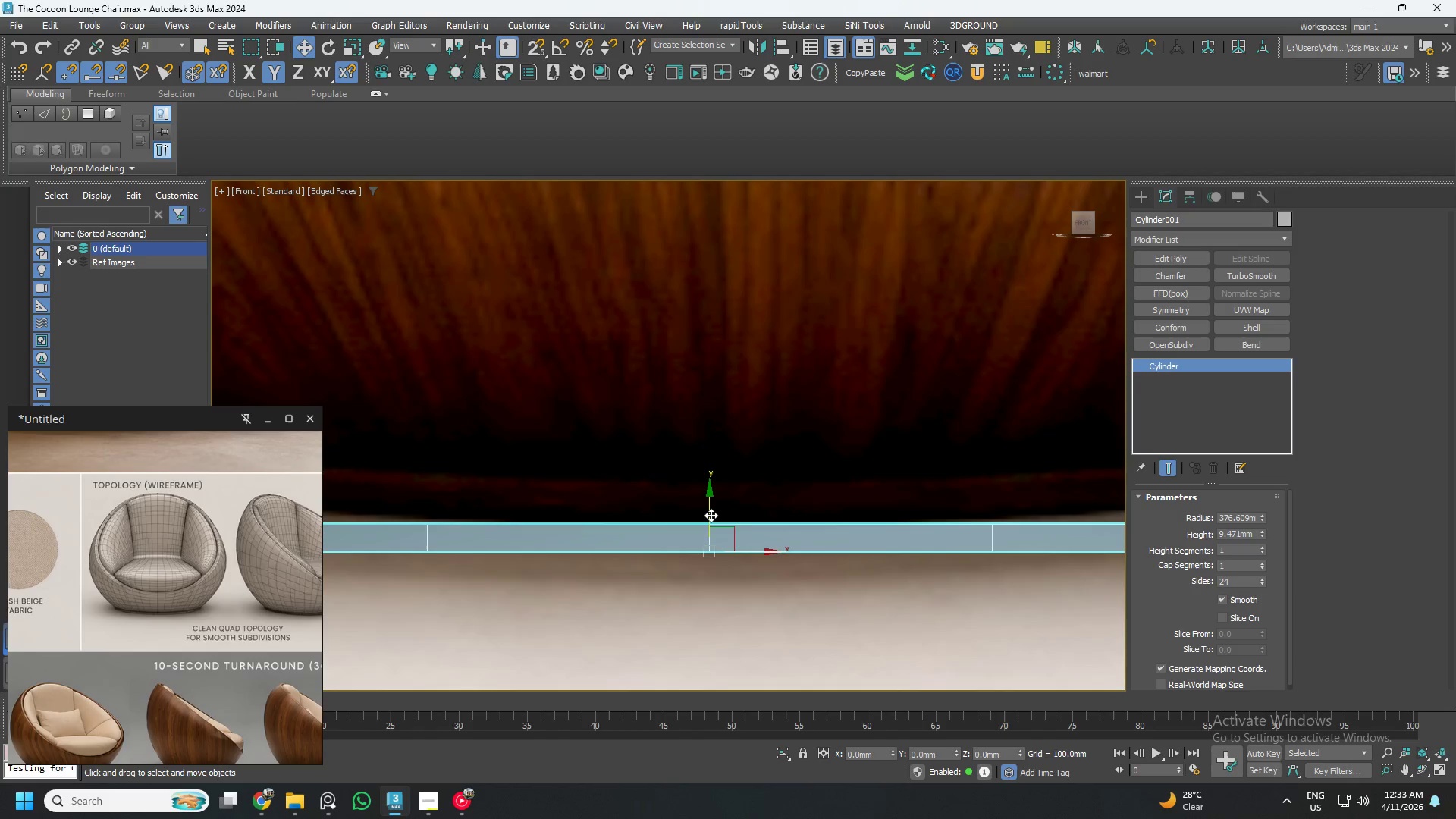 
scroll: coordinate [704, 517], scroll_direction: down, amount: 1.0
 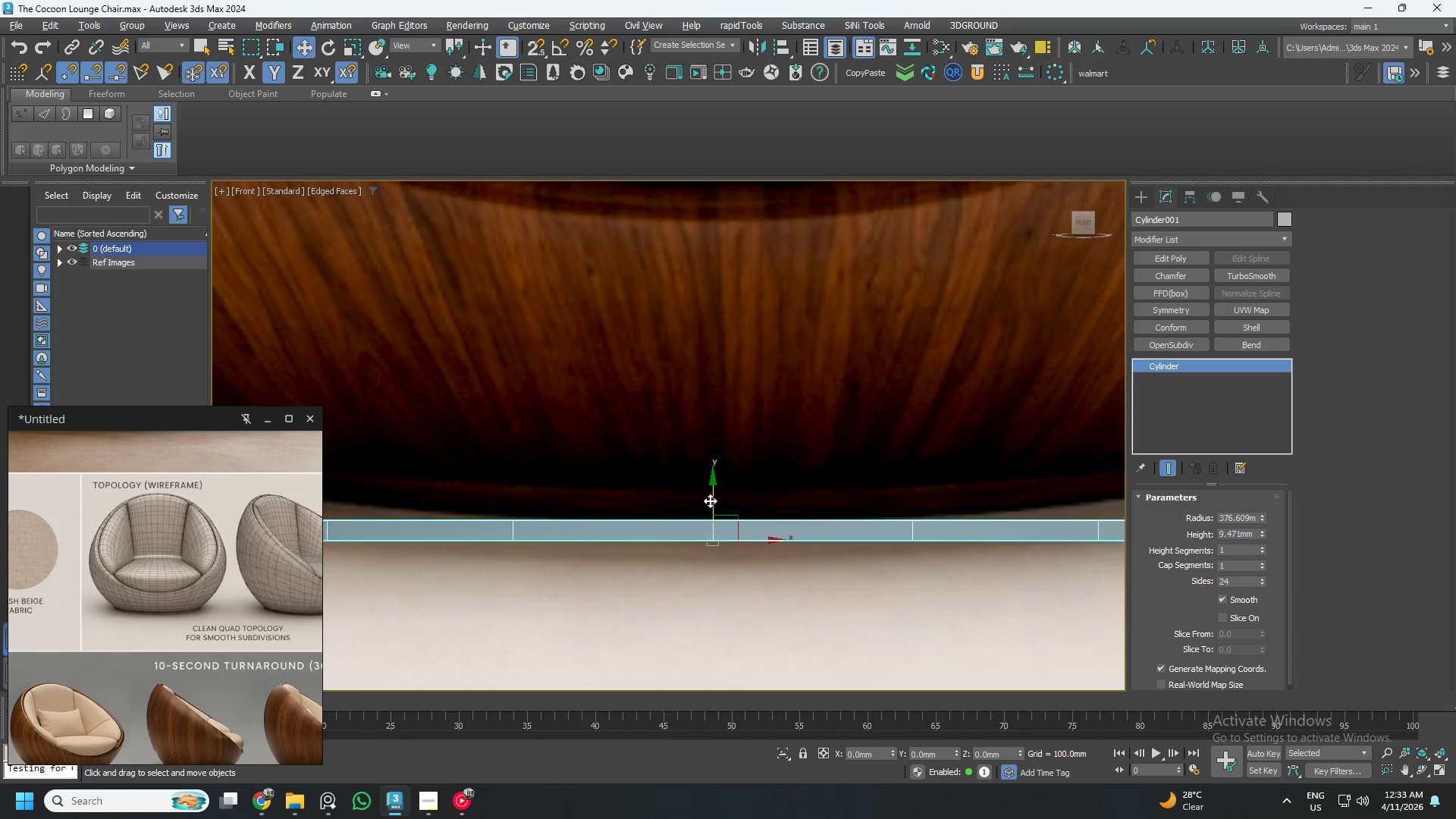 
left_click_drag(start_coordinate=[711, 500], to_coordinate=[711, 494])
 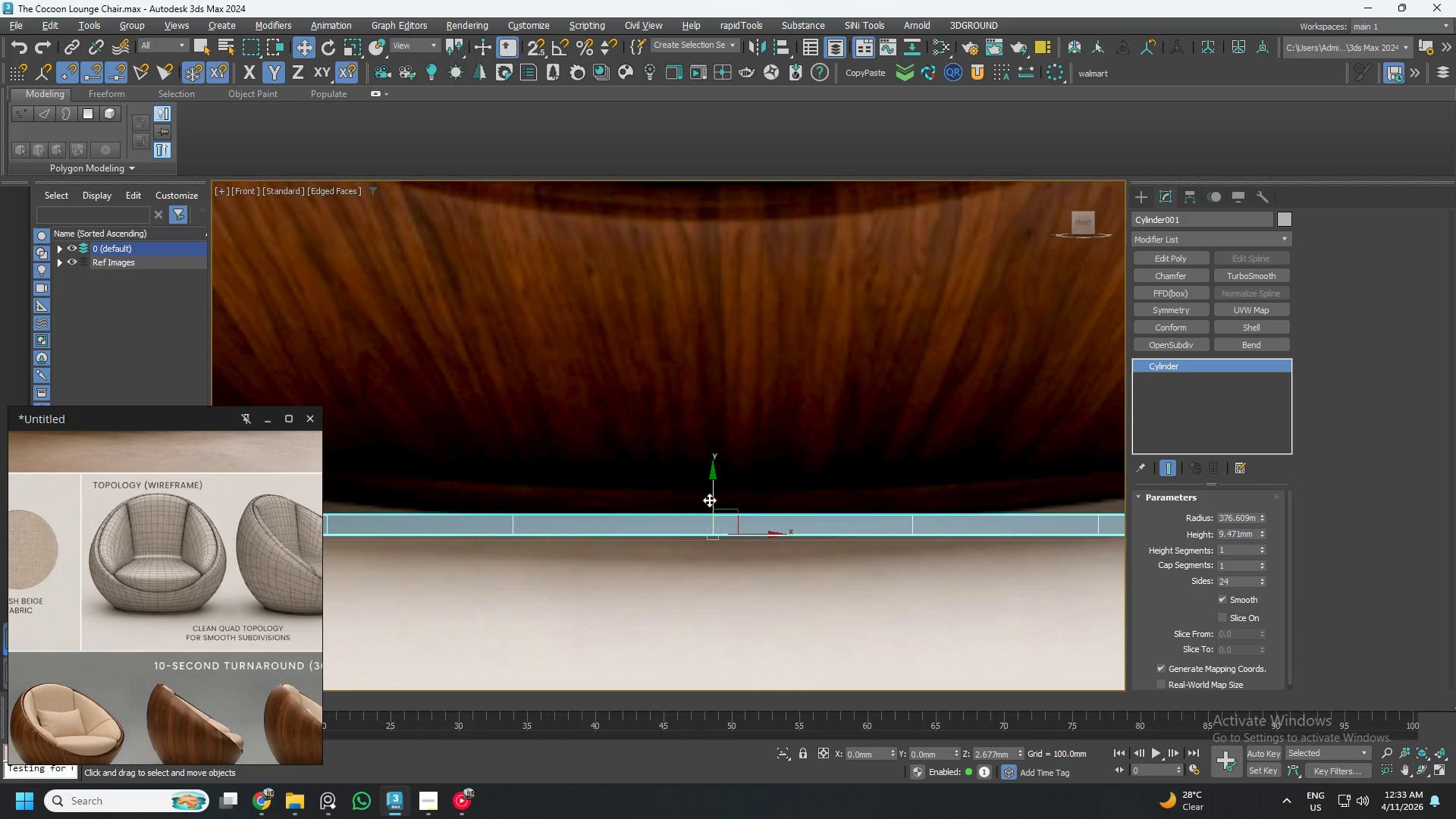 
scroll: coordinate [711, 507], scroll_direction: down, amount: 3.0
 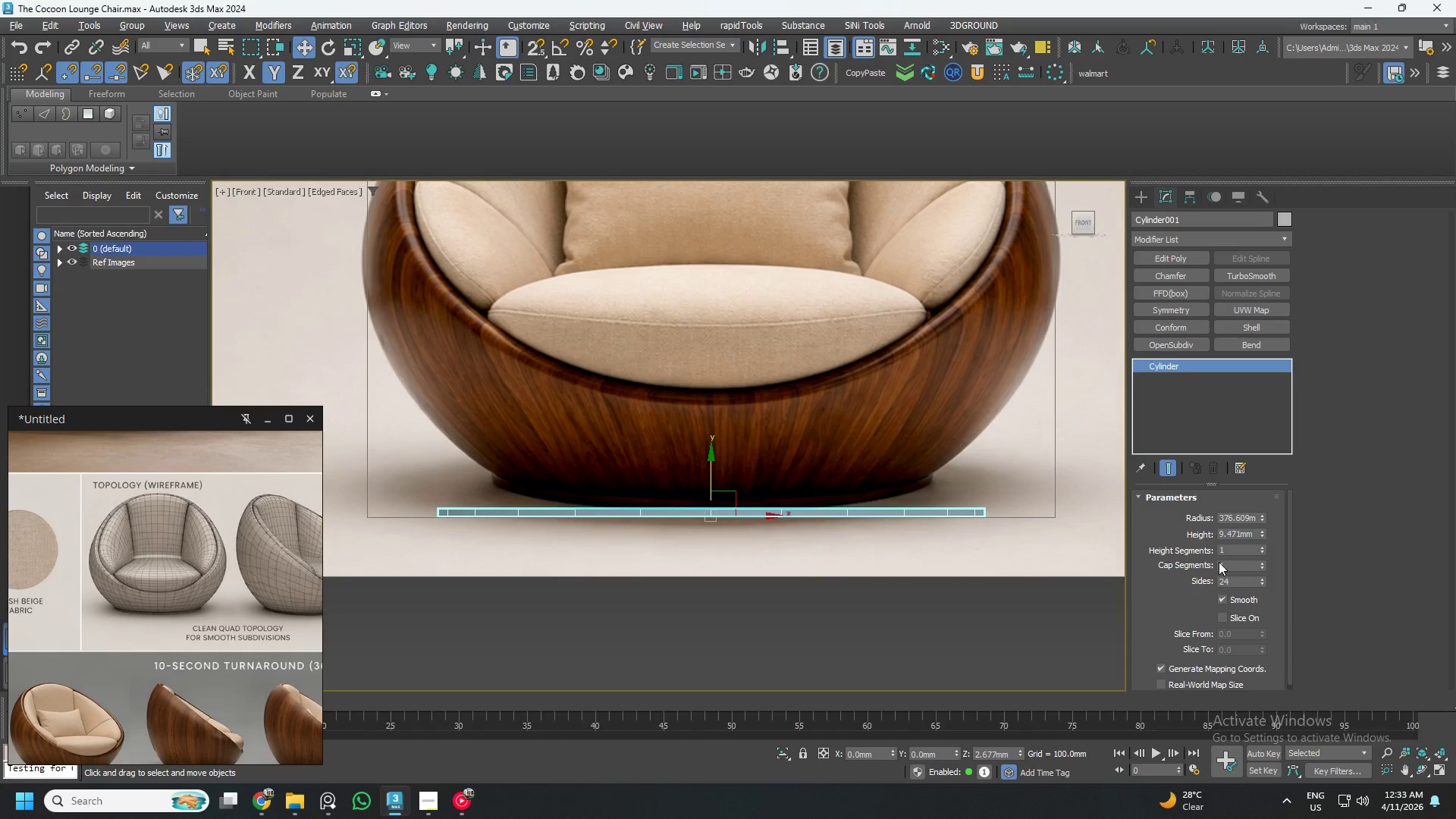 
scroll: coordinate [764, 495], scroll_direction: up, amount: 5.0
 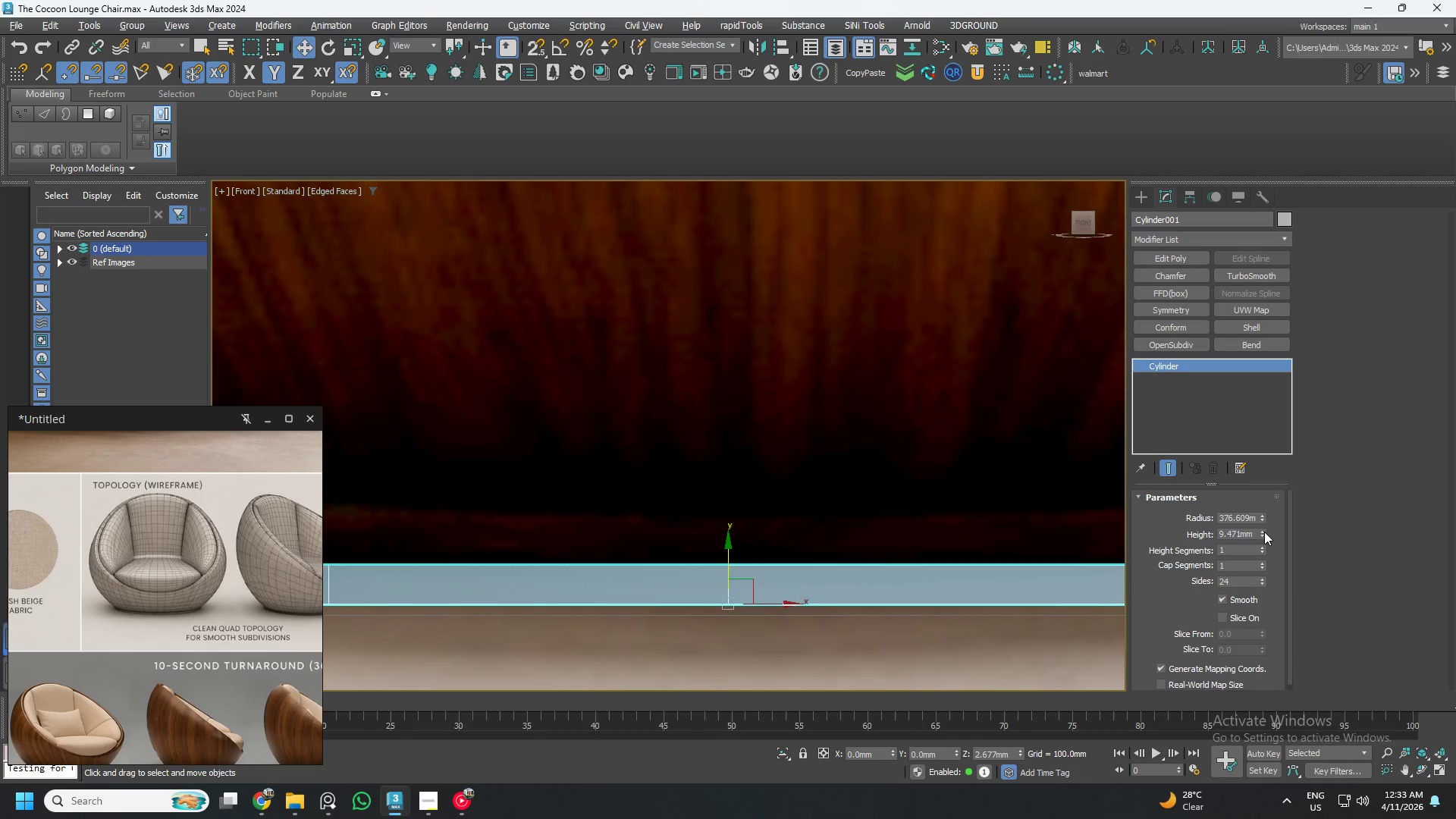 
left_click_drag(start_coordinate=[1264, 532], to_coordinate=[1238, 450])
 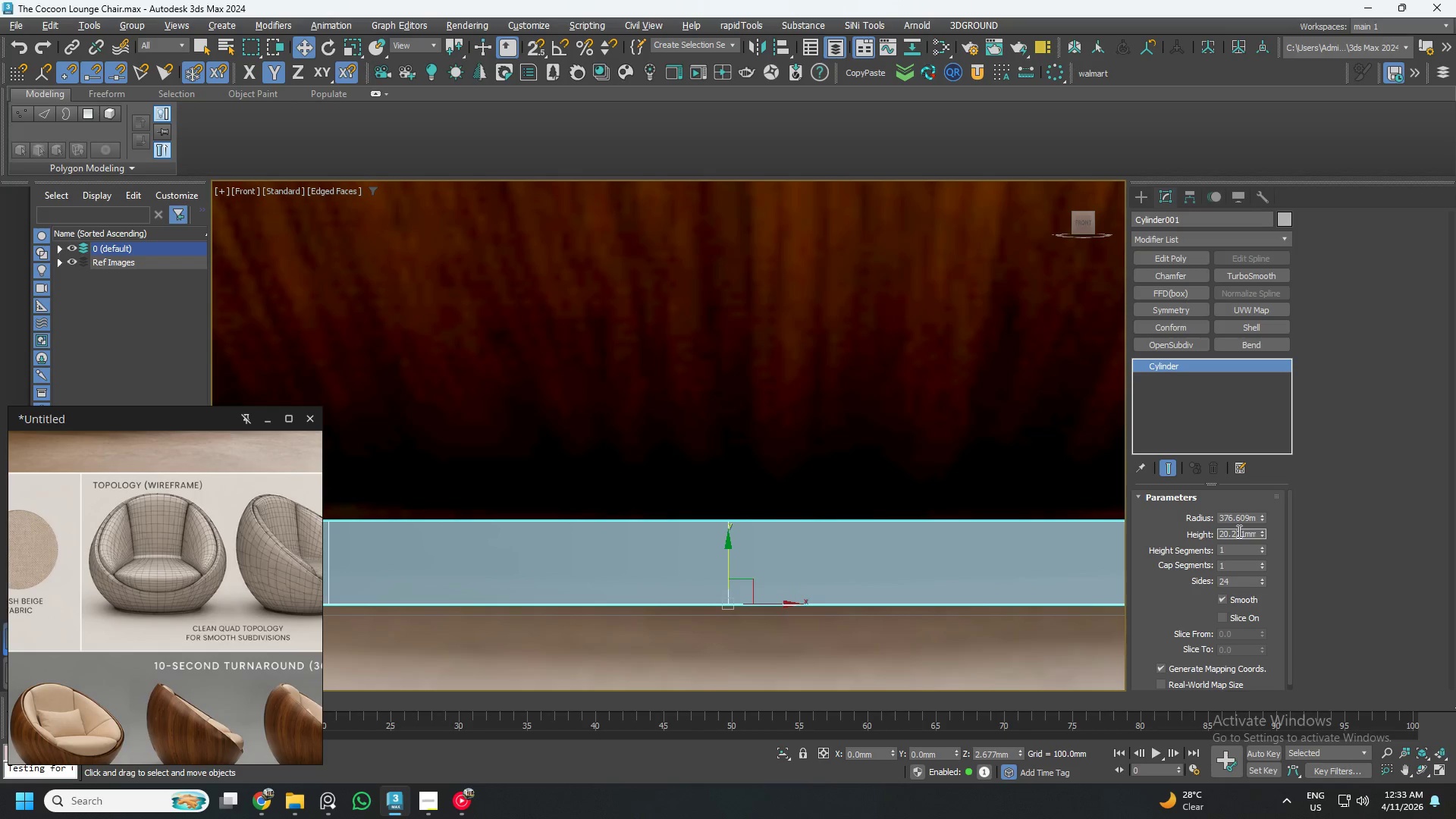 
double_click([1238, 531])
 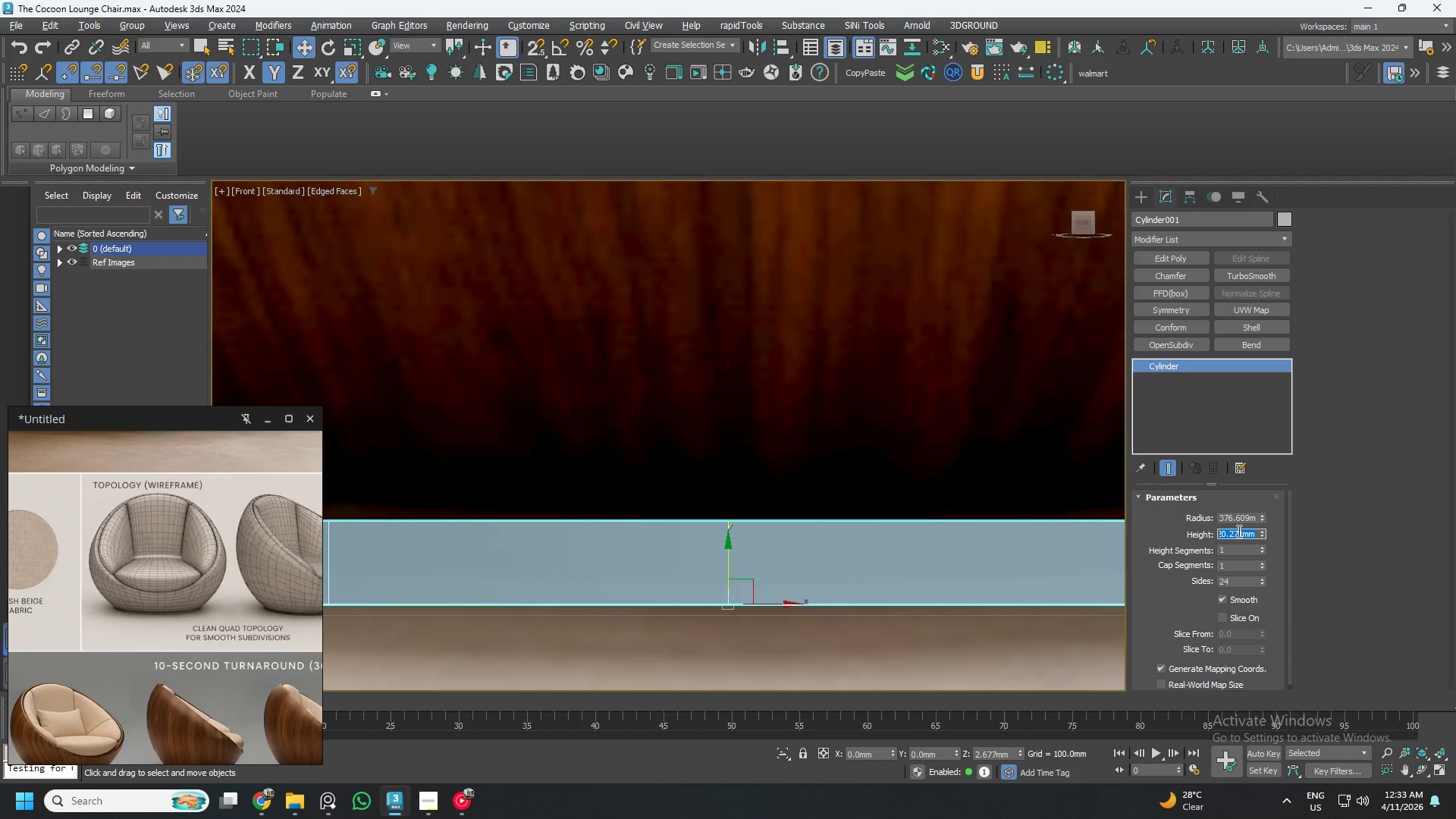 
key(Numpad2)
 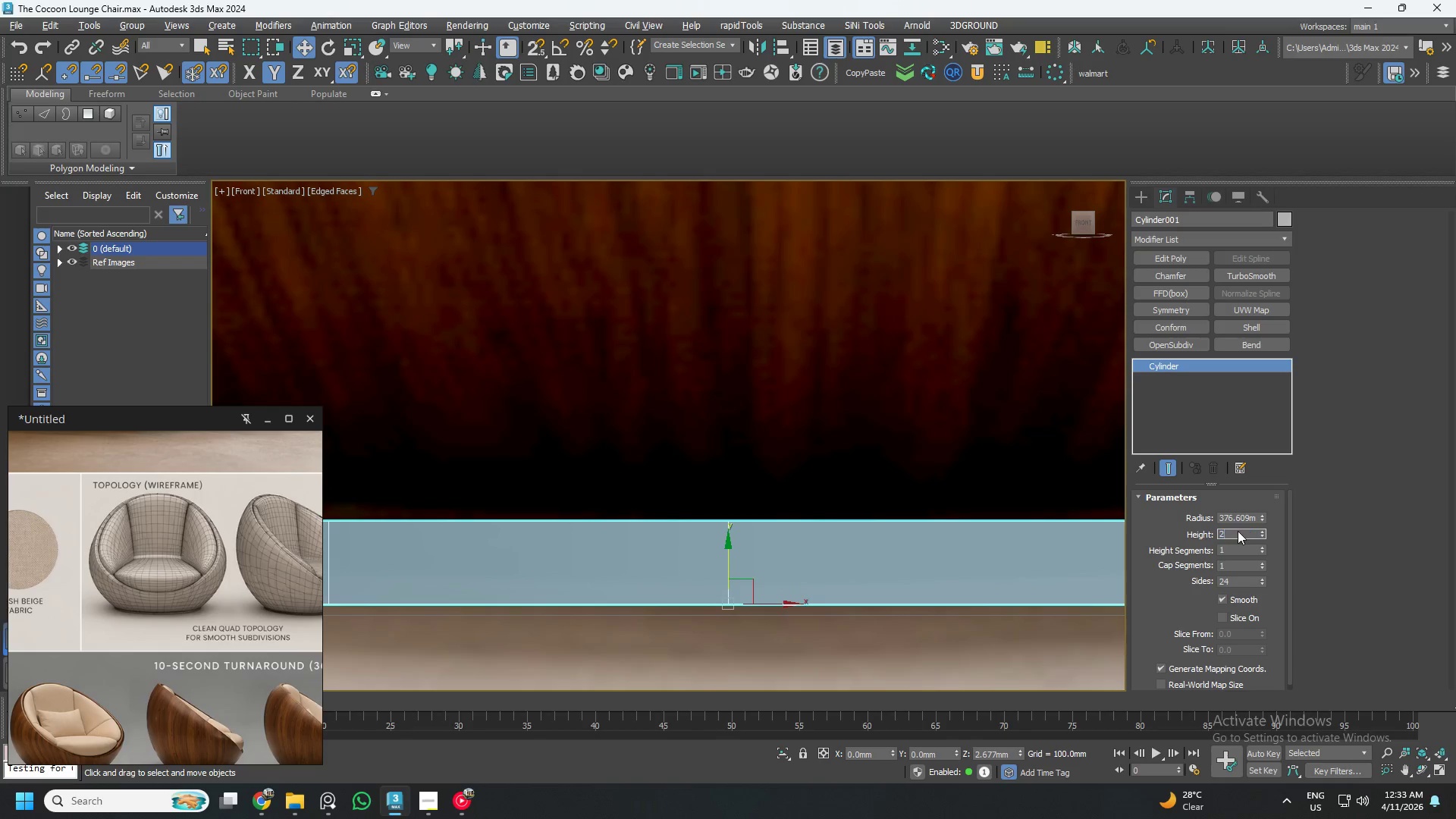 
key(Numpad0)
 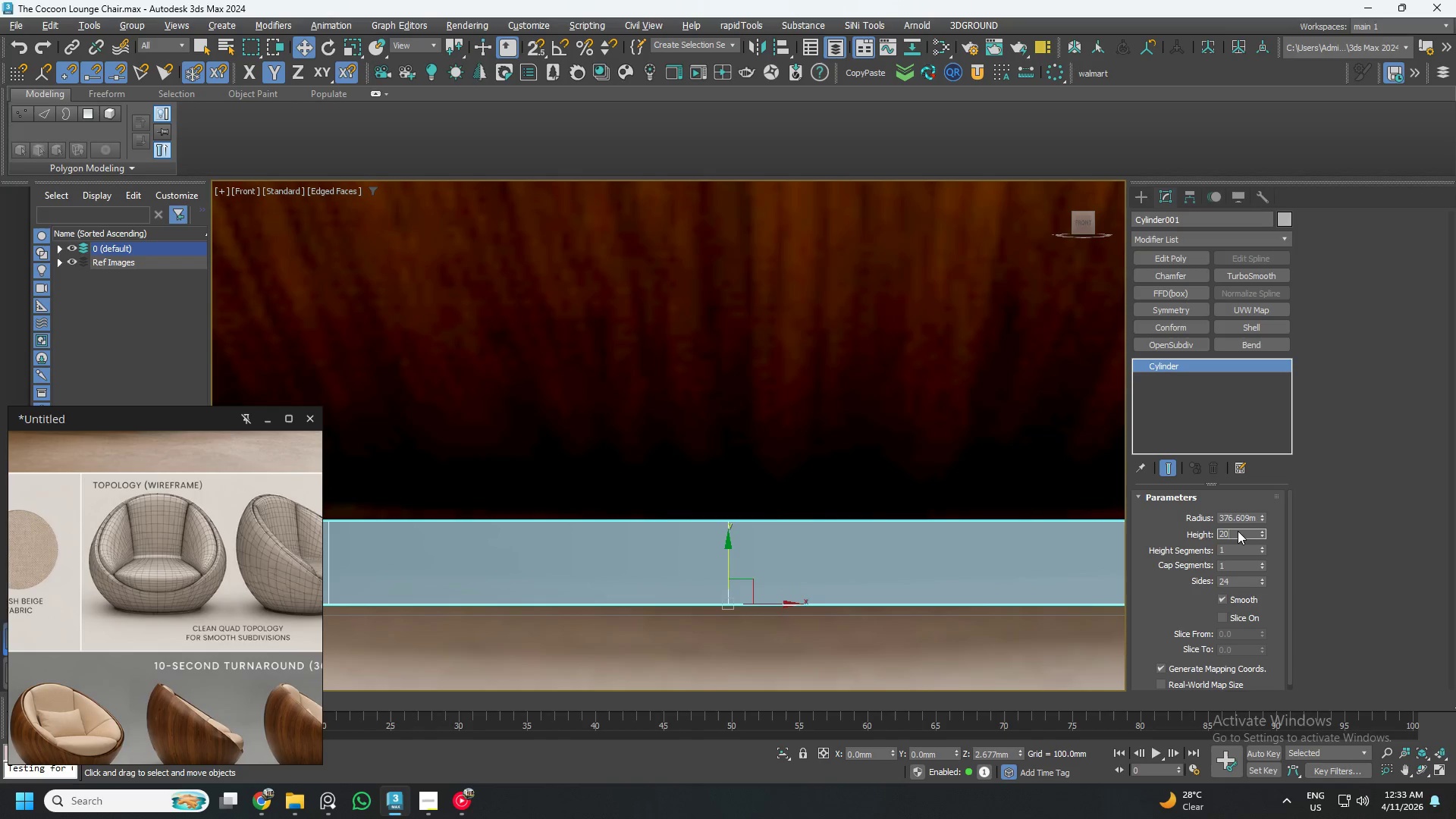 
key(NumpadEnter)
 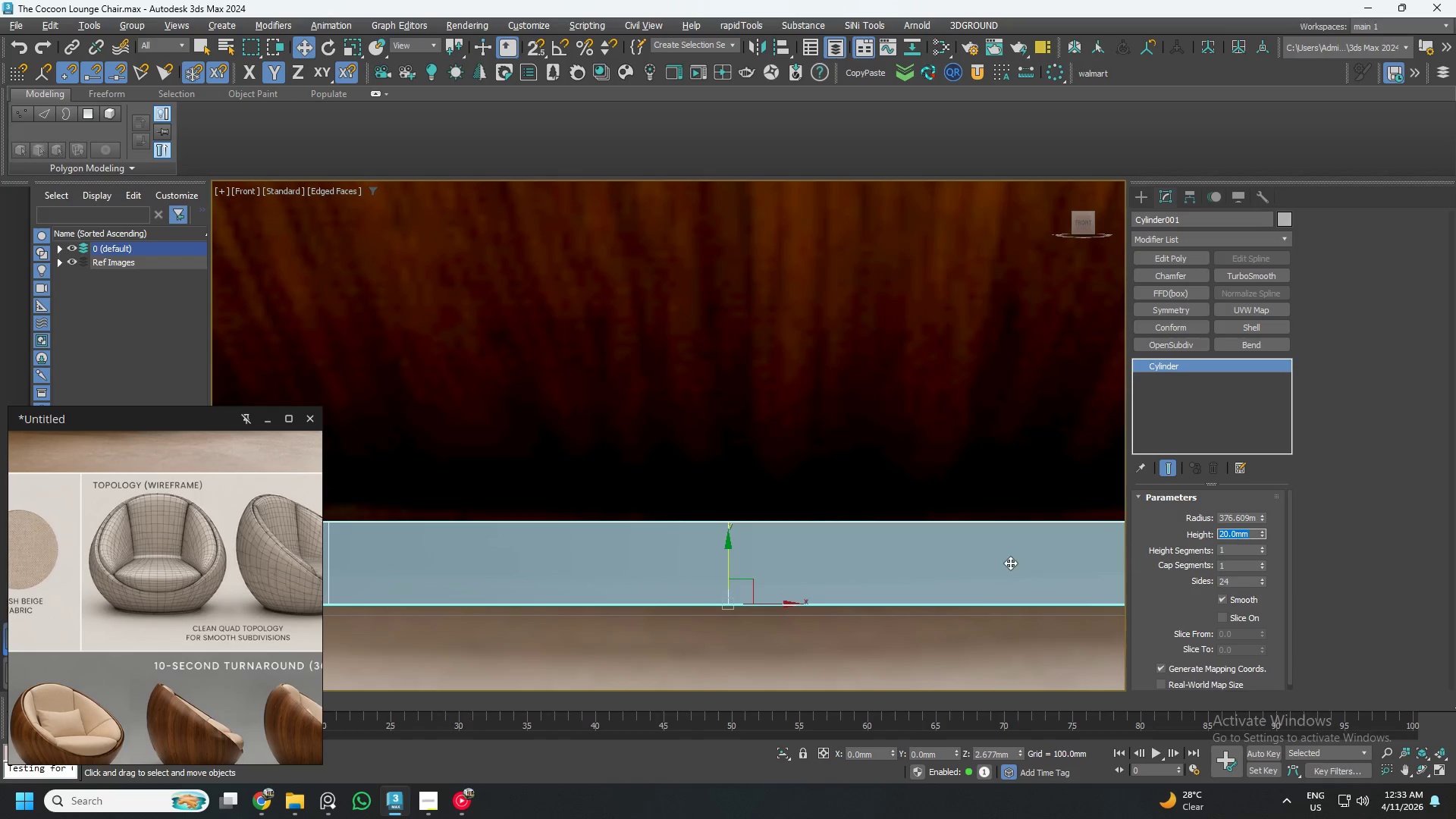 
scroll: coordinate [723, 551], scroll_direction: down, amount: 5.0
 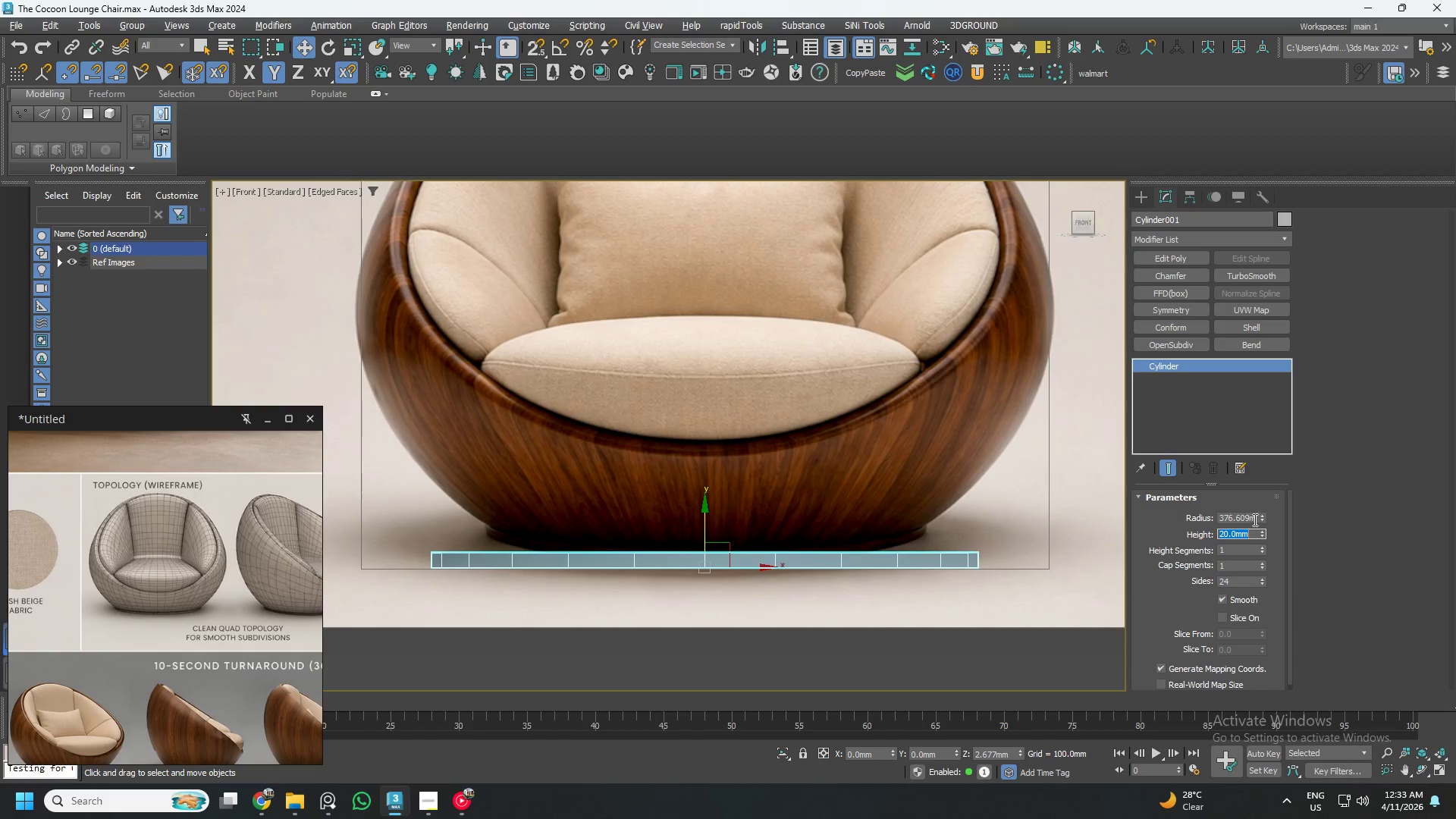 
left_click_drag(start_coordinate=[1262, 516], to_coordinate=[1262, 531])
 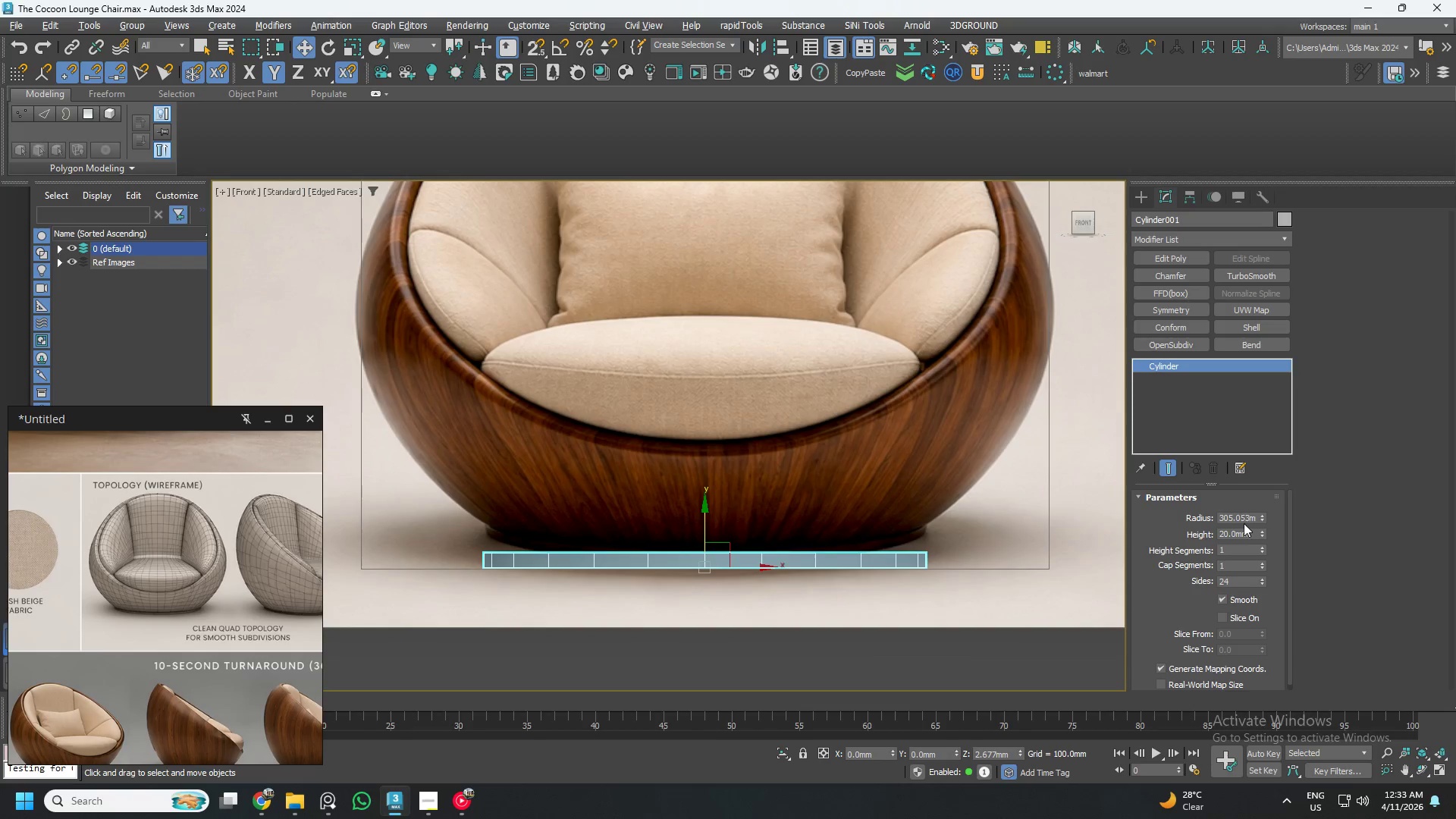 
double_click([1244, 523])
 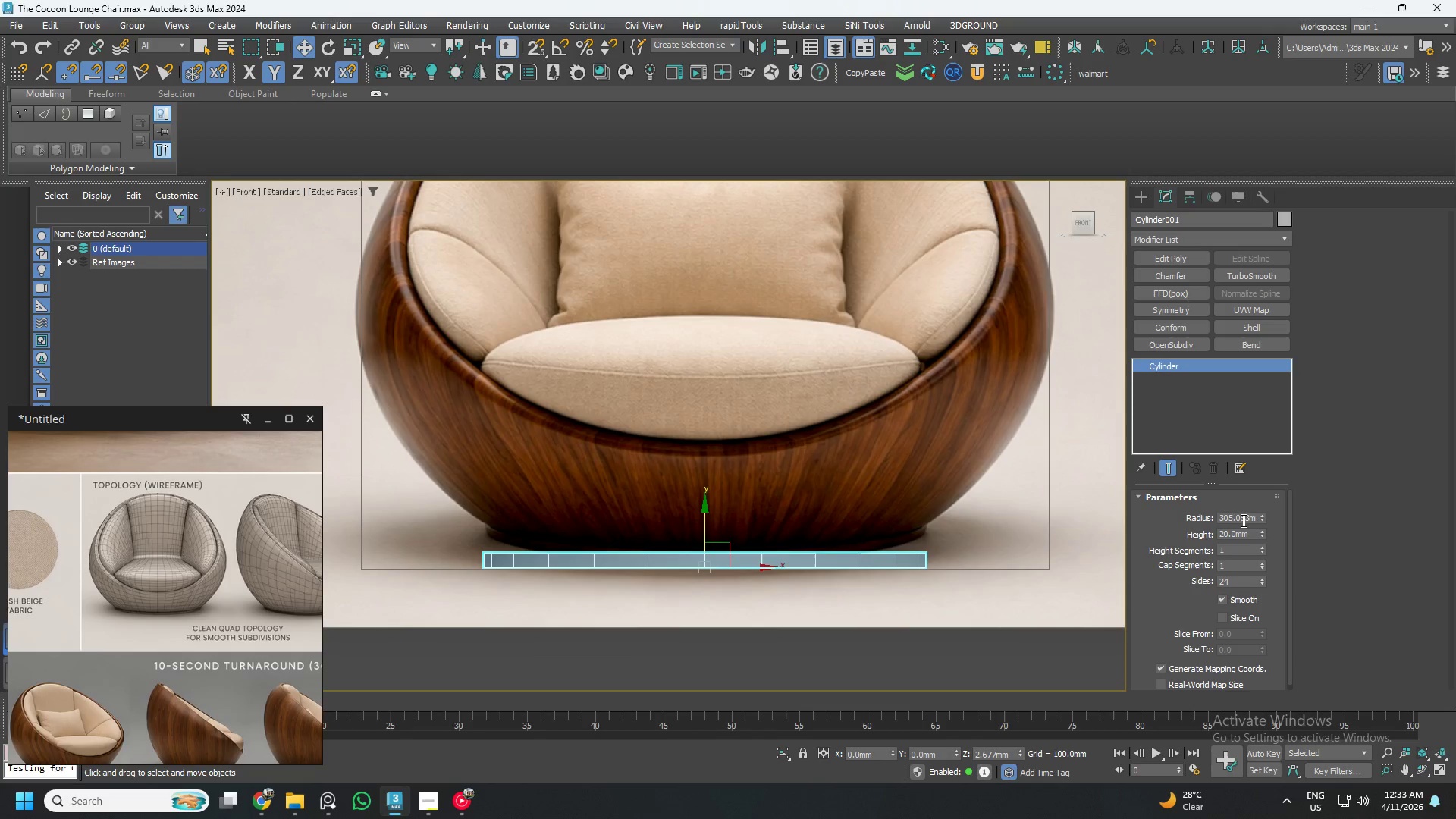 
triple_click([1239, 518])
 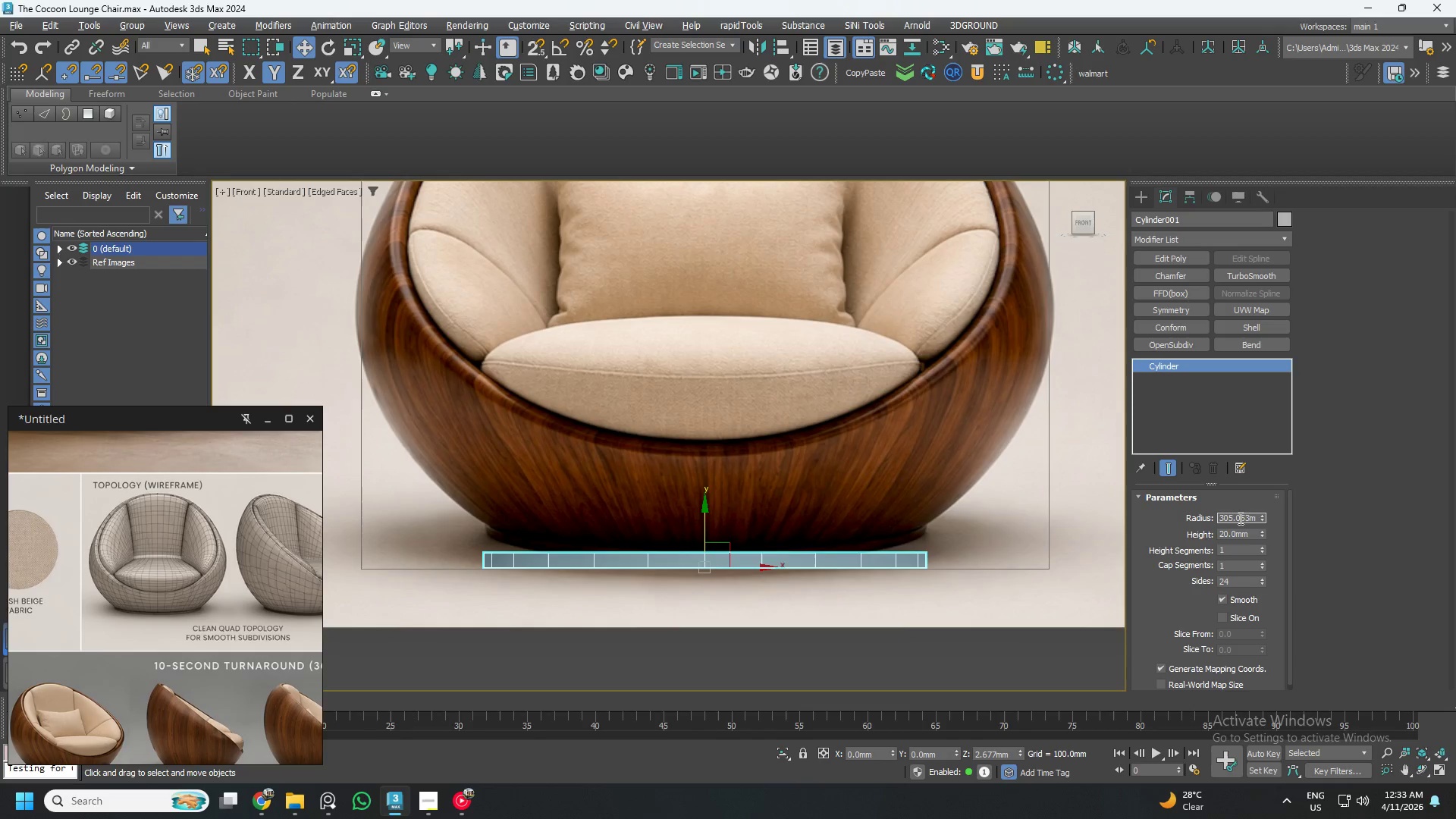 
triple_click([1239, 518])
 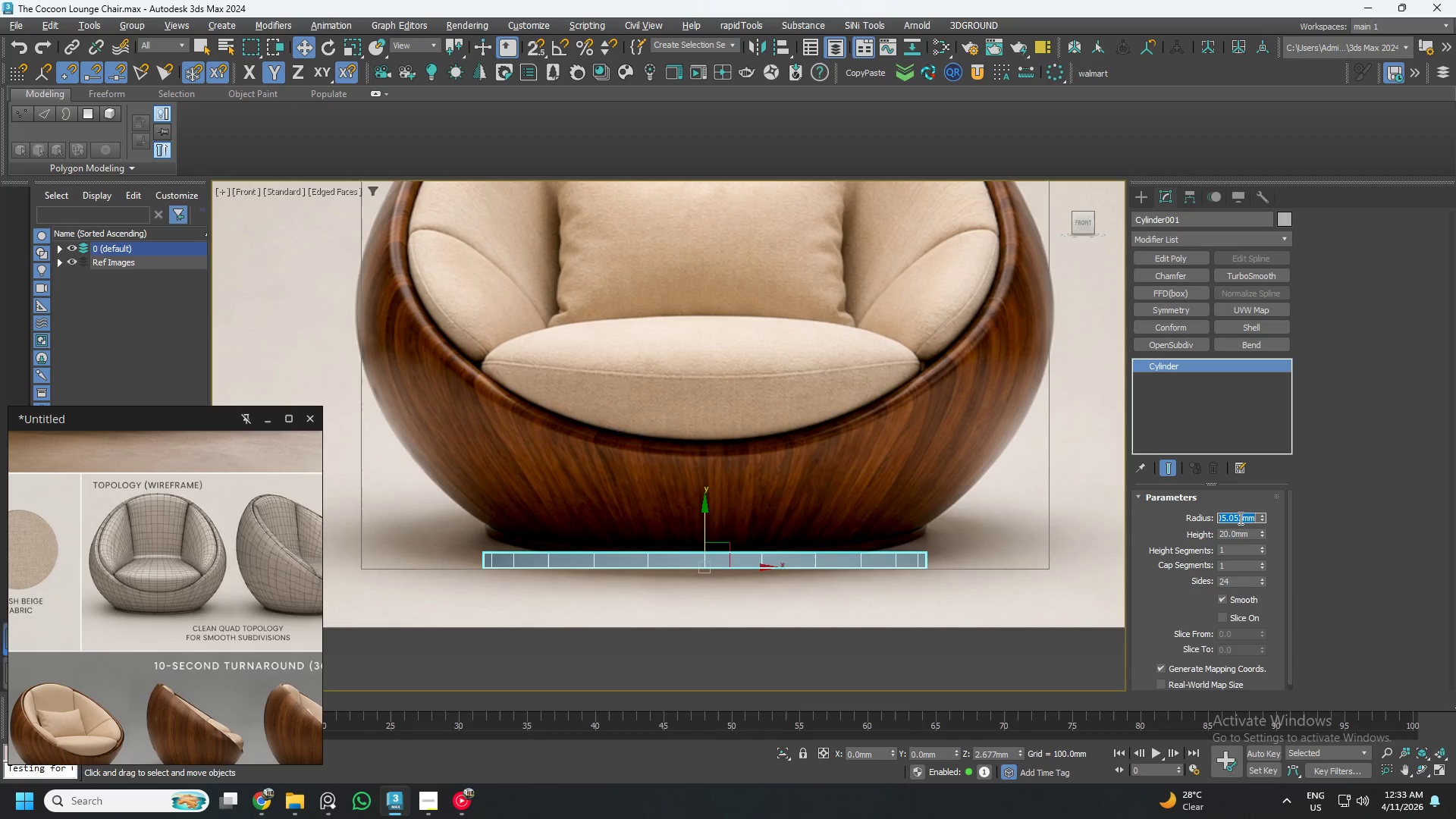 
key(Numpad3)
 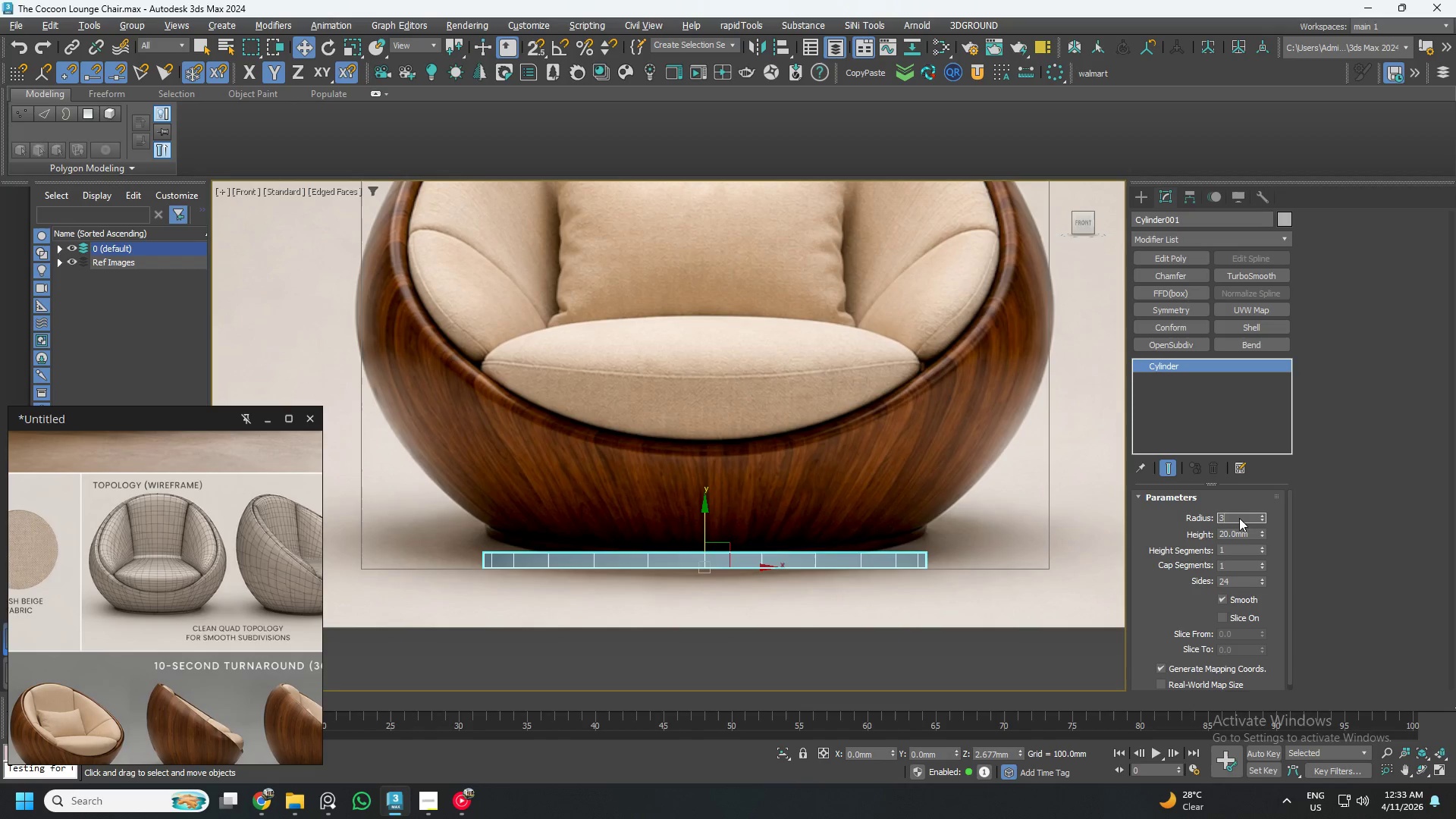 
key(Numpad0)
 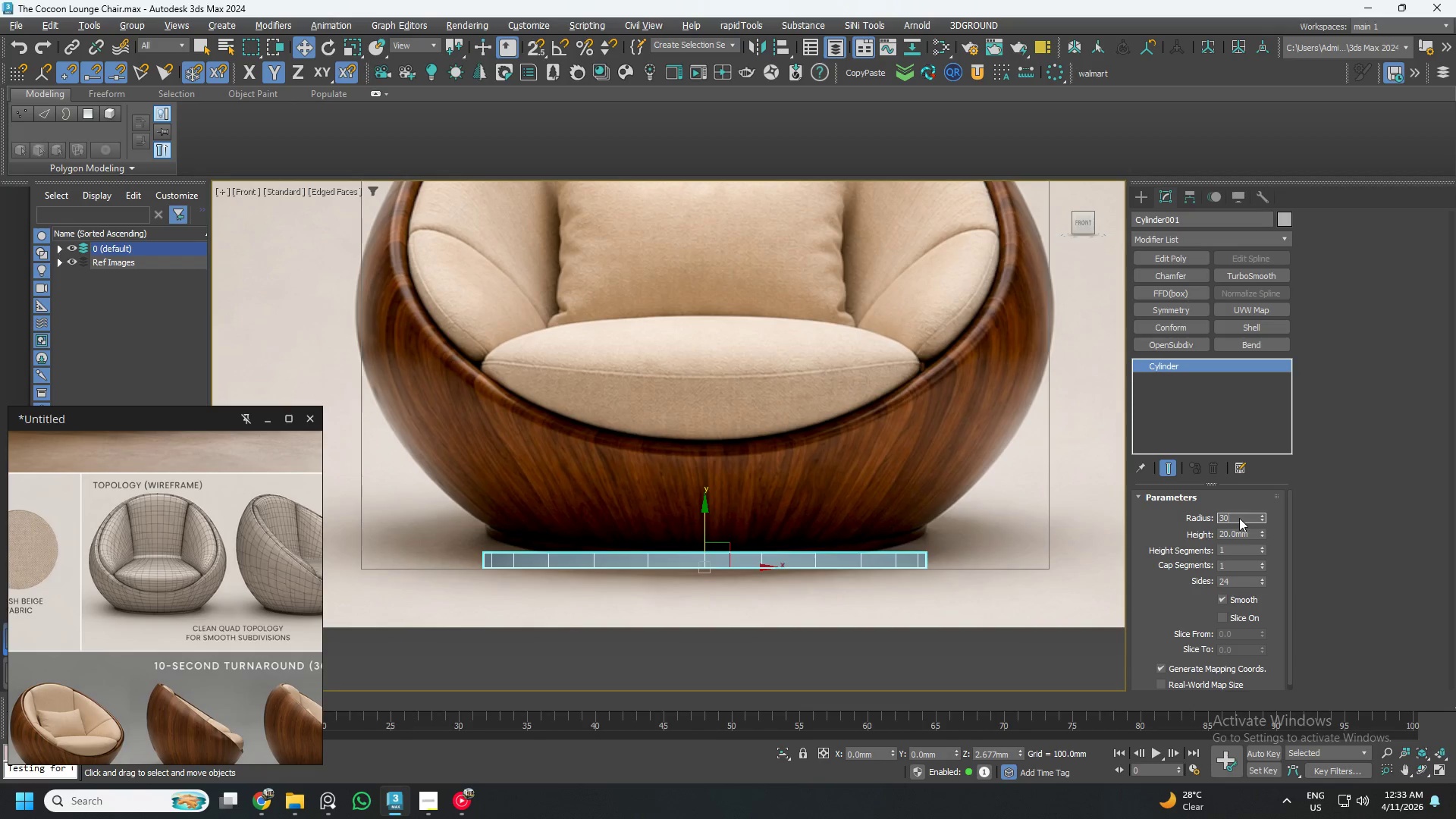 
key(Numpad0)
 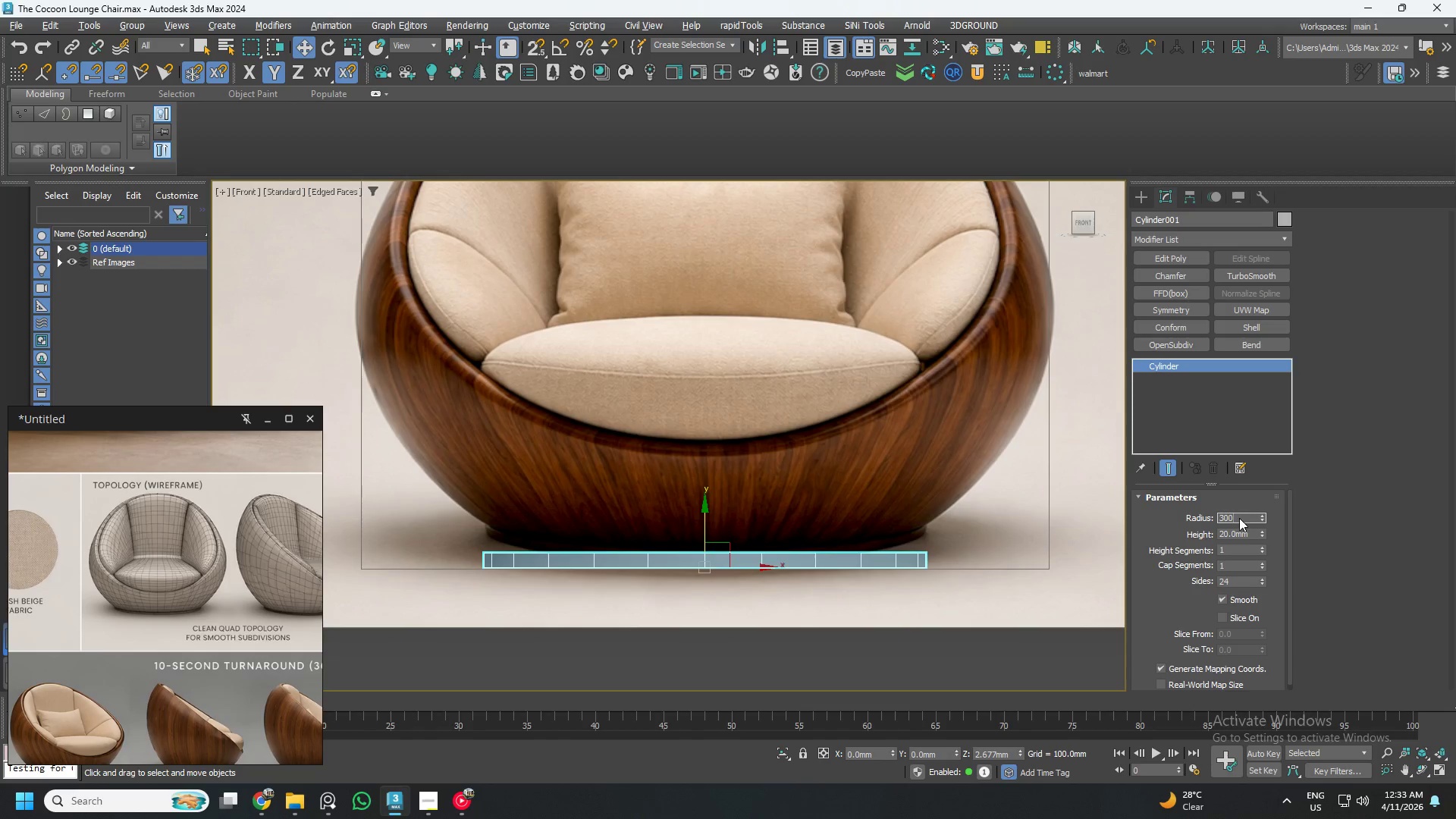 
key(NumpadEnter)
 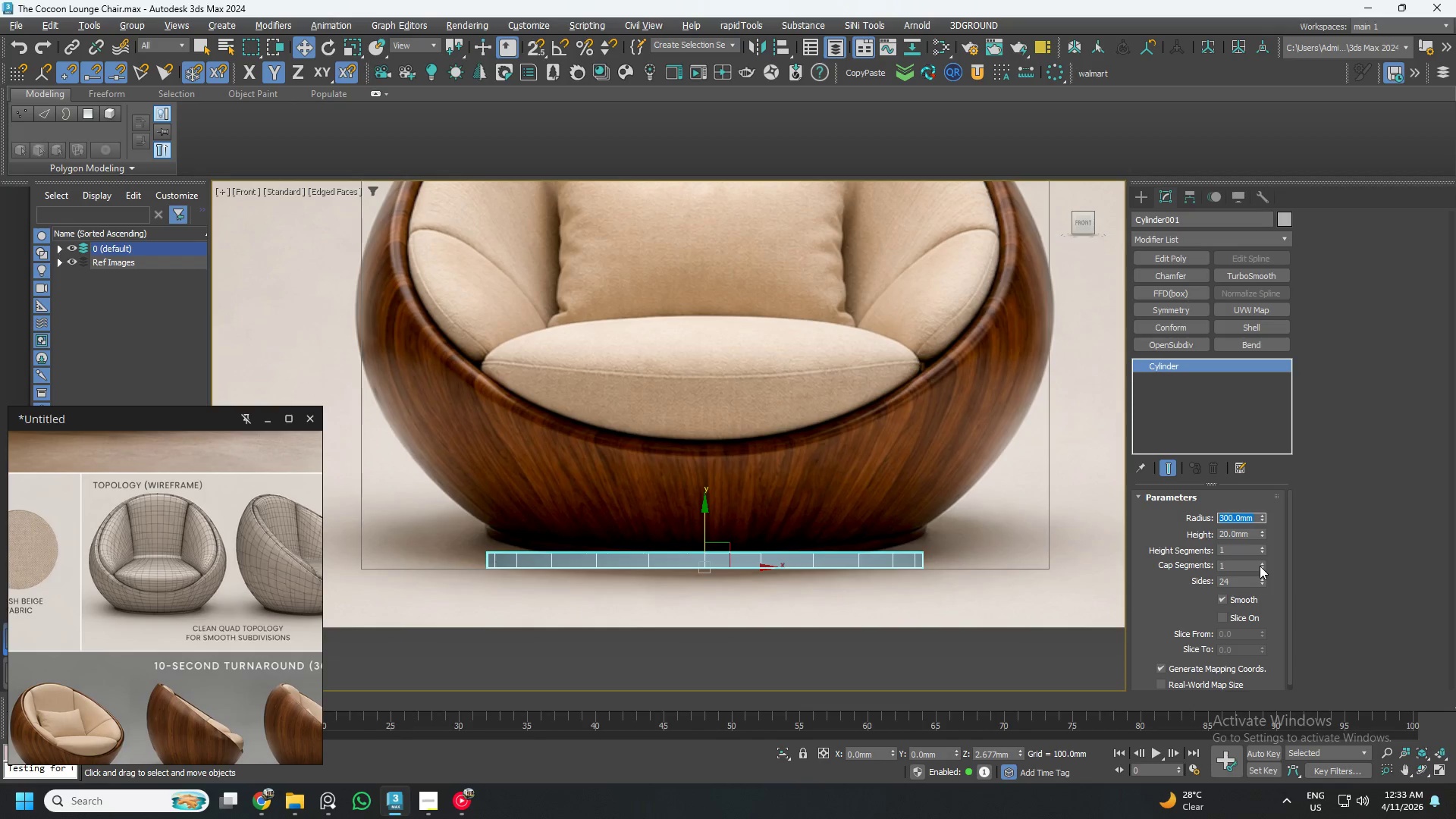 
wait(5.7)
 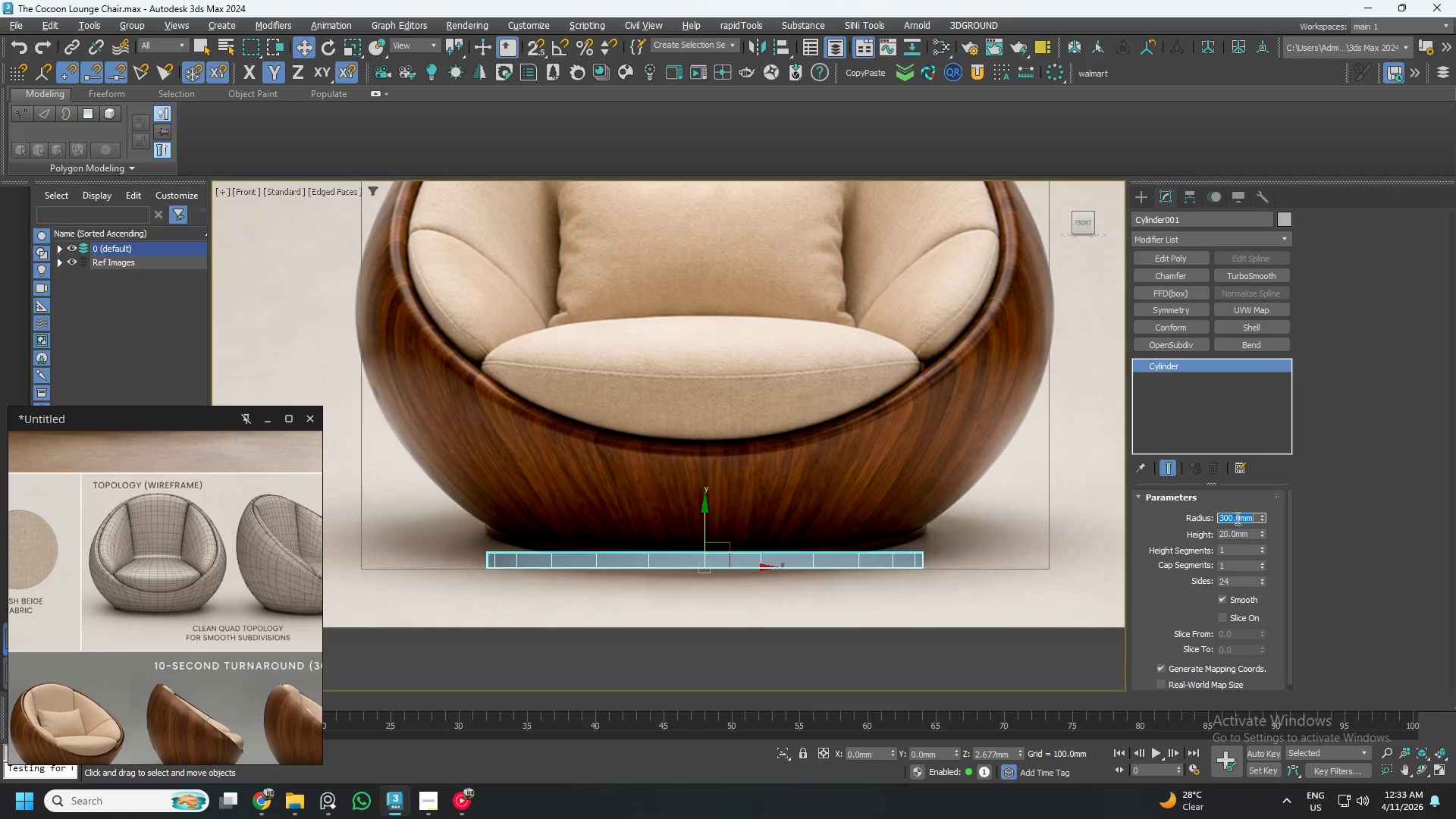 
left_click([1262, 548])
 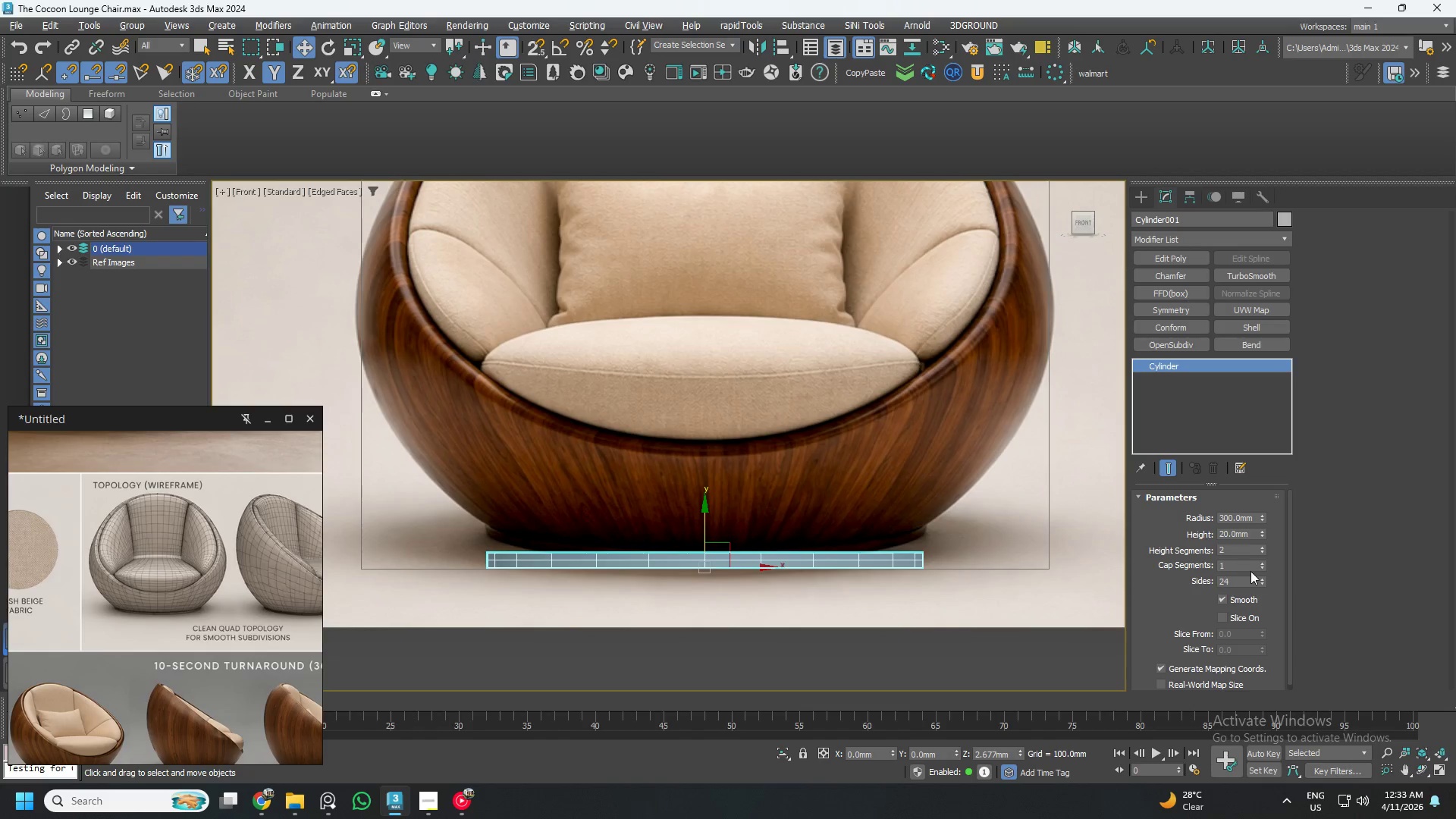 
left_click([1262, 548])
 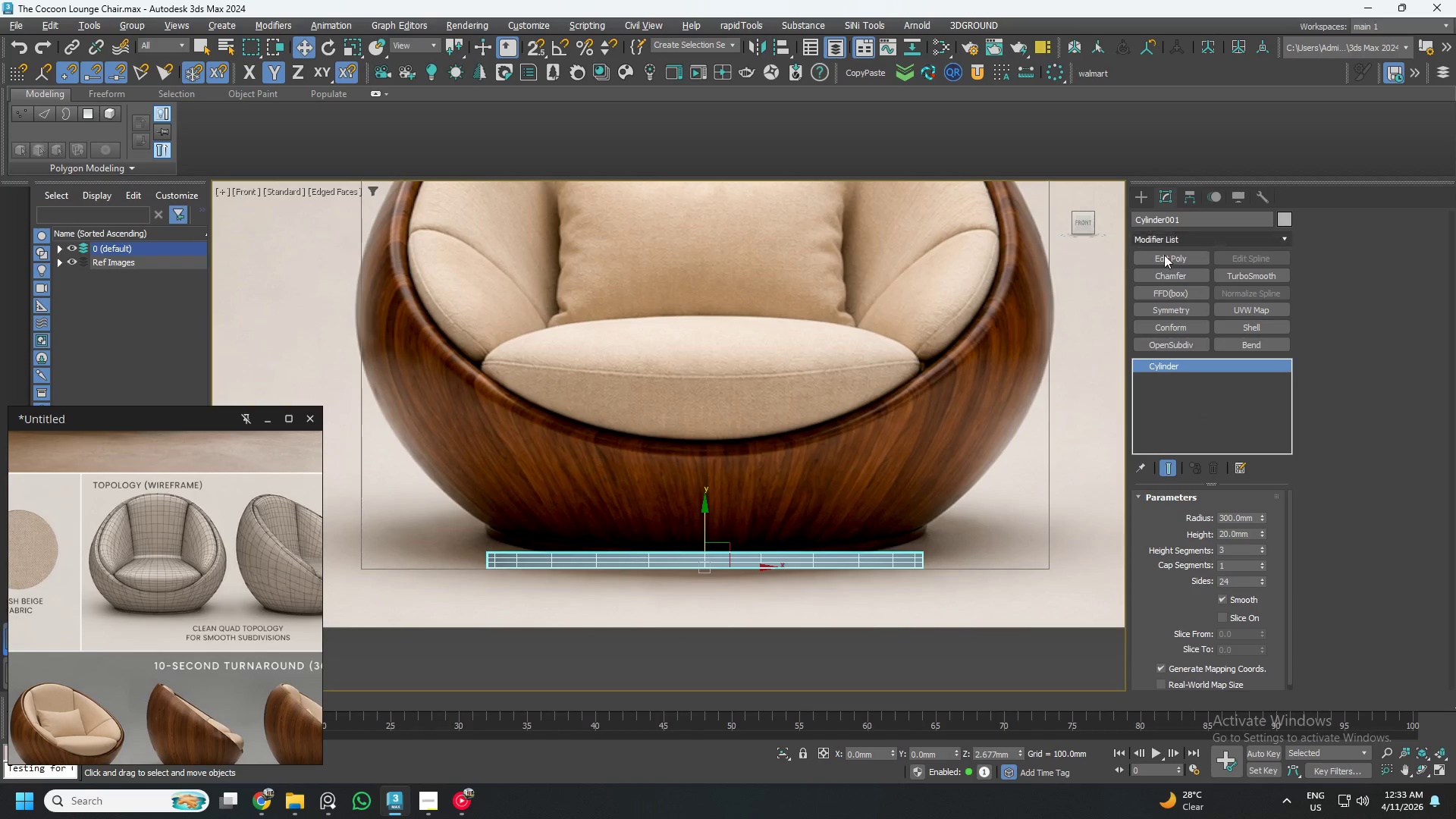 
left_click([1185, 261])
 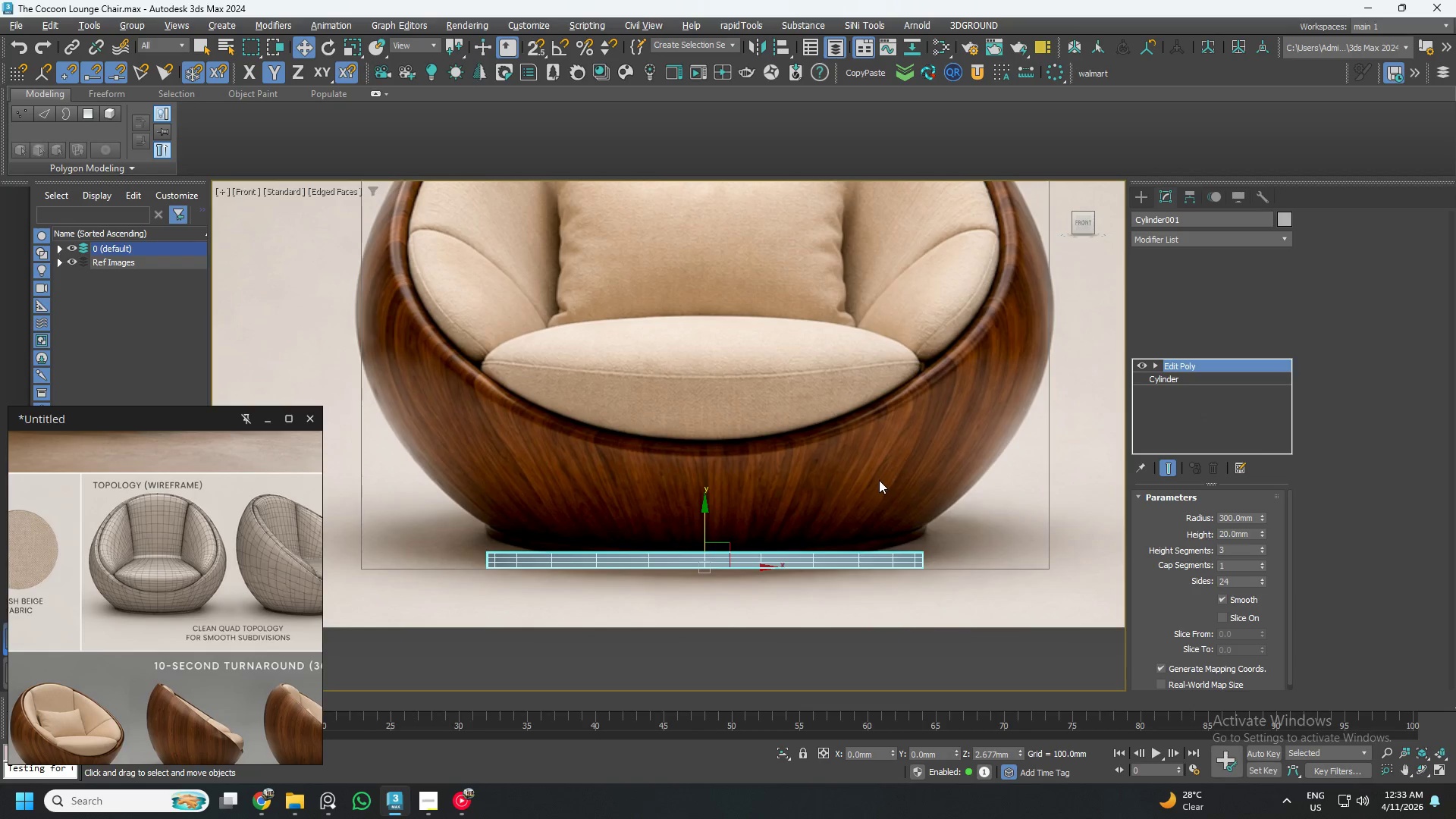 
key(4)
 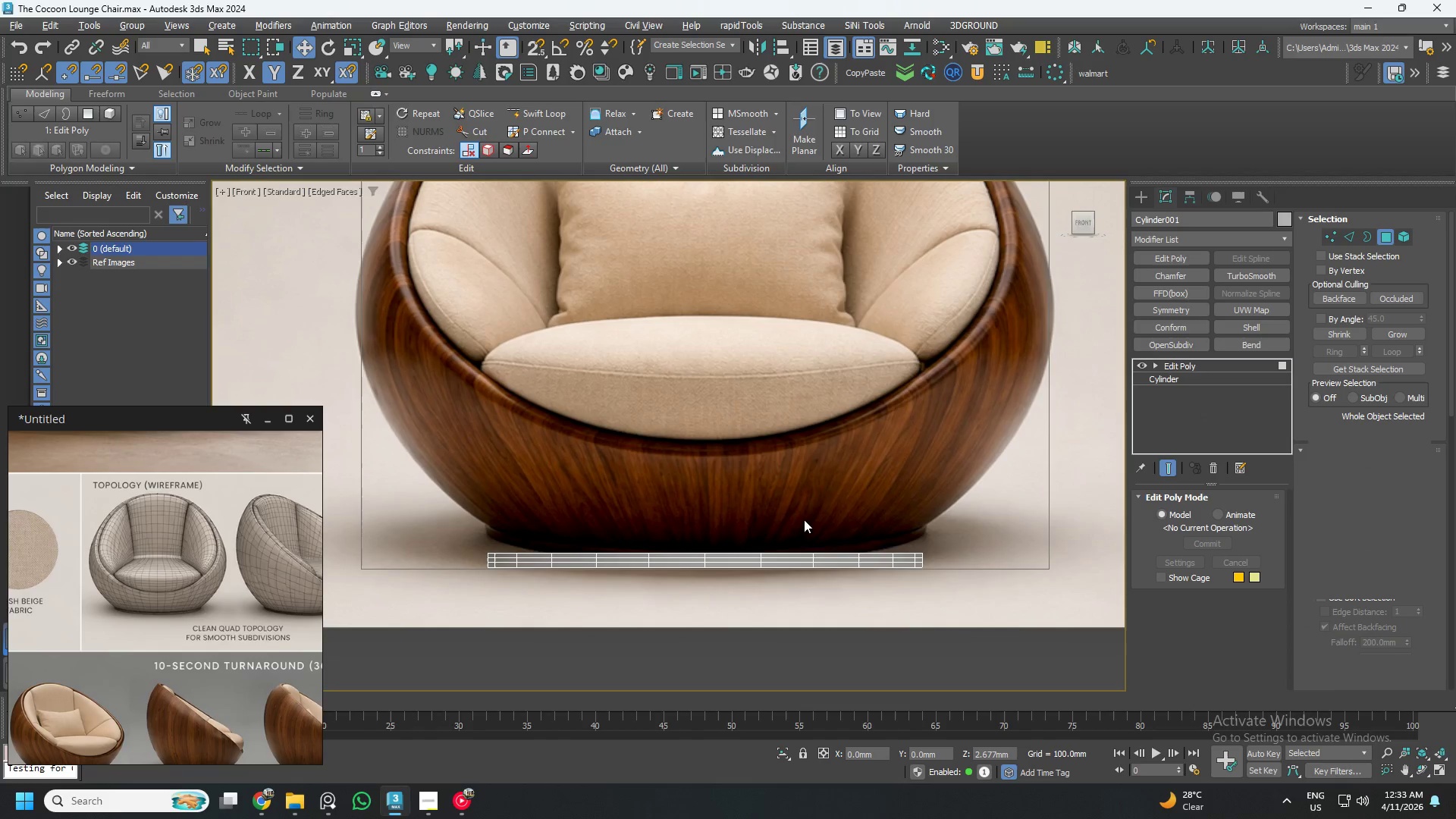 
hold_key(key=AltLeft, duration=0.53)
 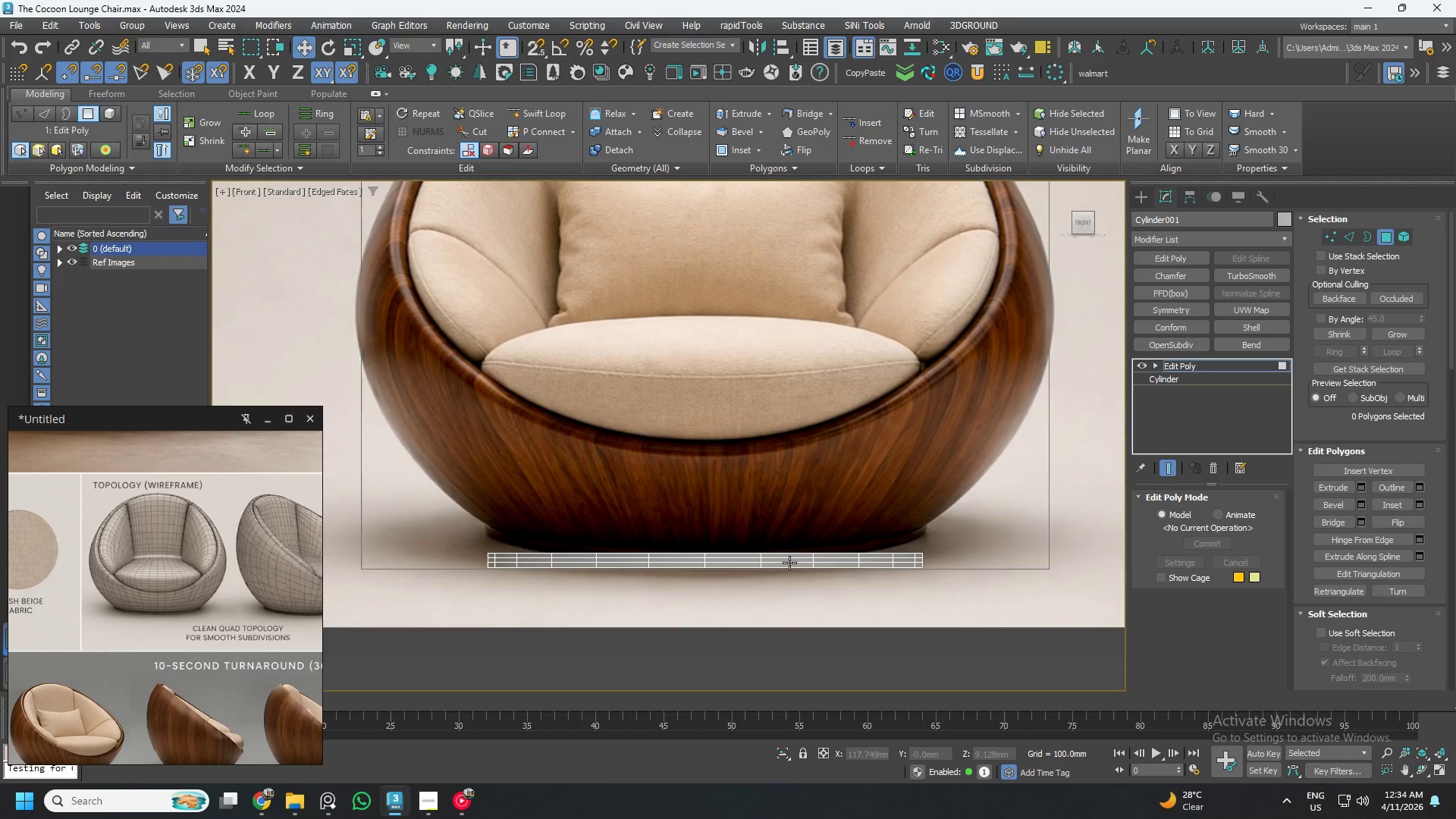 
hold_key(key=AltLeft, duration=0.48)
 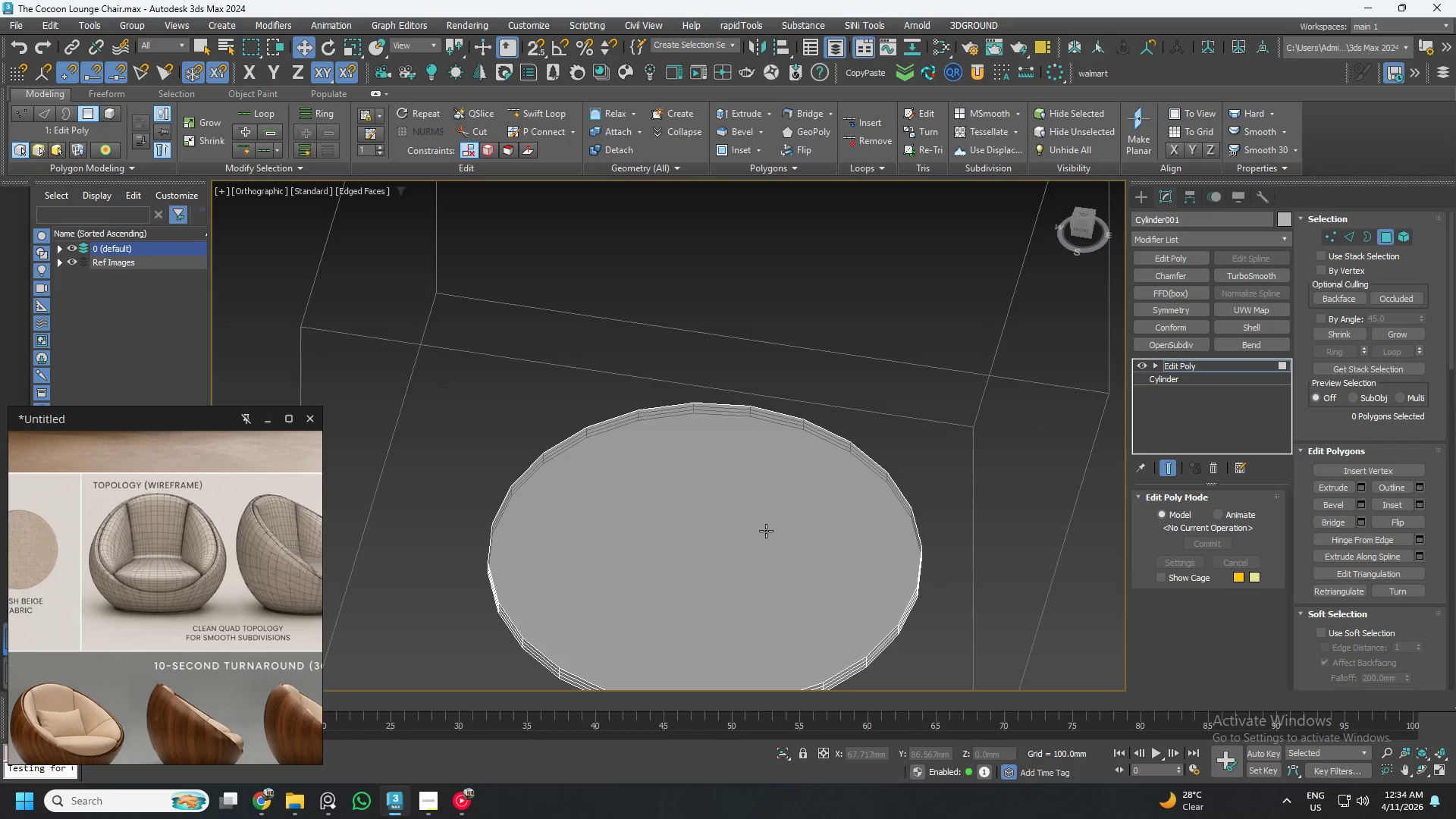 
left_click([766, 531])
 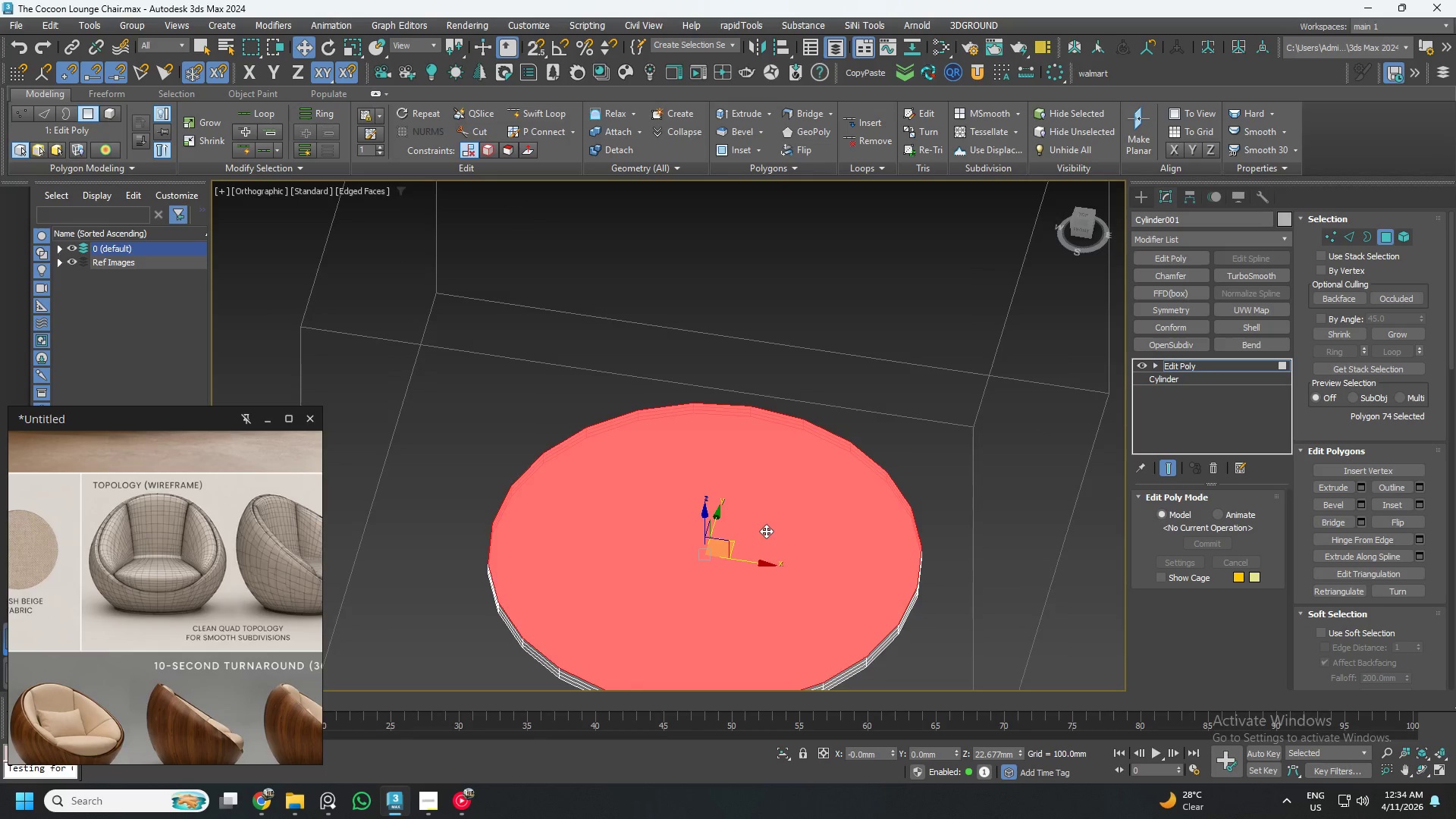 
scroll: coordinate [766, 531], scroll_direction: down, amount: 3.0
 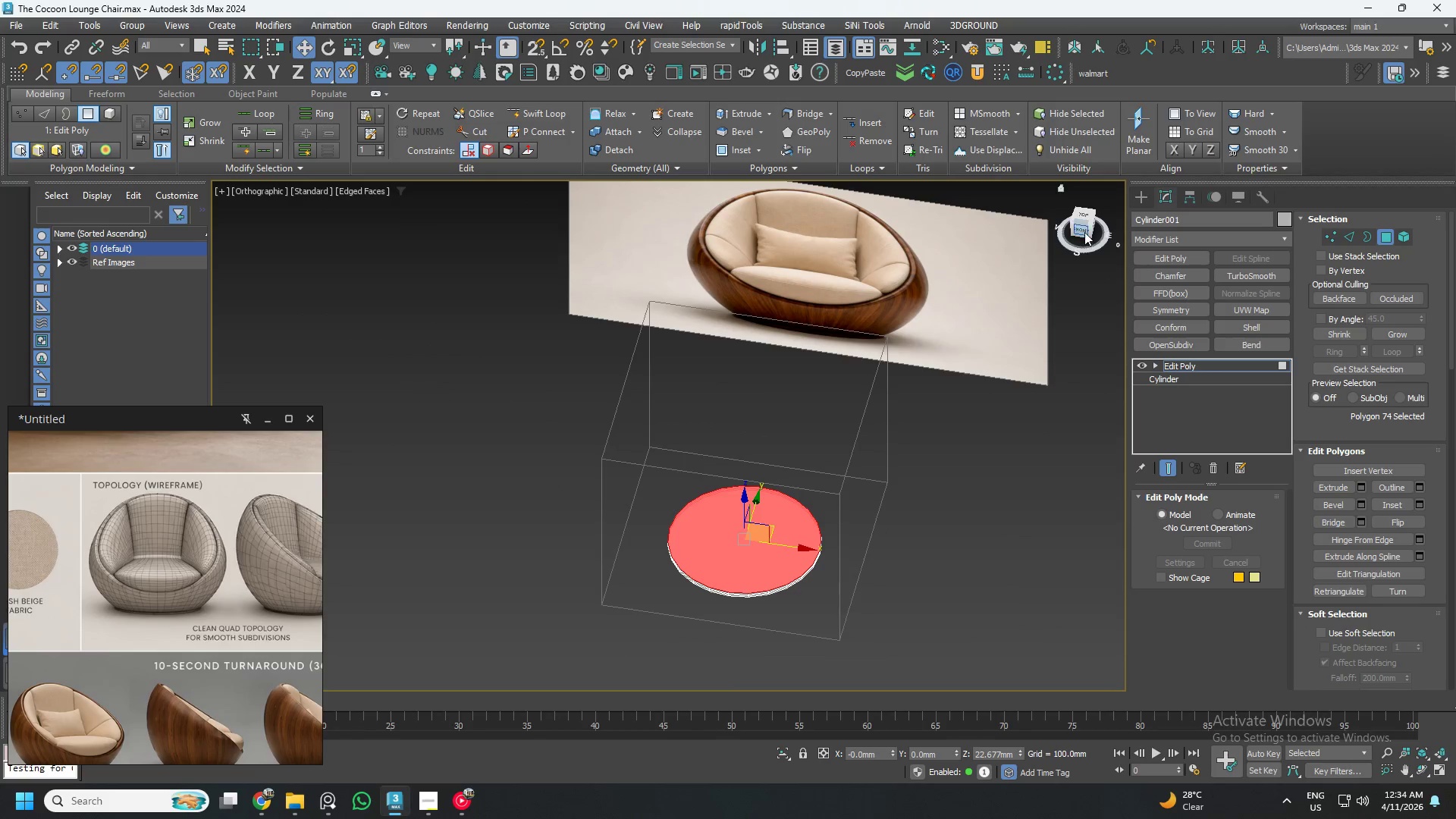 
left_click([1084, 231])
 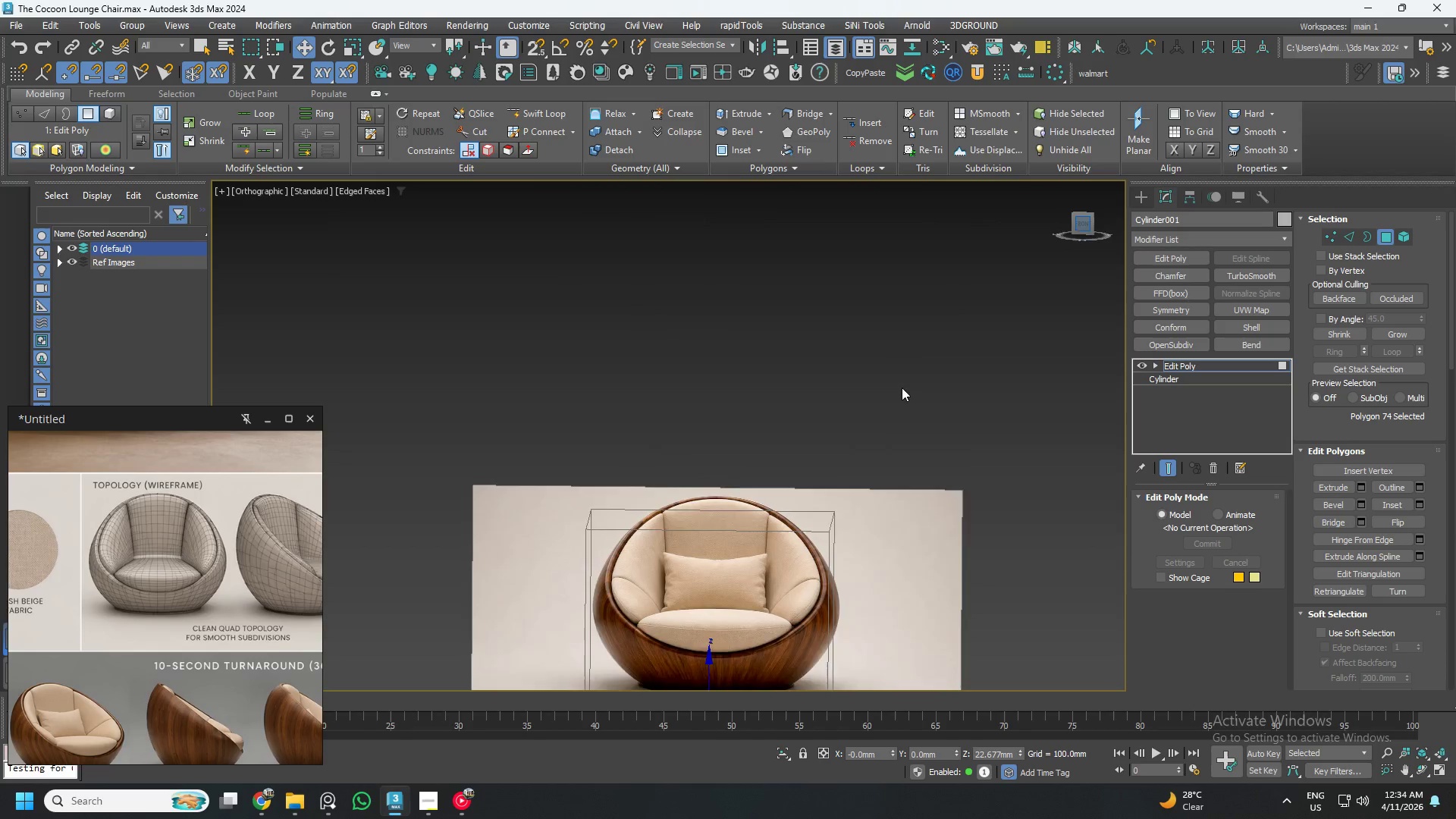 
scroll: coordinate [814, 413], scroll_direction: up, amount: 3.0
 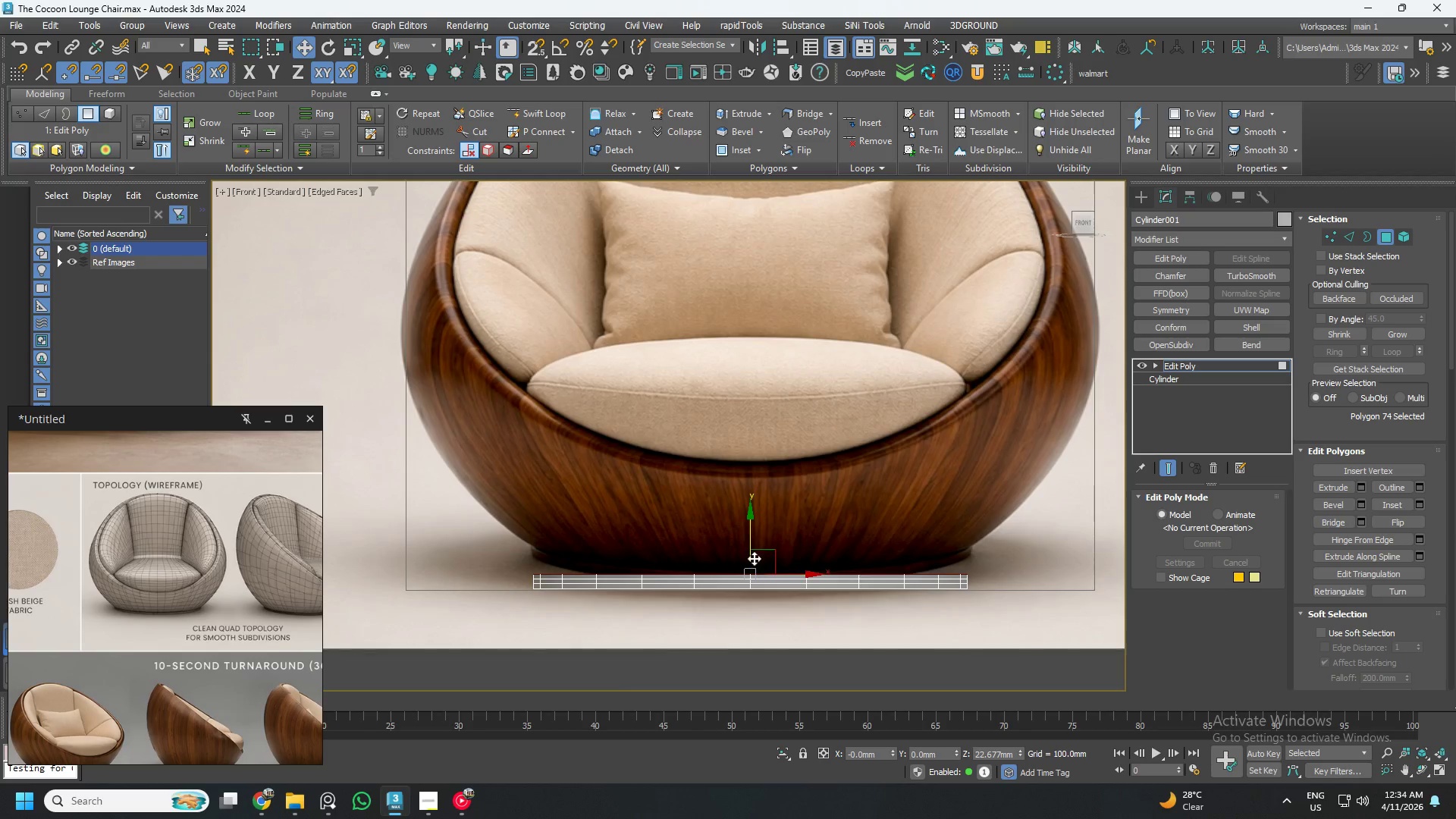 
hold_key(key=ShiftLeft, duration=1.5)
left_click_drag(start_coordinate=[752, 538], to_coordinate=[757, 525])
 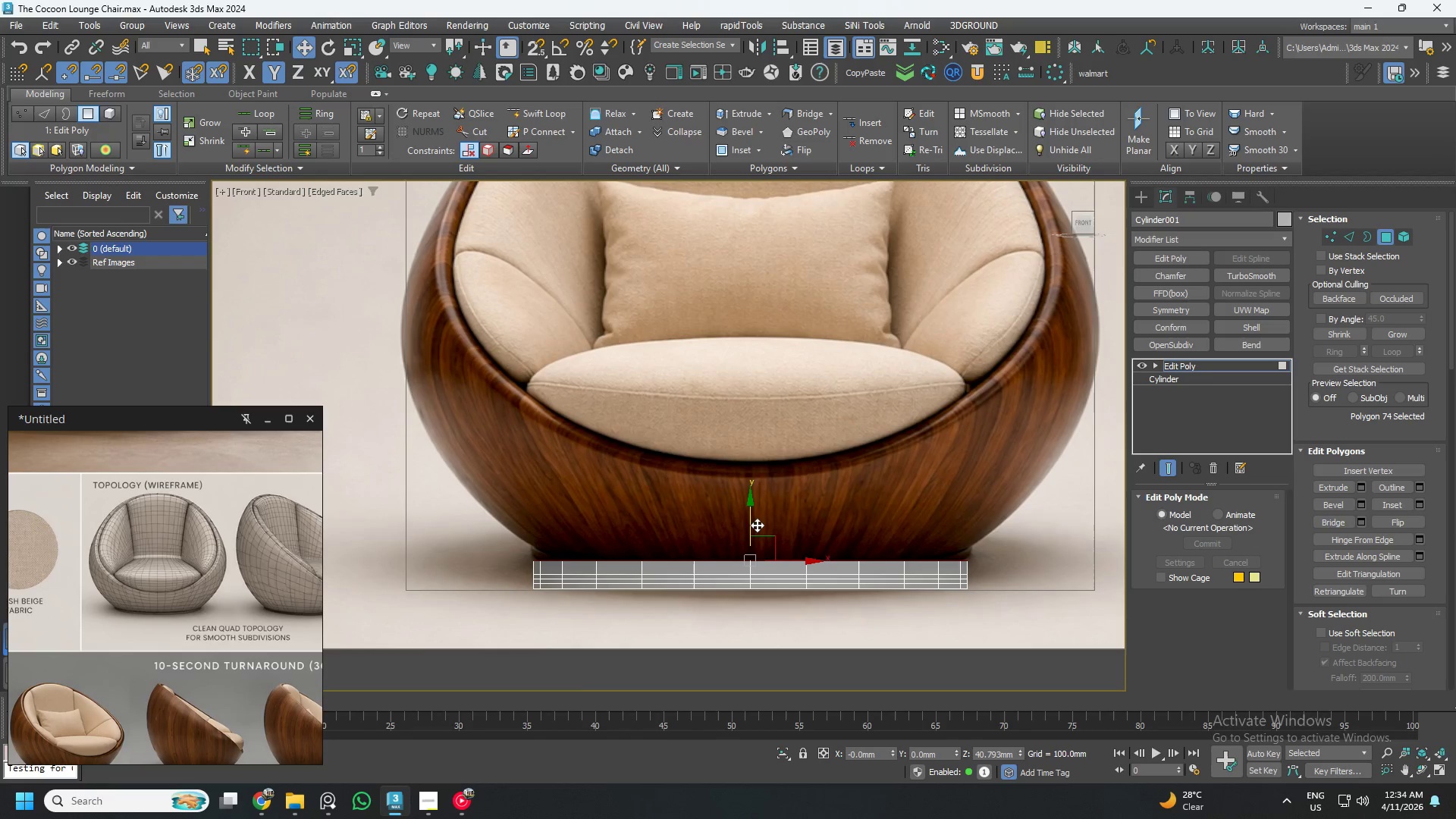 
hold_key(key=ShiftLeft, duration=1.52)
 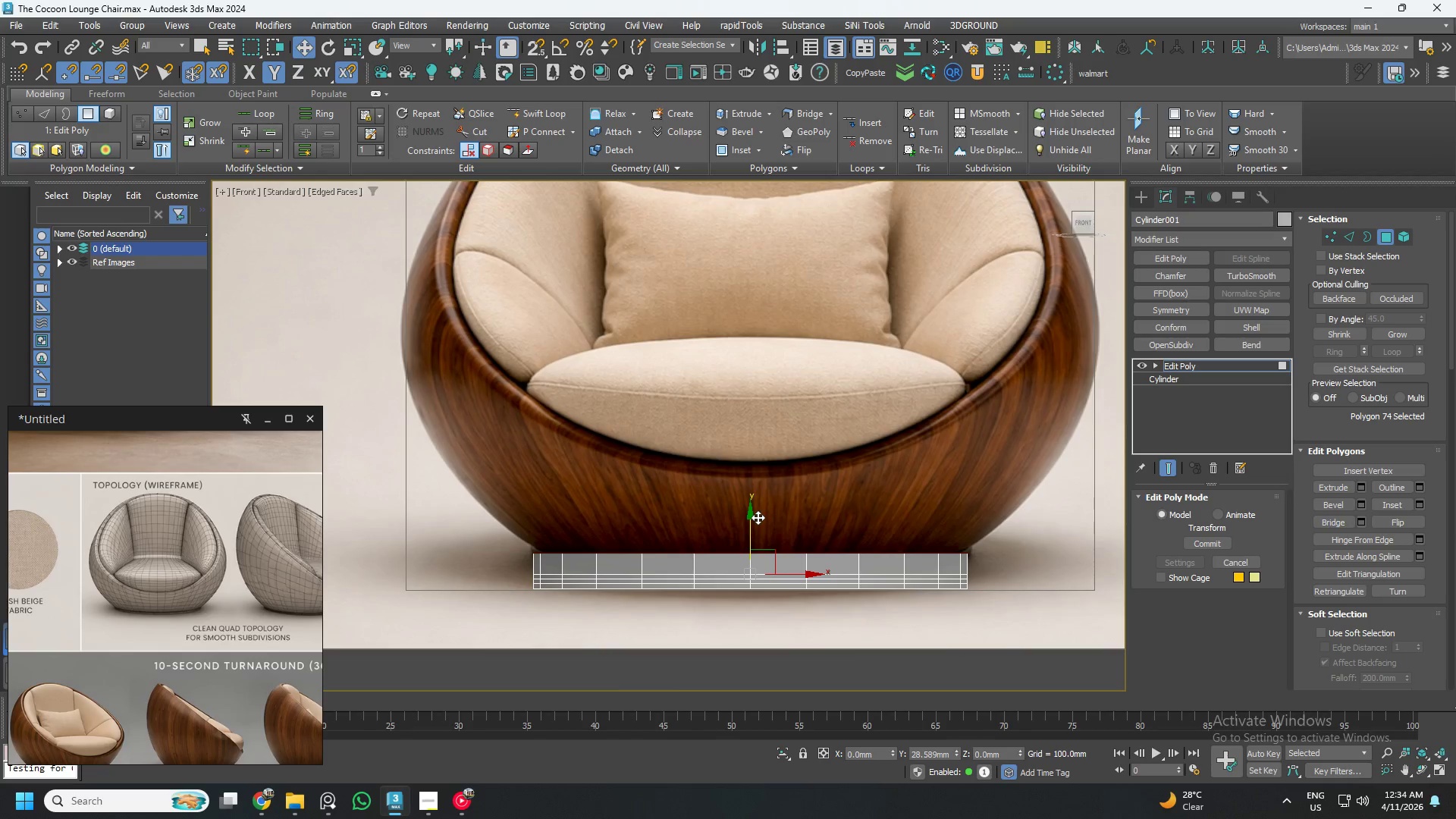 
hold_key(key=ShiftLeft, duration=1.5)
 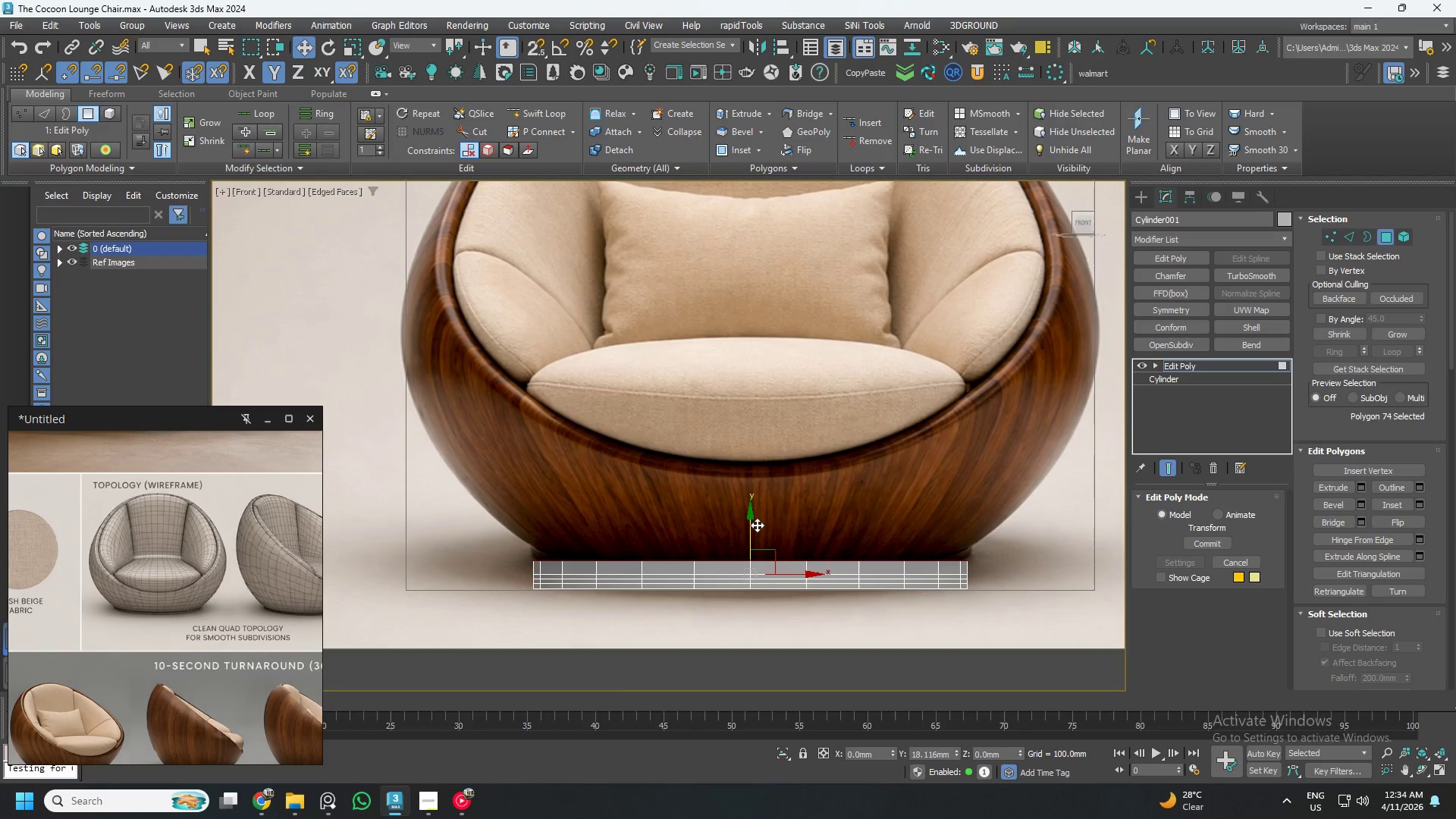 
hold_key(key=ShiftLeft, duration=0.81)
 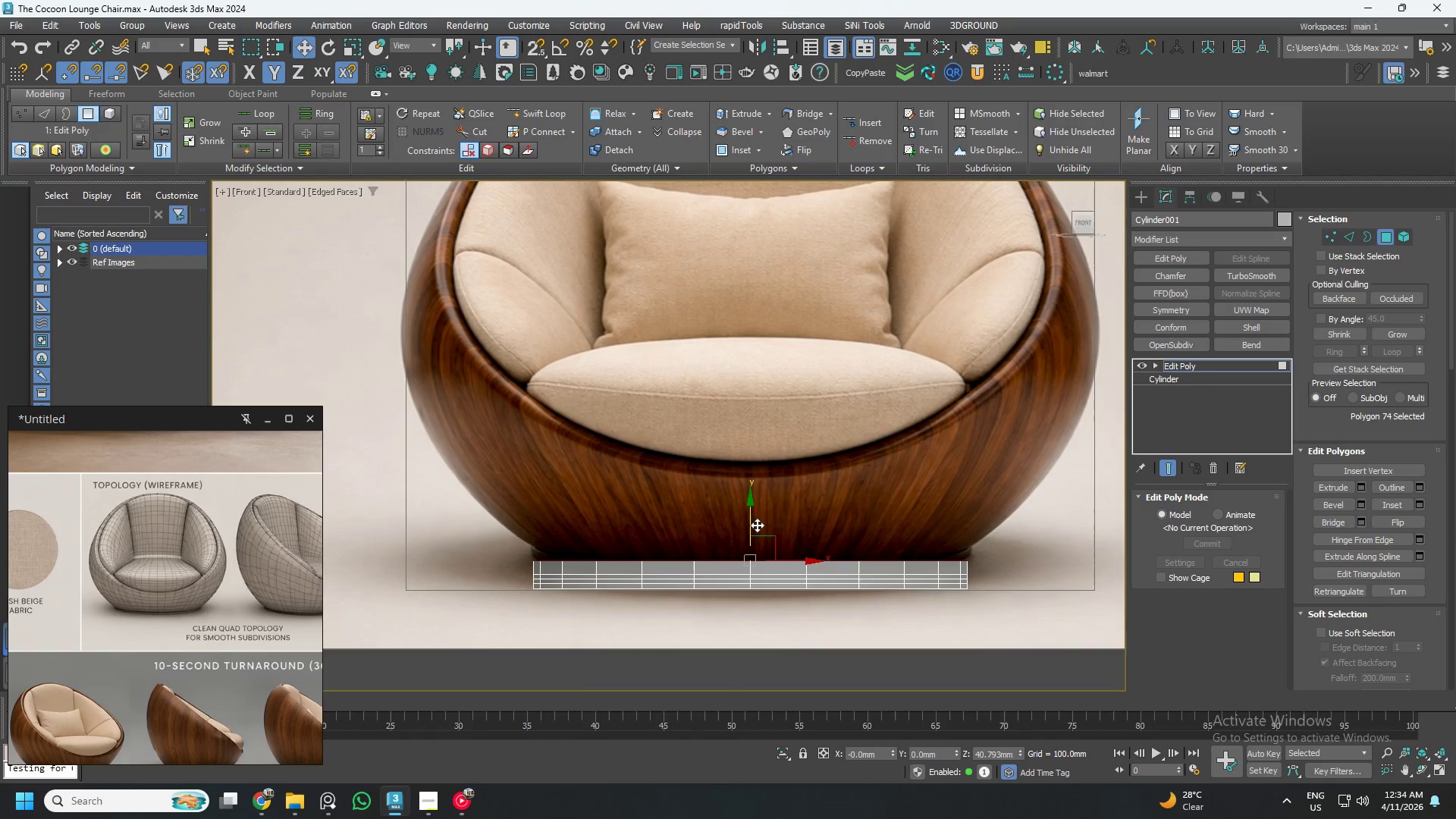 
key(Shift+4)
 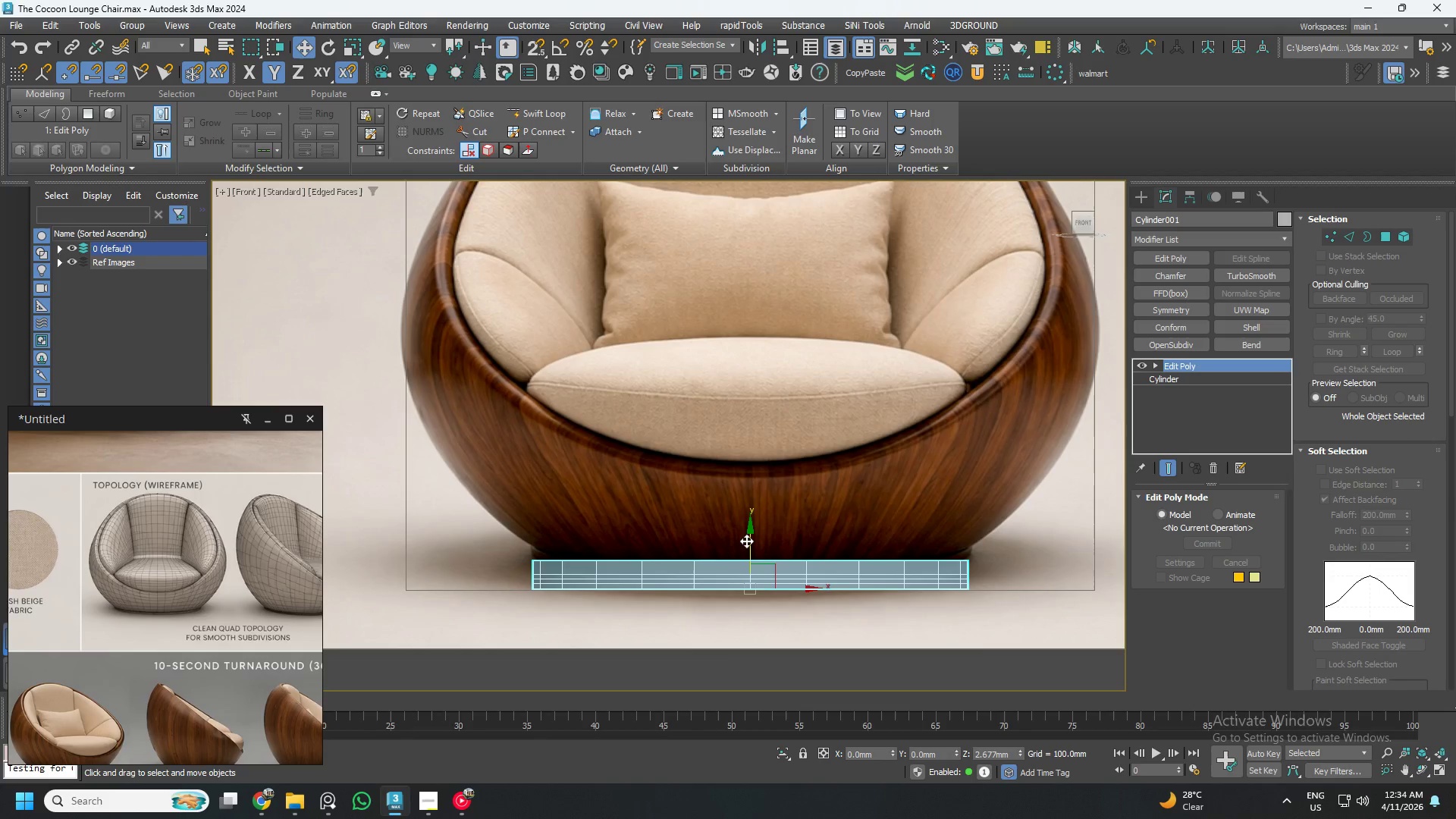 
left_click_drag(start_coordinate=[748, 541], to_coordinate=[767, 515])
 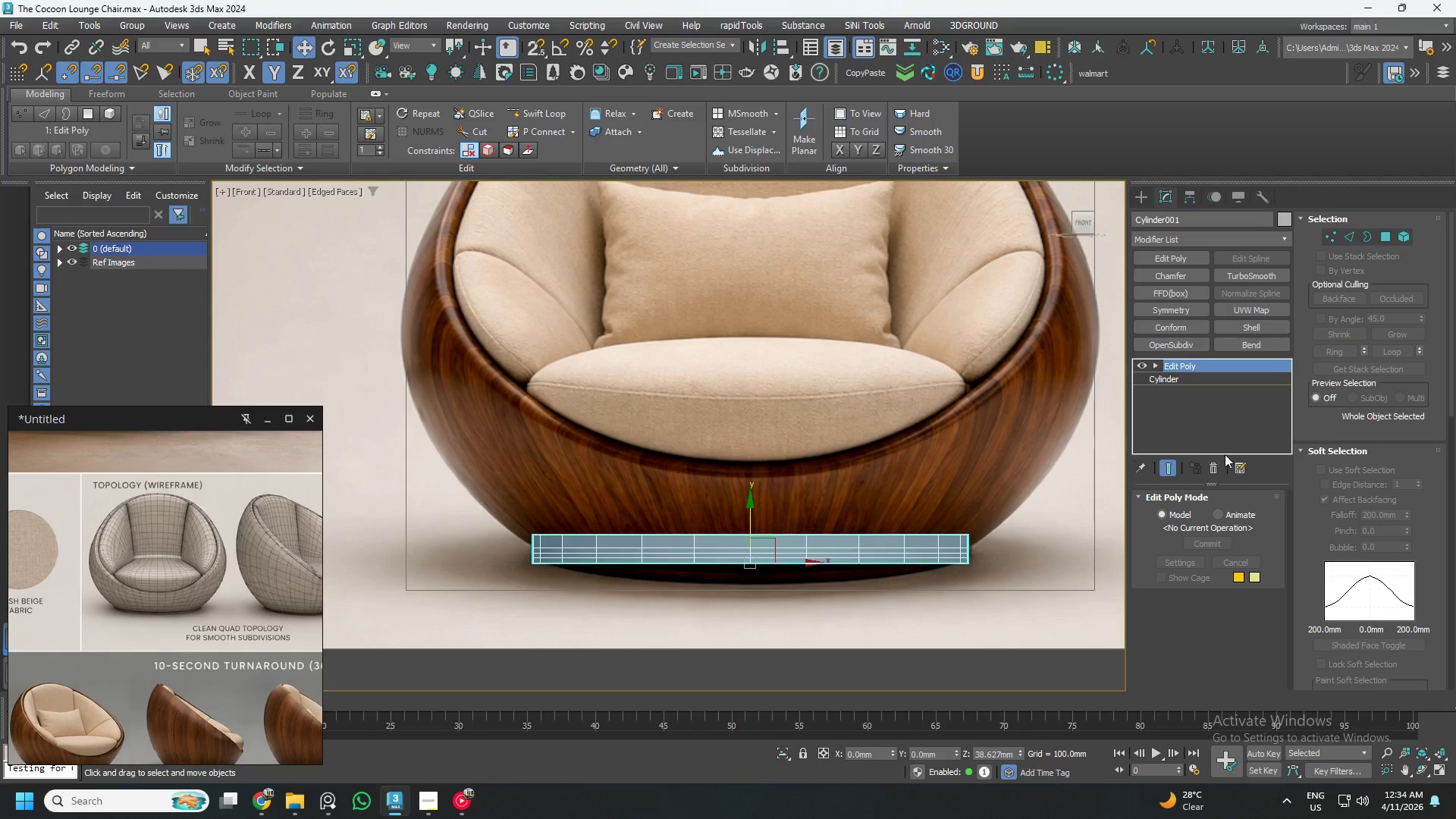 
left_click([1218, 465])
 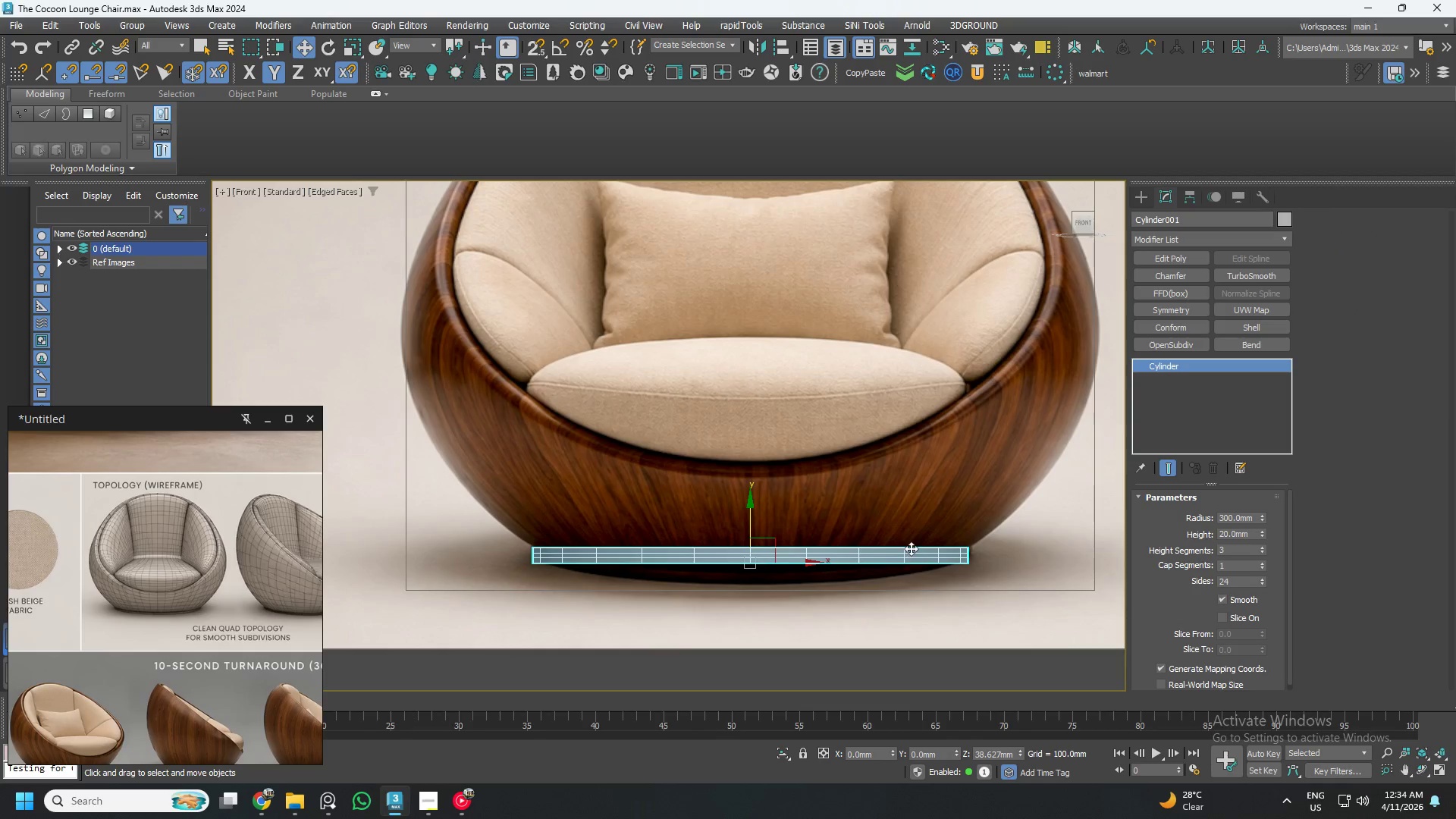 
scroll: coordinate [995, 541], scroll_direction: up, amount: 6.0
 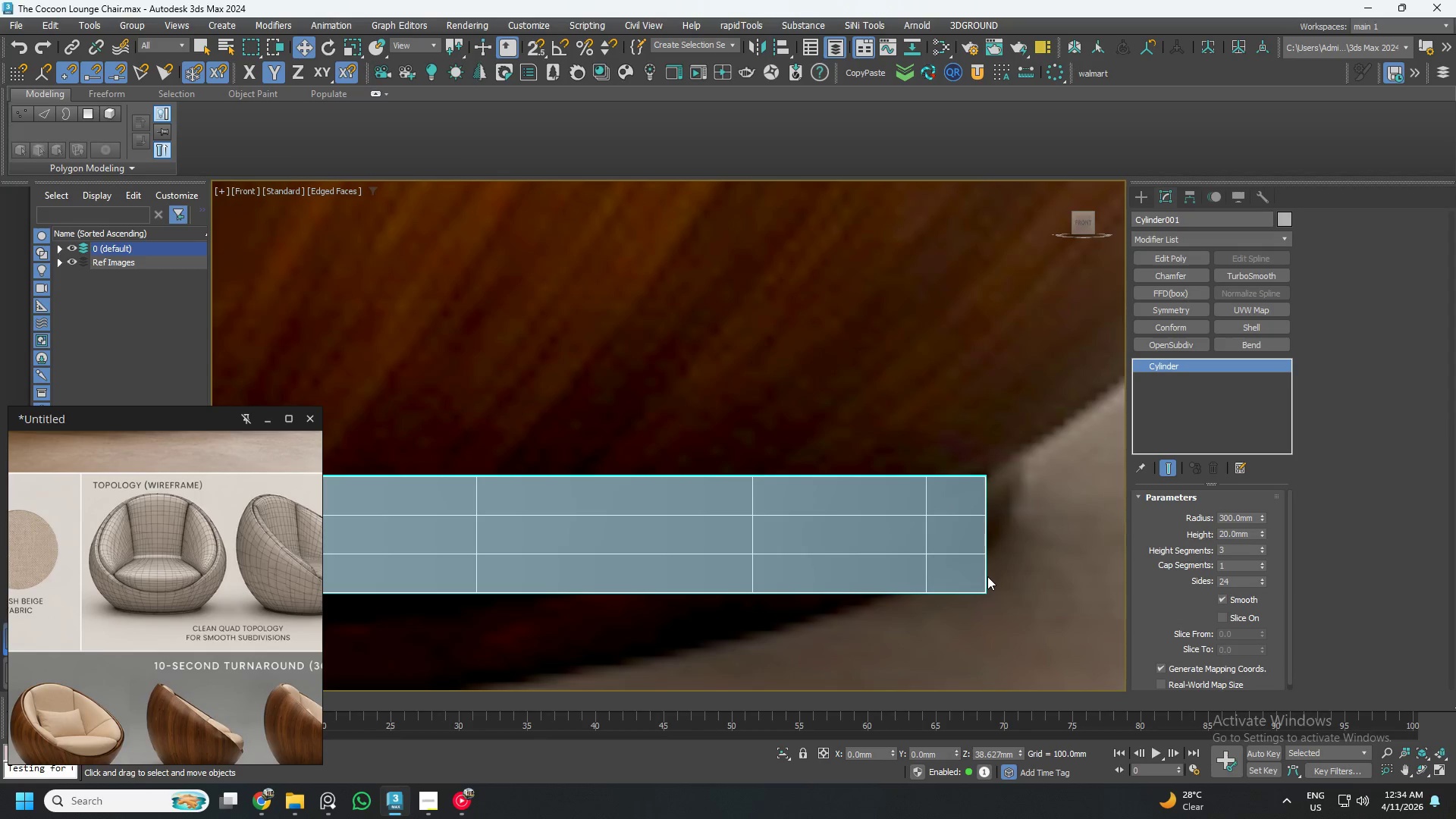 
left_click_drag(start_coordinate=[983, 576], to_coordinate=[987, 579])
 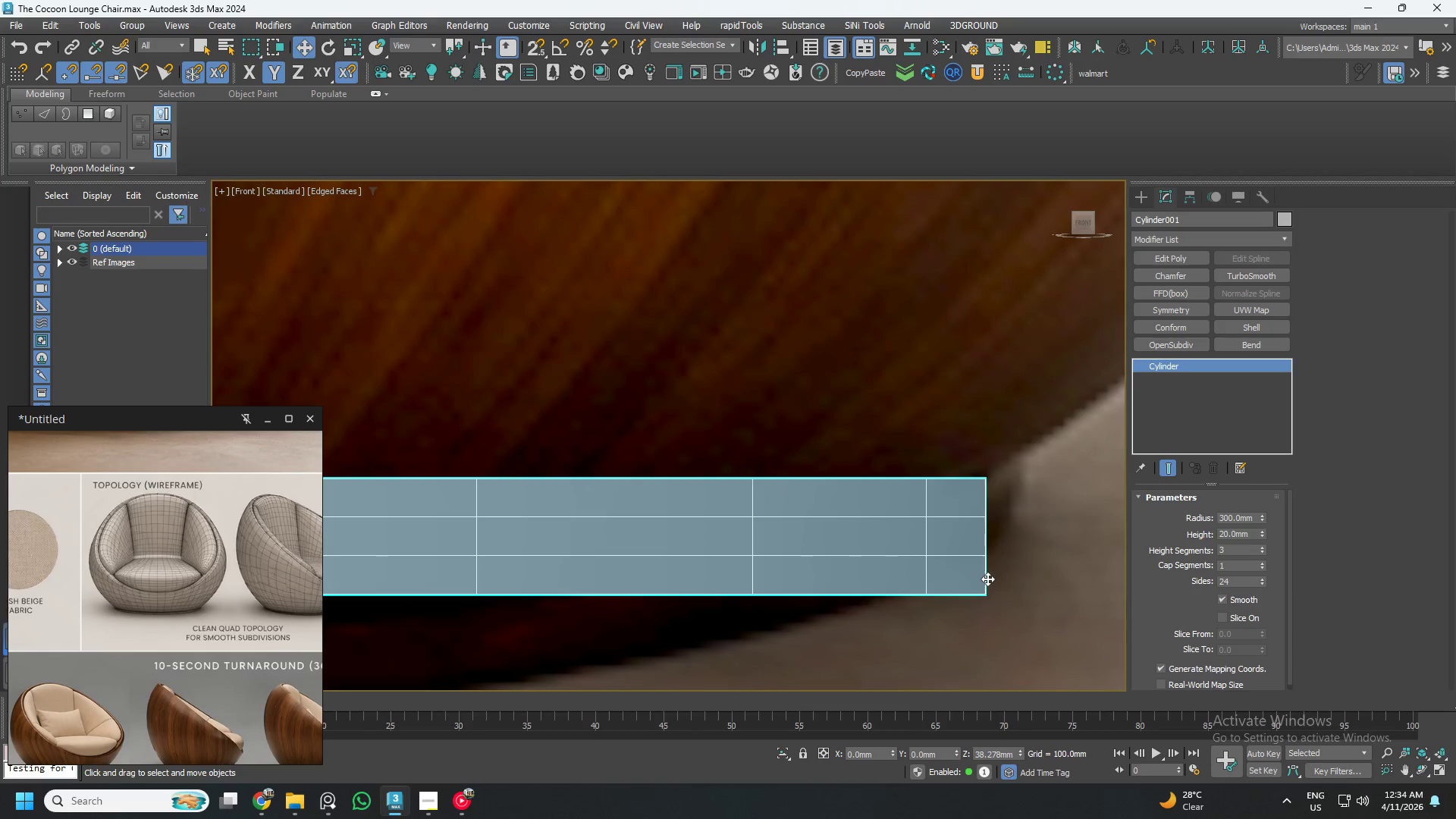 
scroll: coordinate [987, 579], scroll_direction: down, amount: 5.0
 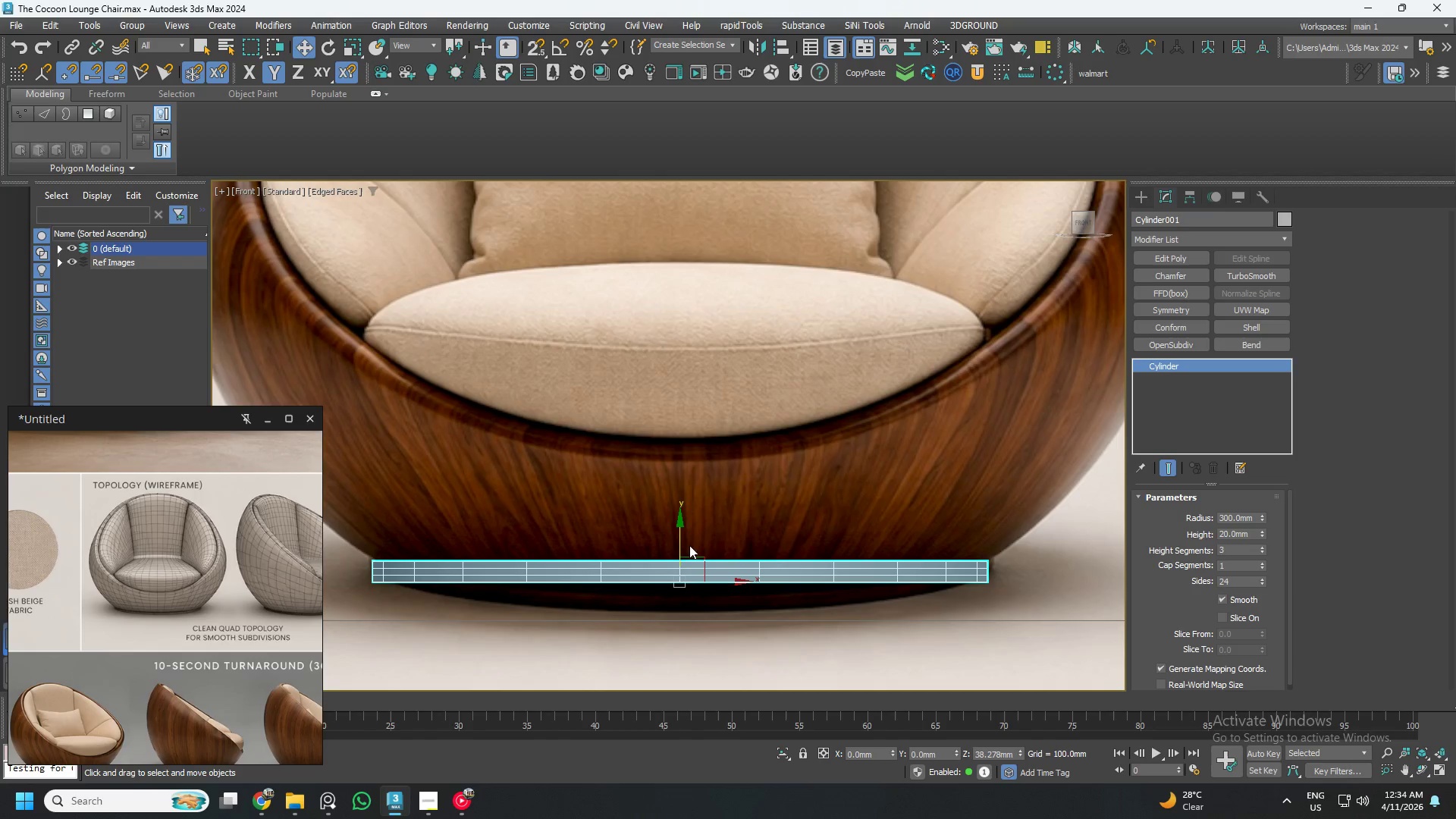 
left_click_drag(start_coordinate=[679, 537], to_coordinate=[679, 541])
 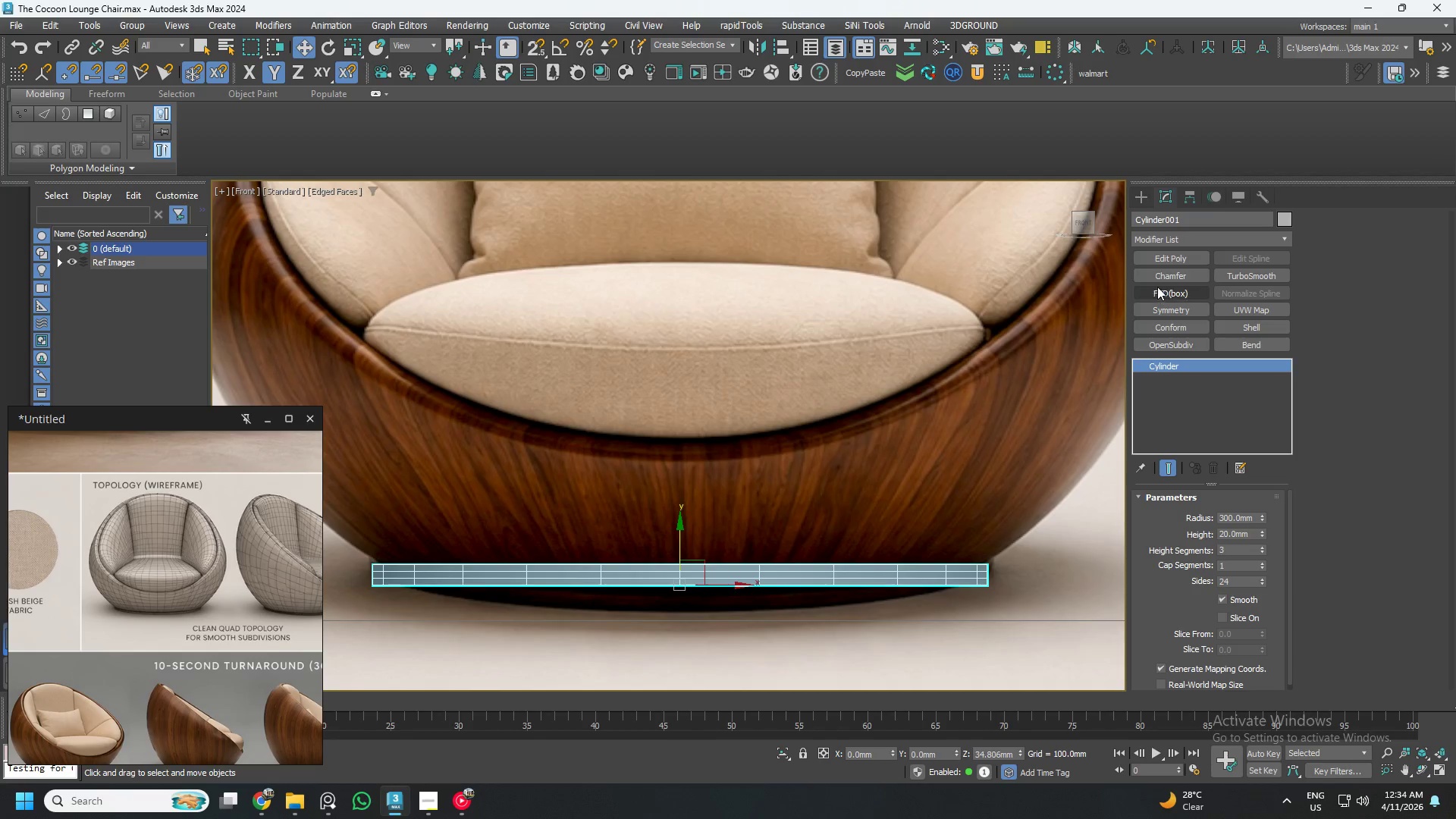 
left_click([1166, 262])
 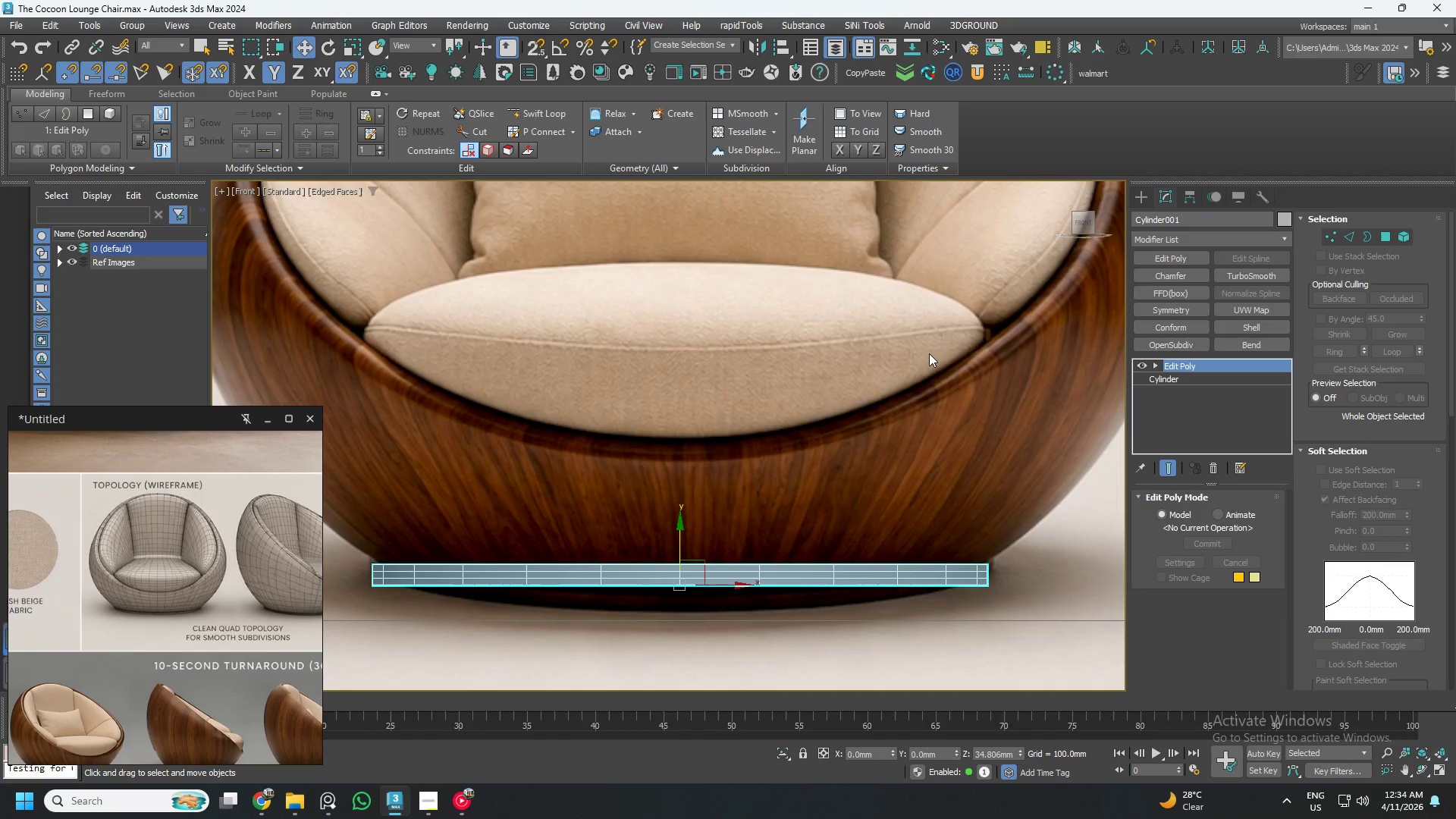 
key(4)
 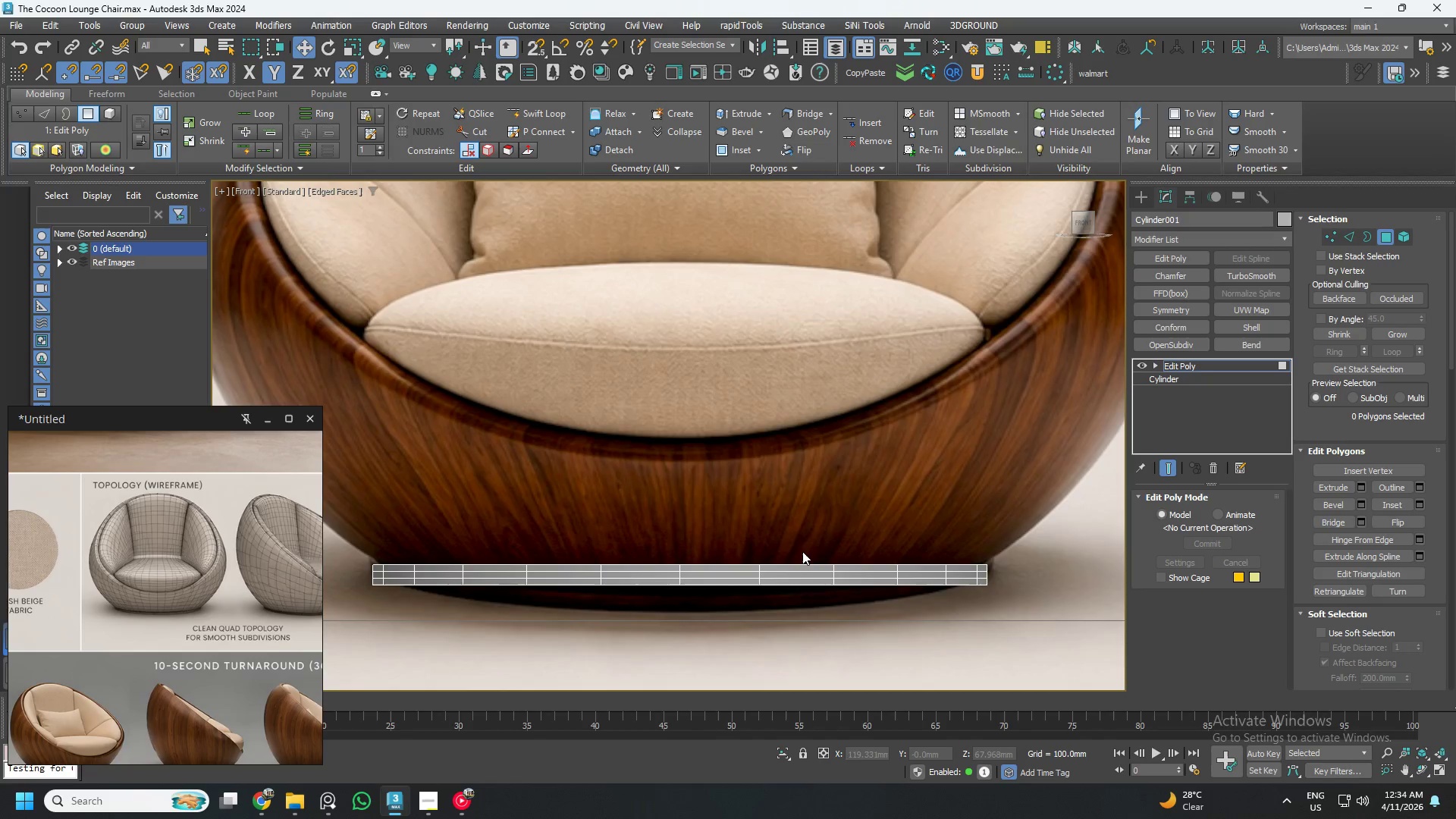 
hold_key(key=AltLeft, duration=0.36)
 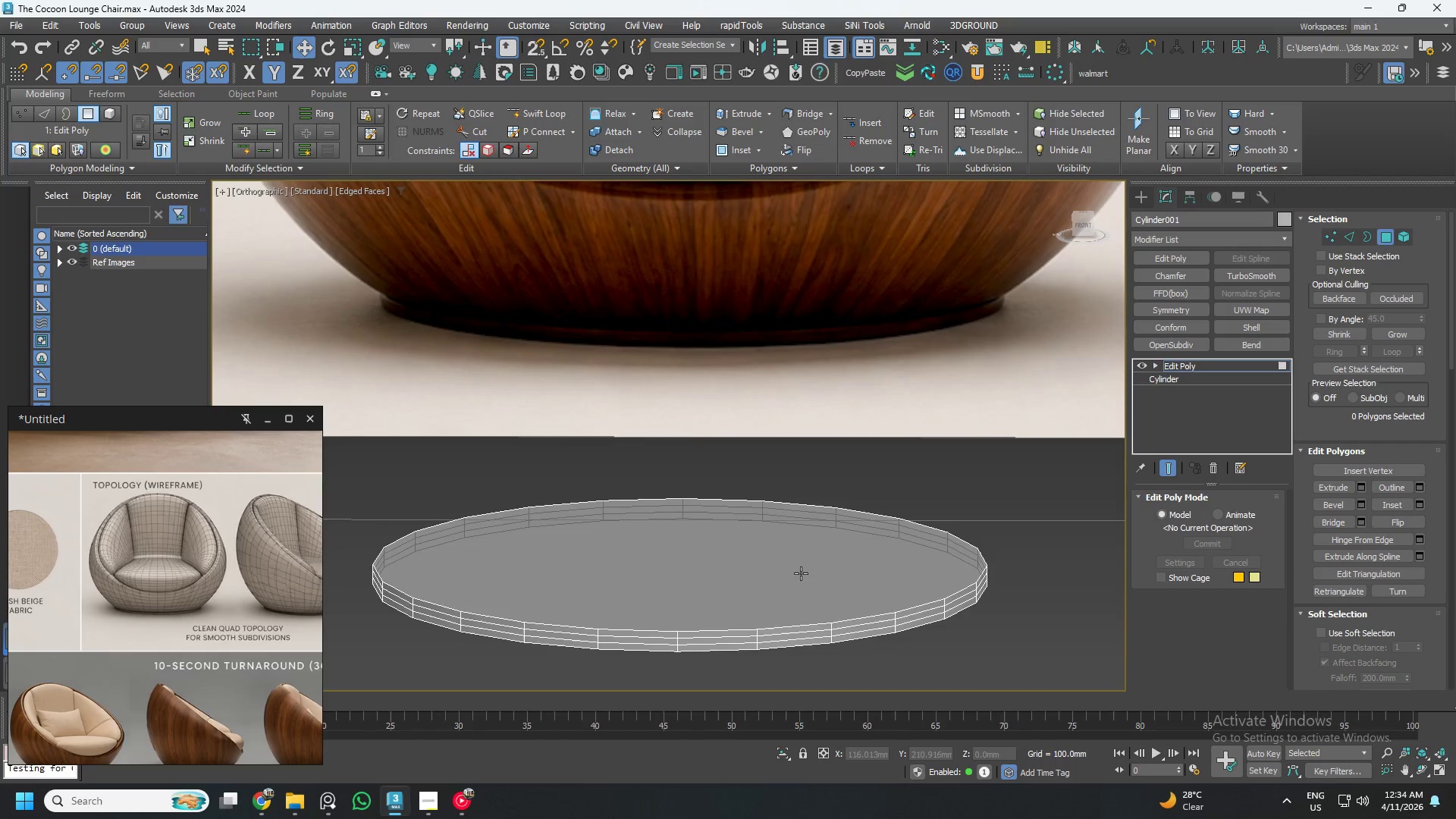 
left_click([801, 573])
 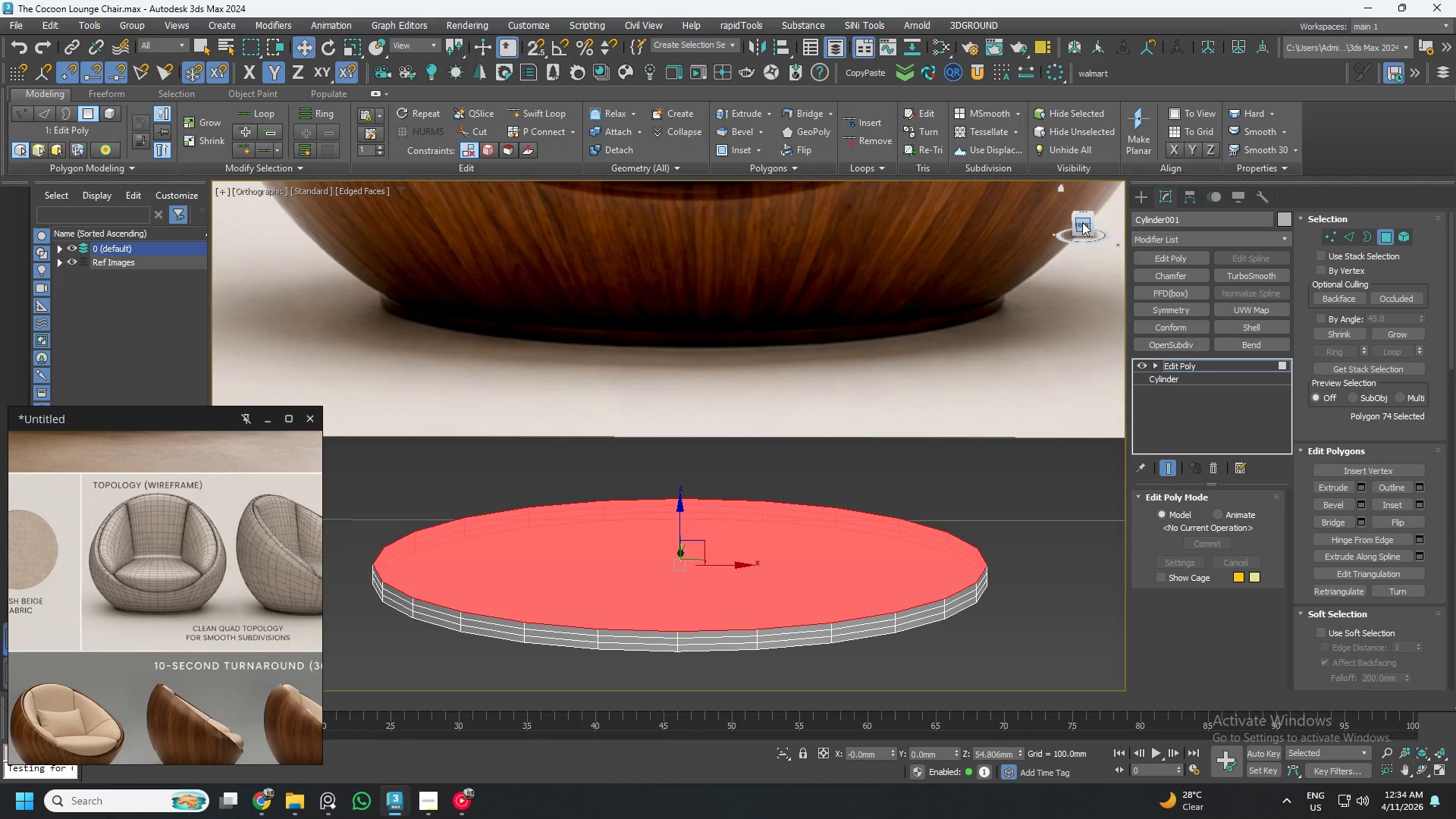 
left_click([1080, 228])
 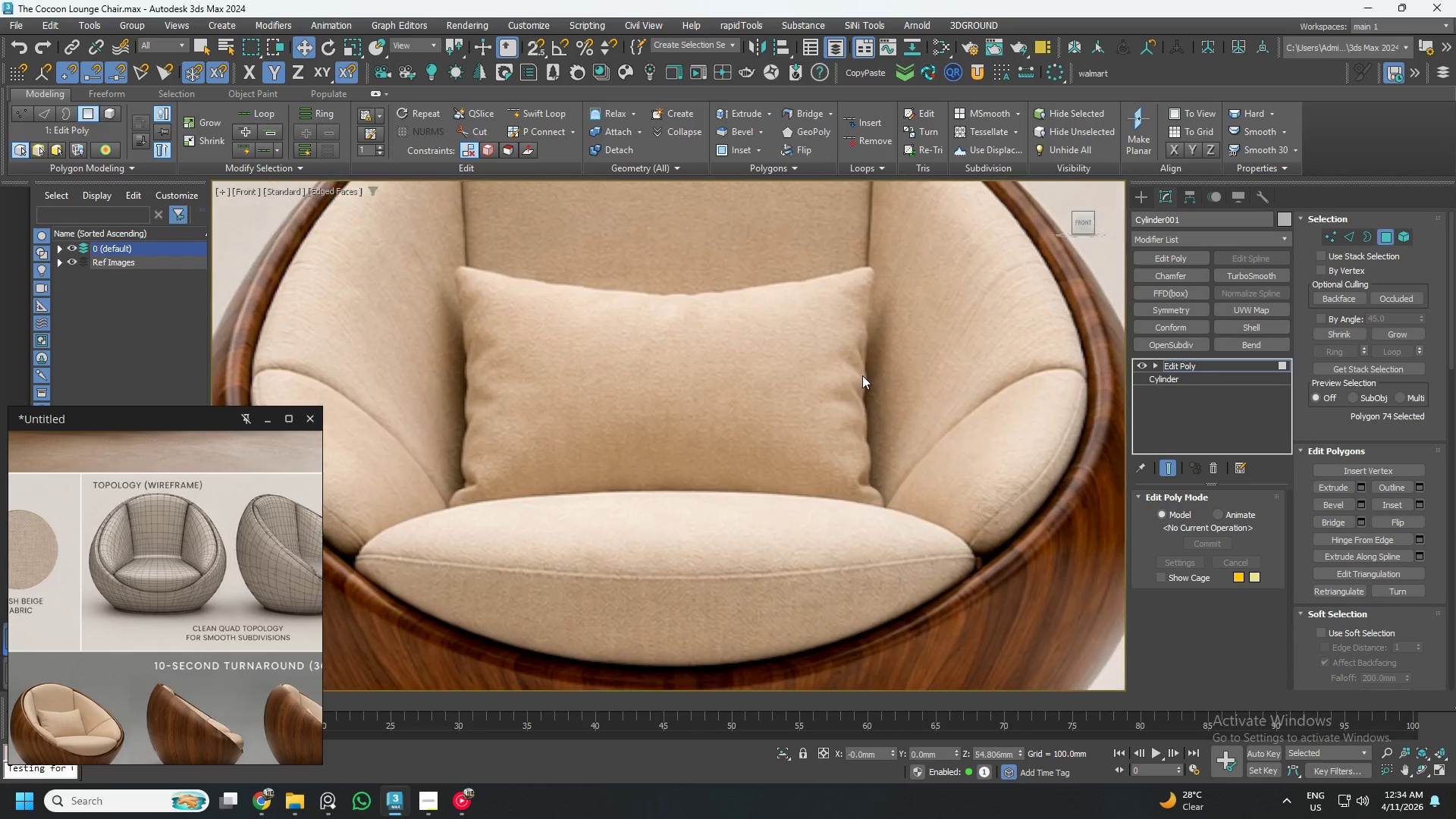 
scroll: coordinate [767, 535], scroll_direction: none, amount: 0.0
 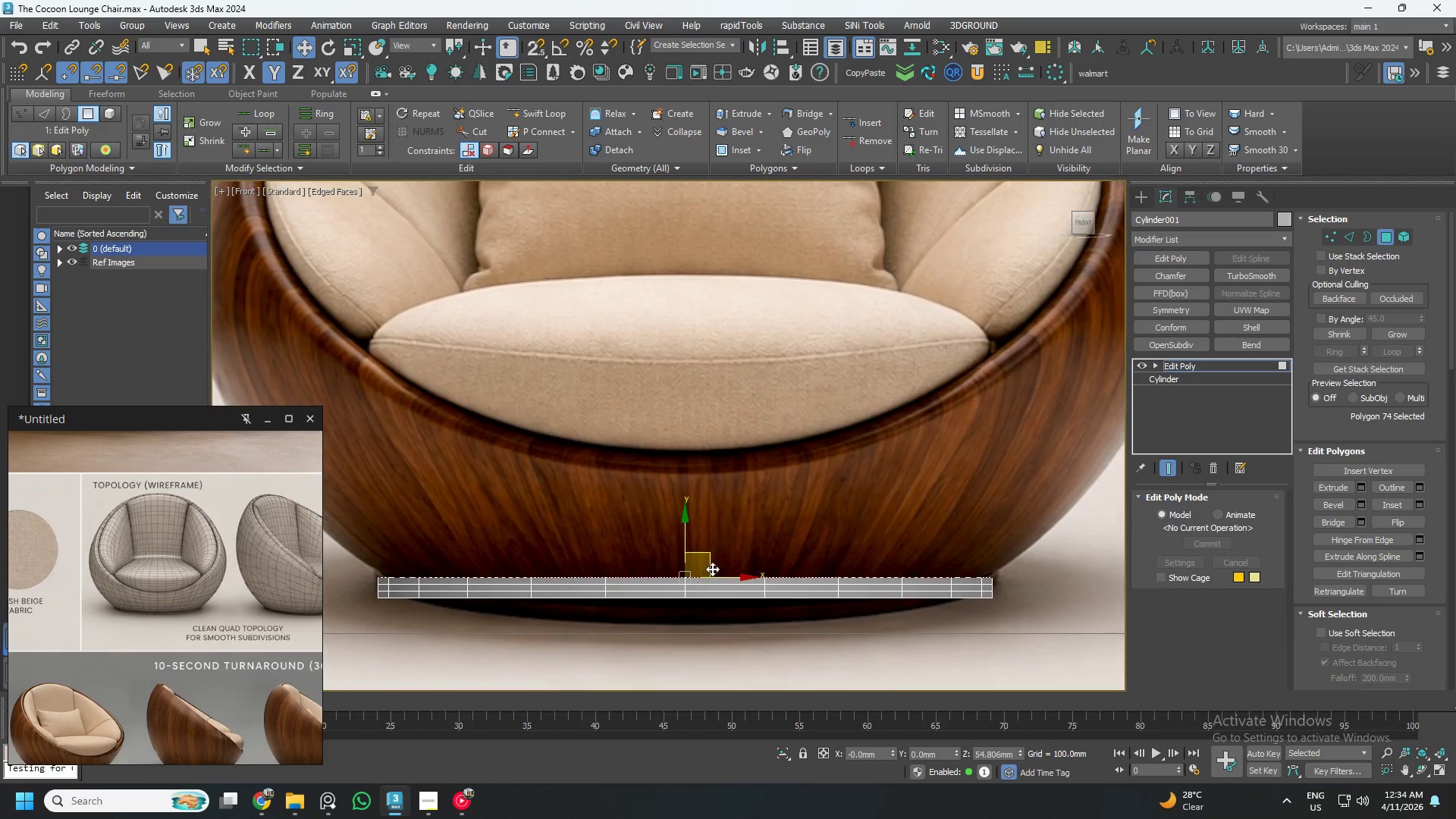 
scroll: coordinate [206, 566], scroll_direction: down, amount: 7.0
 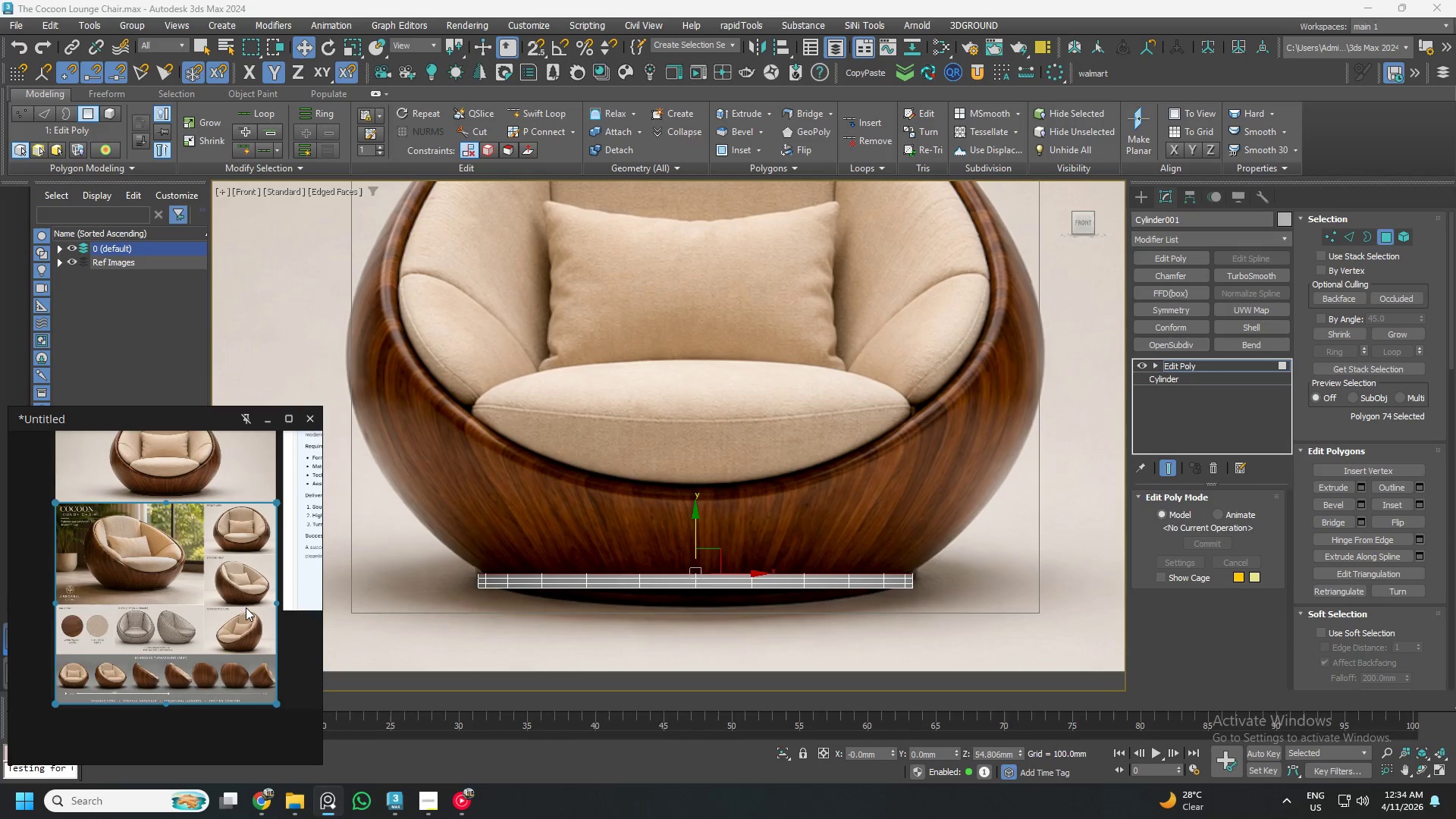 
scroll: coordinate [212, 598], scroll_direction: up, amount: 8.0
 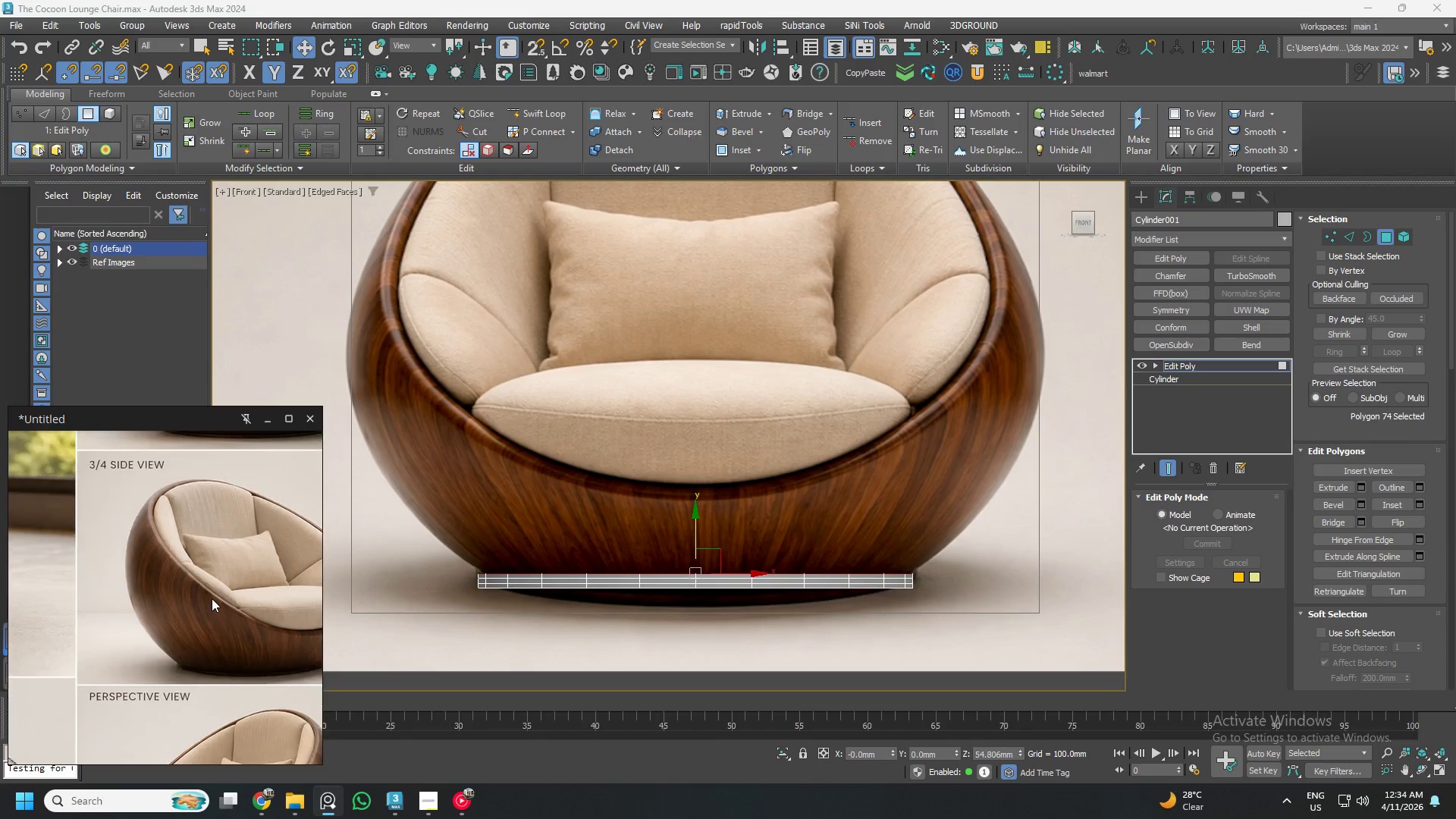 
scroll: coordinate [212, 598], scroll_direction: down, amount: 5.0
 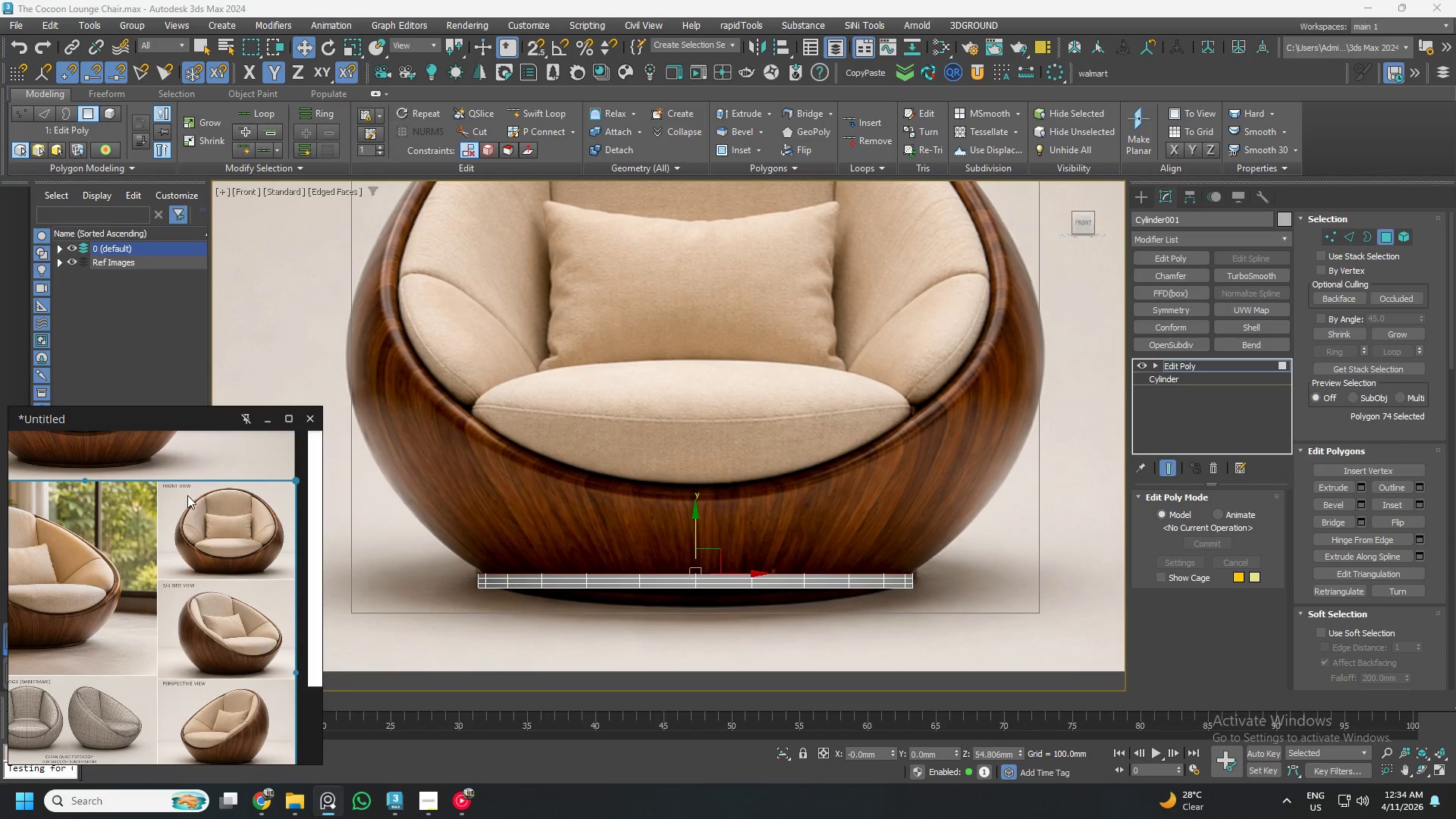 
scroll: coordinate [211, 626], scroll_direction: none, amount: 0.0
 